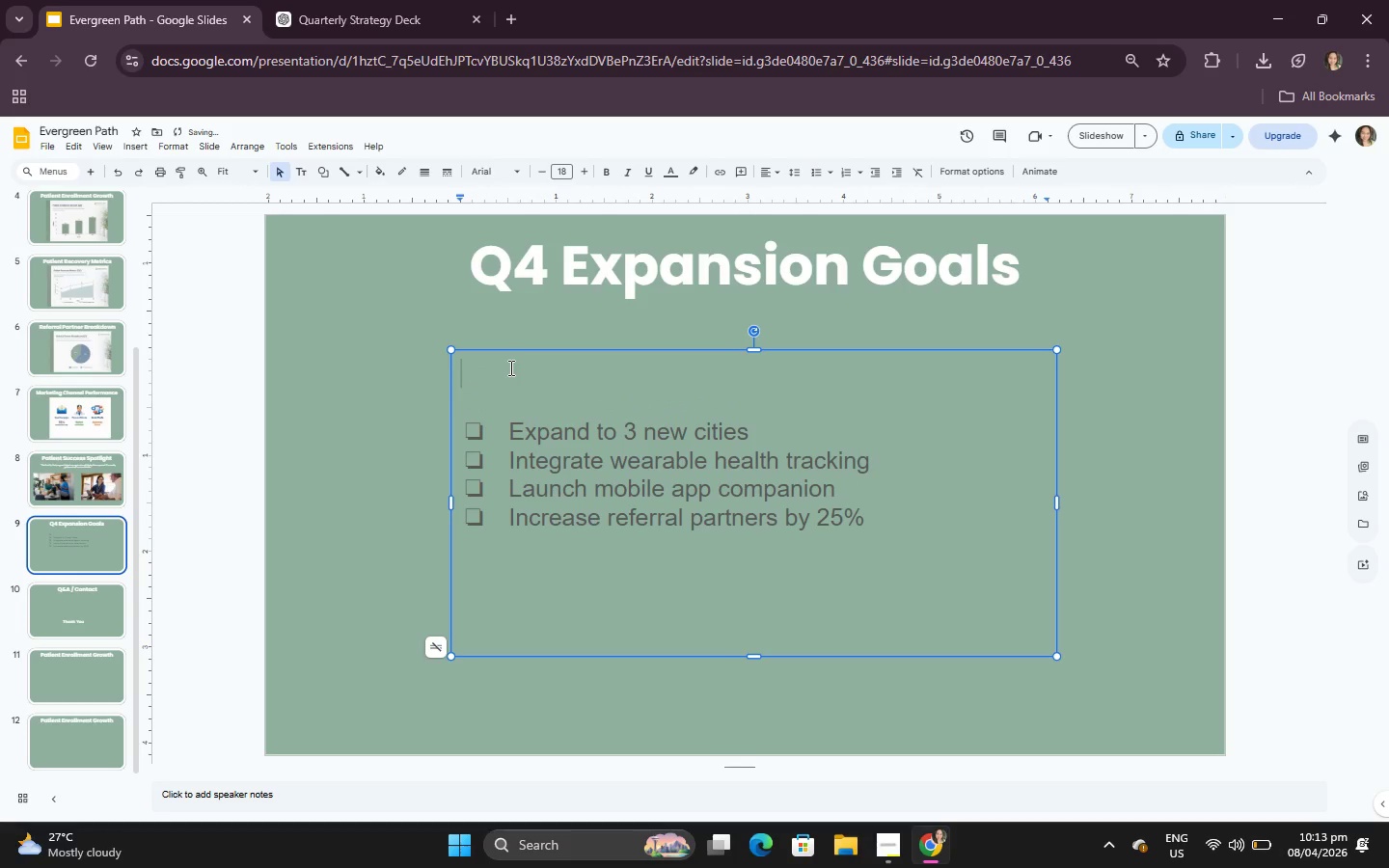 
type(CHEDCJ)
key(Backspace)
key(Backspace)
key(Backspace)
type(CKLIST:)
 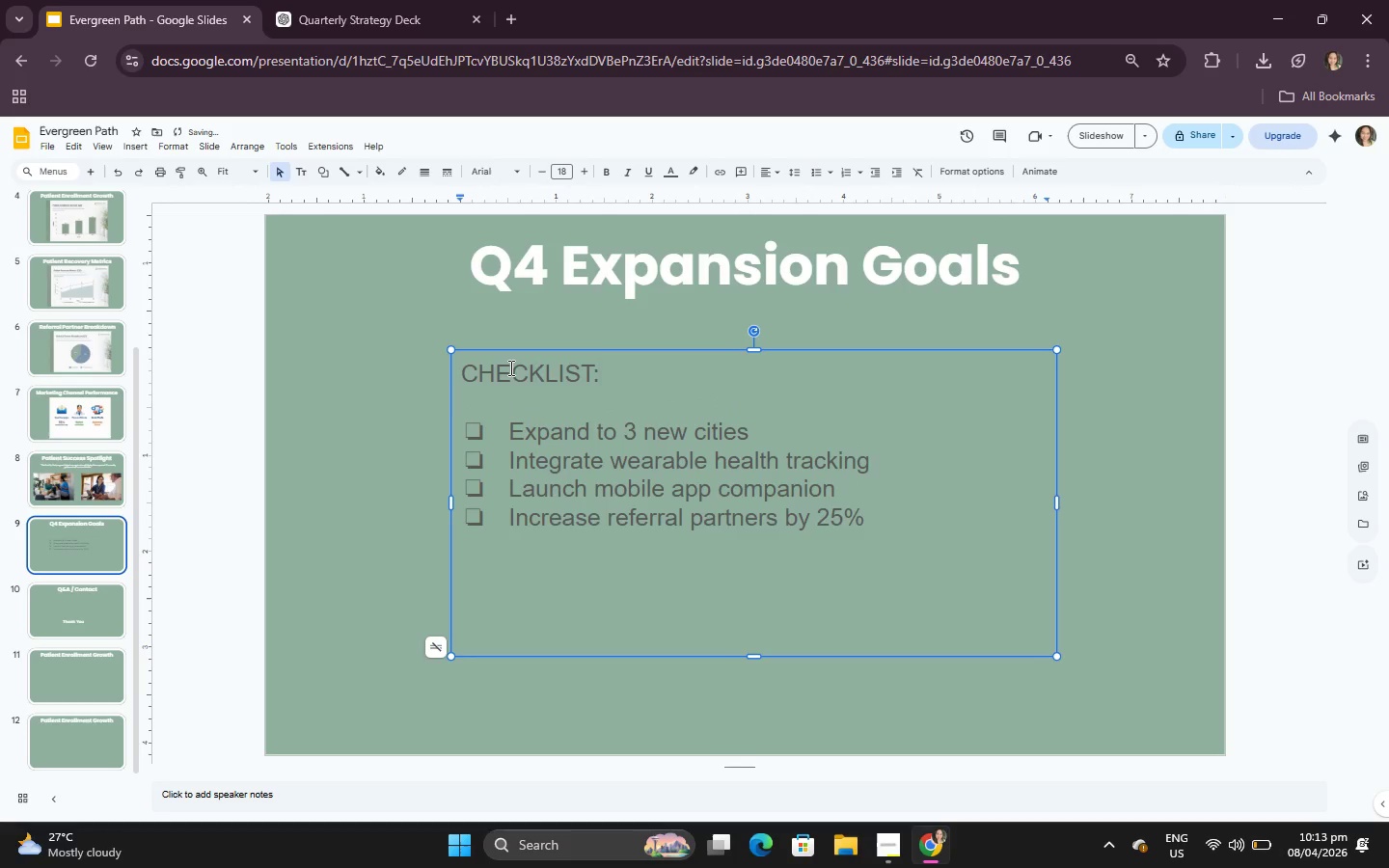 
key(Control+A)
 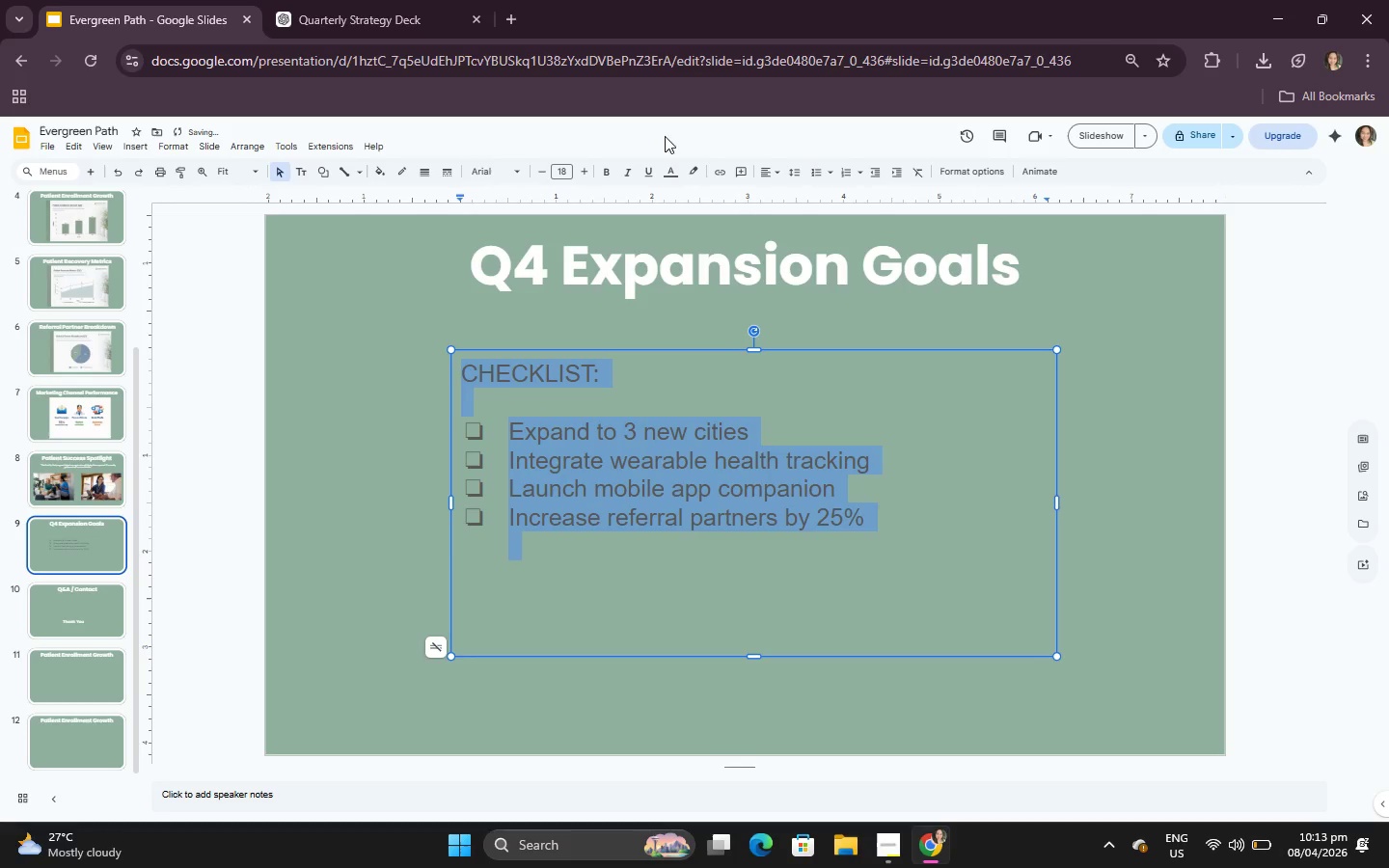 
left_click_drag(start_coordinate=[666, 178], to_coordinate=[670, 176])
 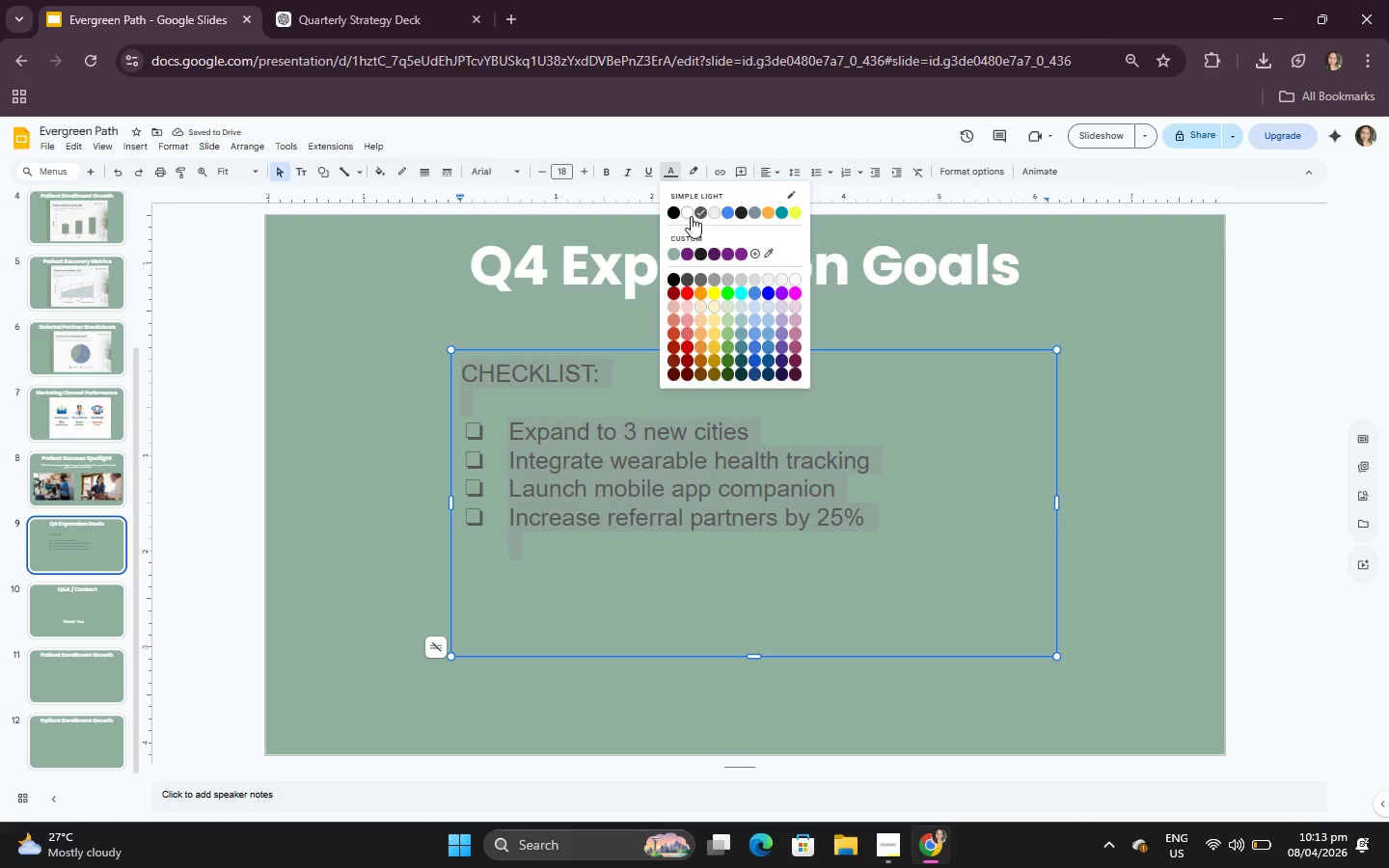 
double_click([691, 216])
 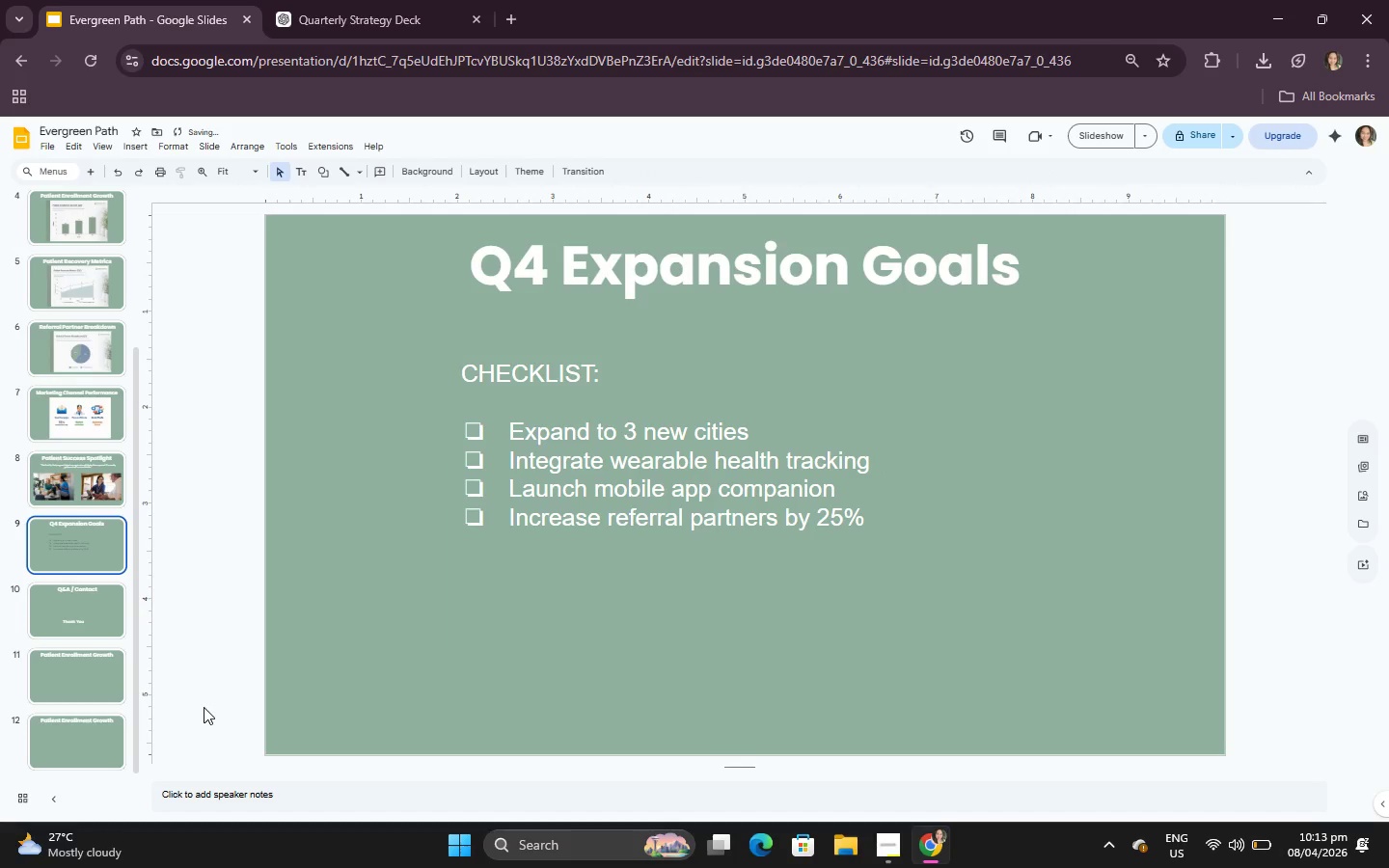 
left_click([64, 601])
 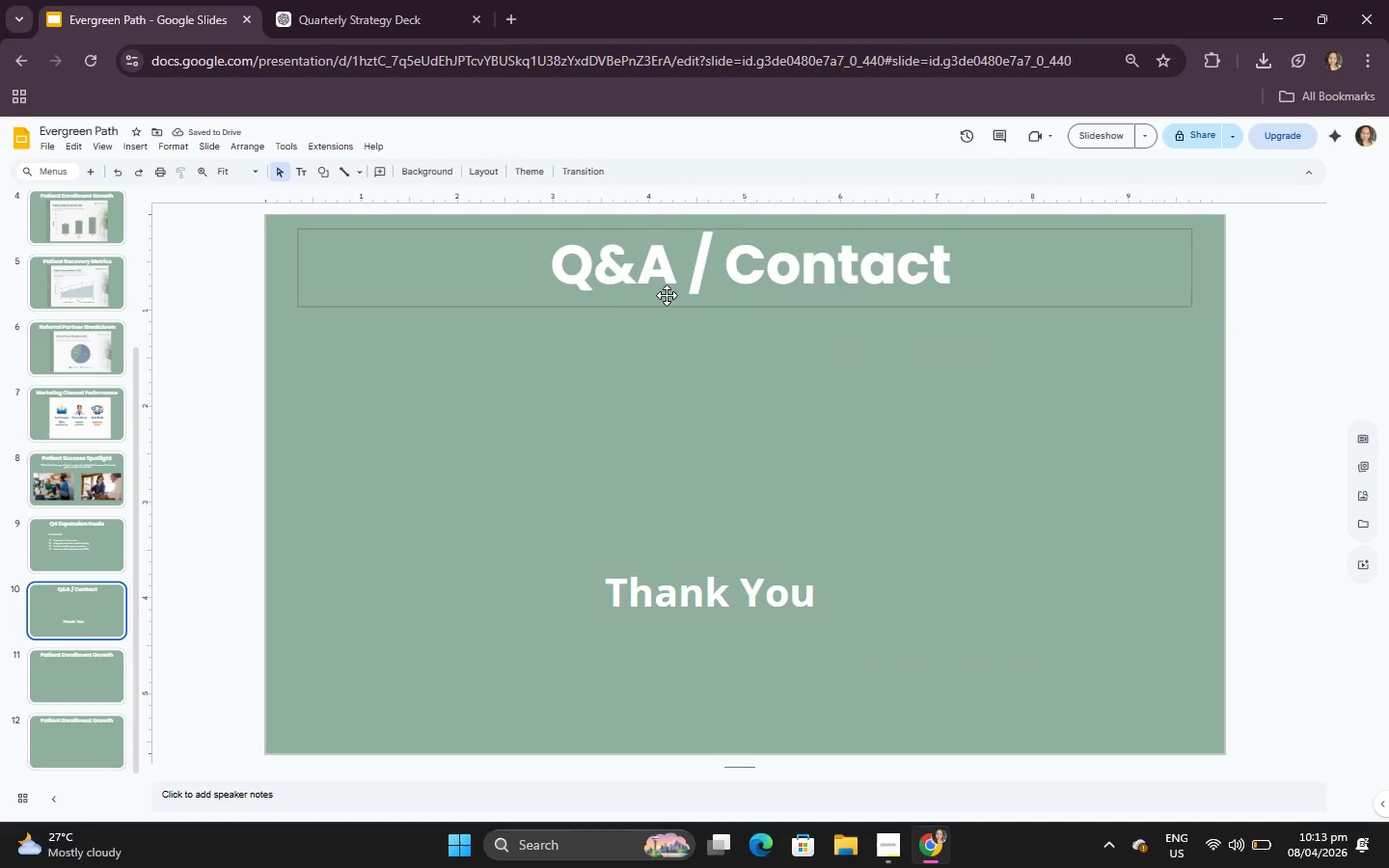 
left_click([470, 0])
 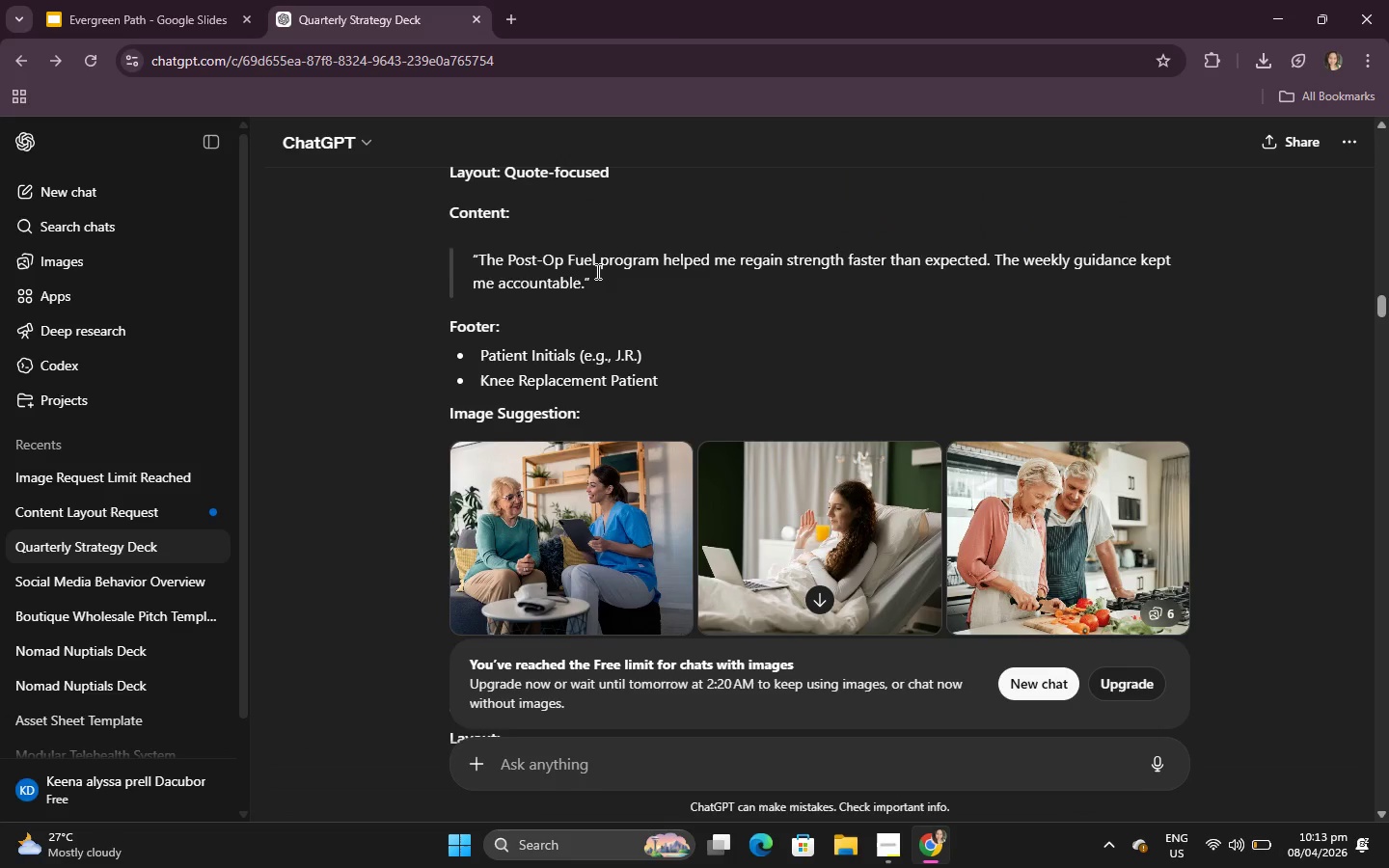 
scroll: coordinate [531, 443], scroll_direction: down, amount: 4.0
 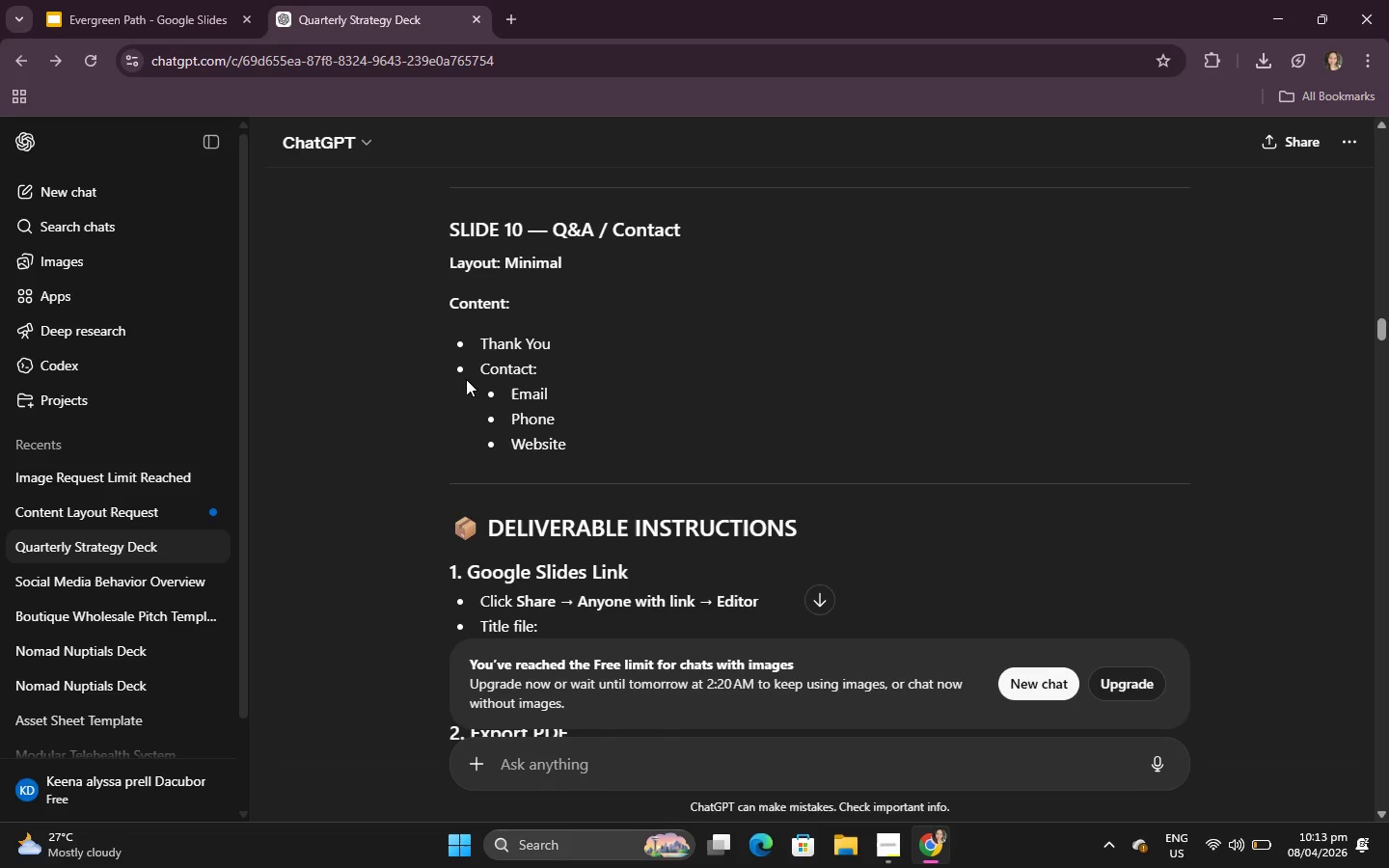 
left_click_drag(start_coordinate=[477, 367], to_coordinate=[581, 454])
 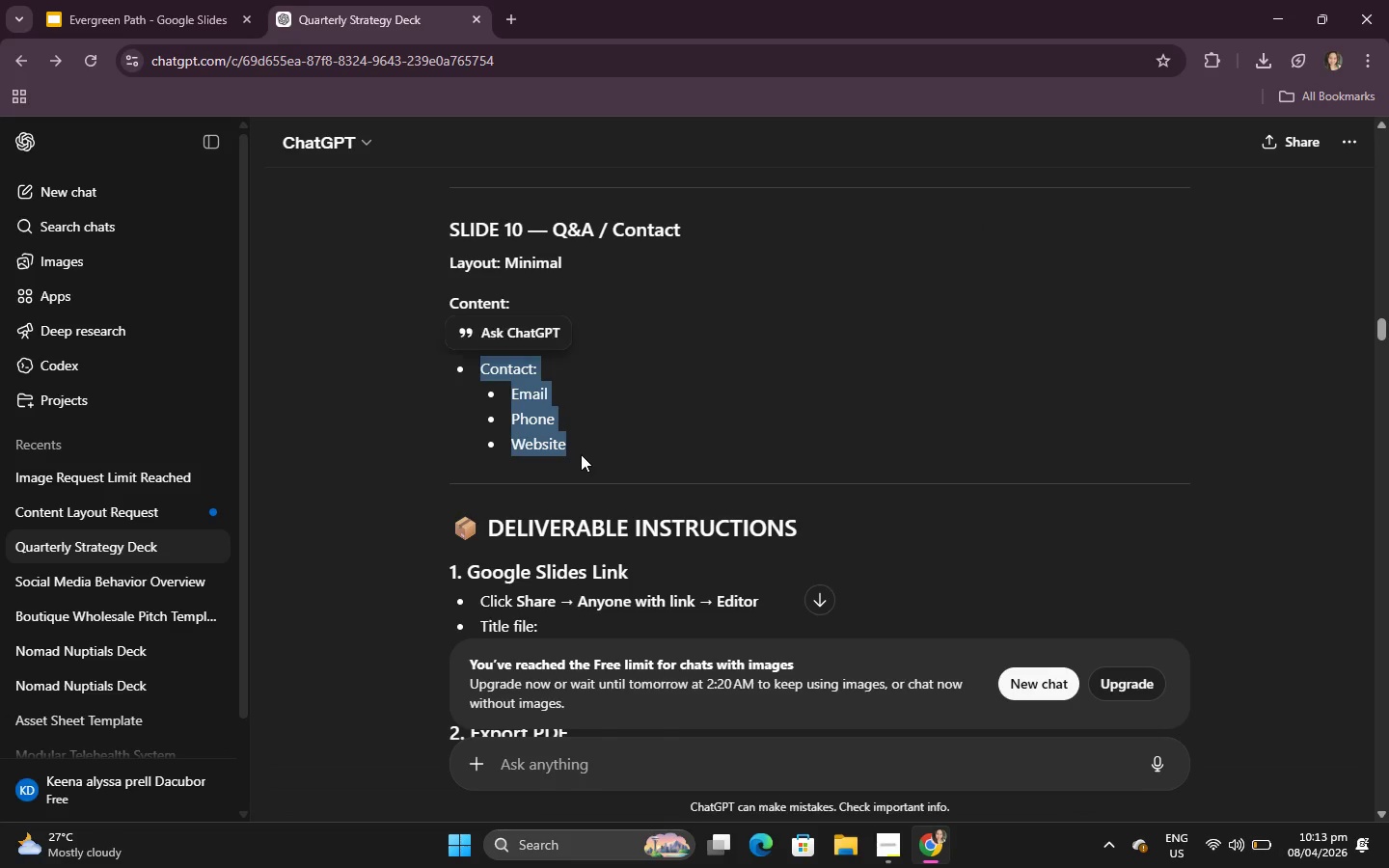 
key(Control+C)
 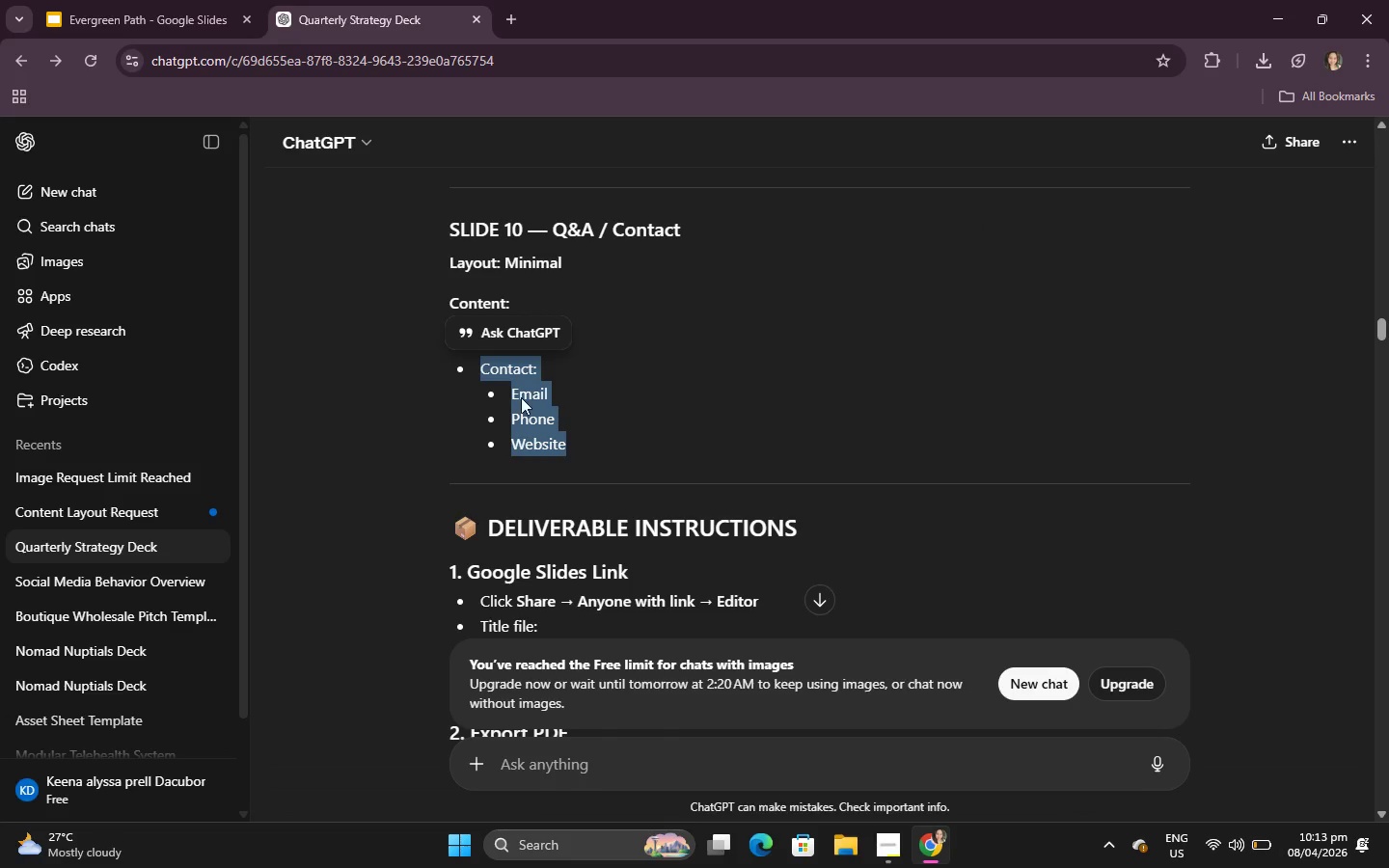 
left_click([581, 454])
 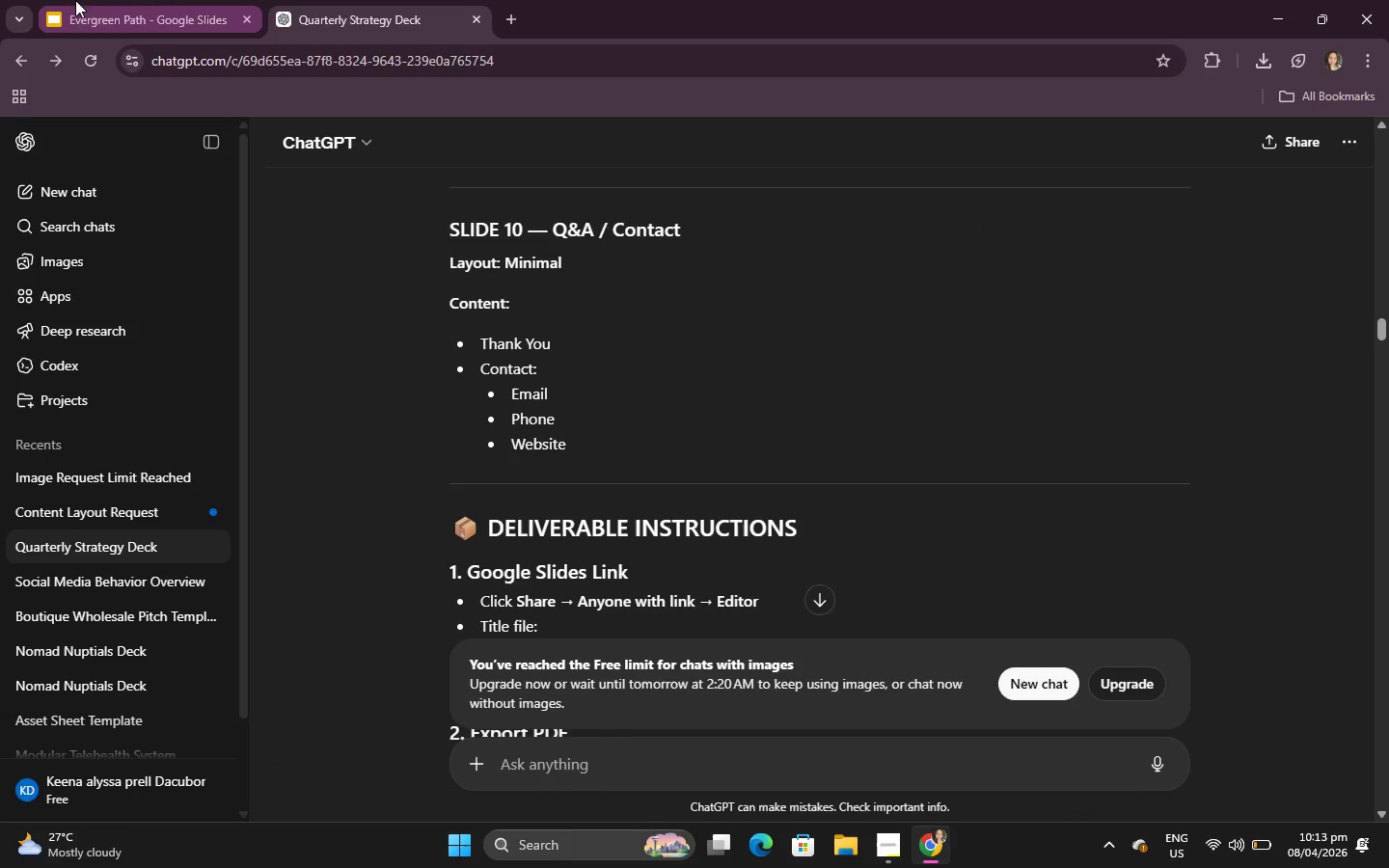 
triple_click([156, 0])
 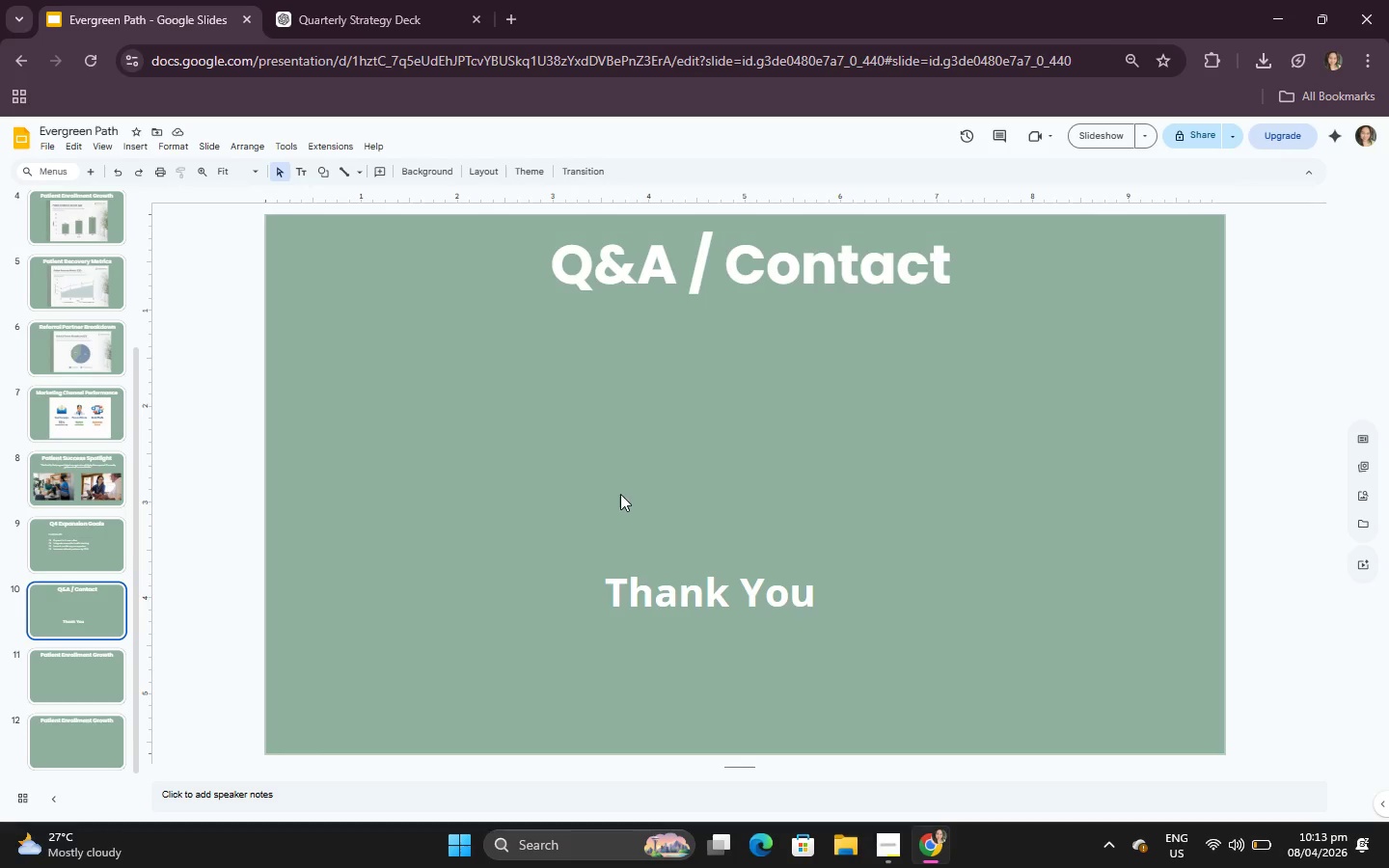 
left_click([622, 494])
 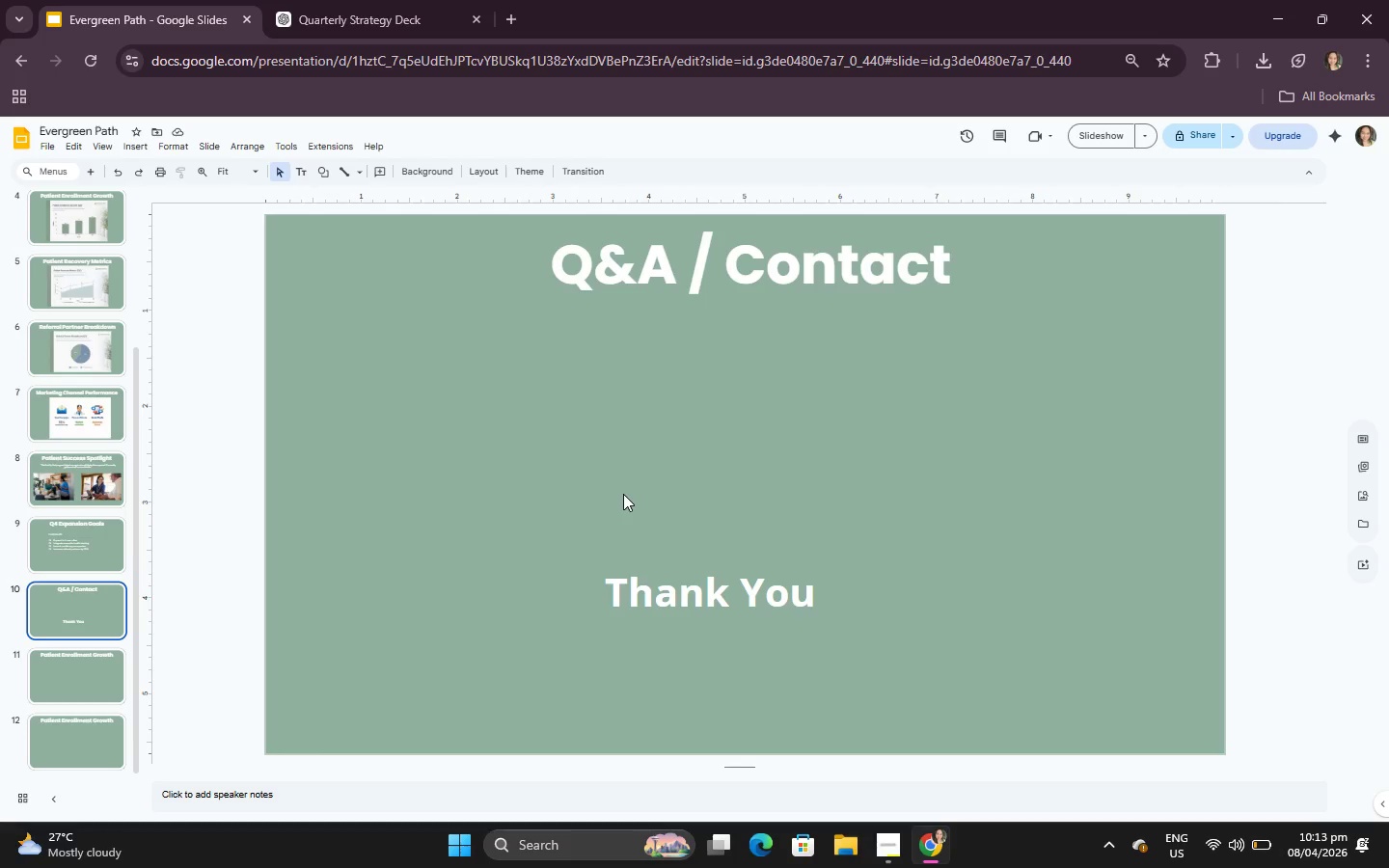 
key(Control+V)
 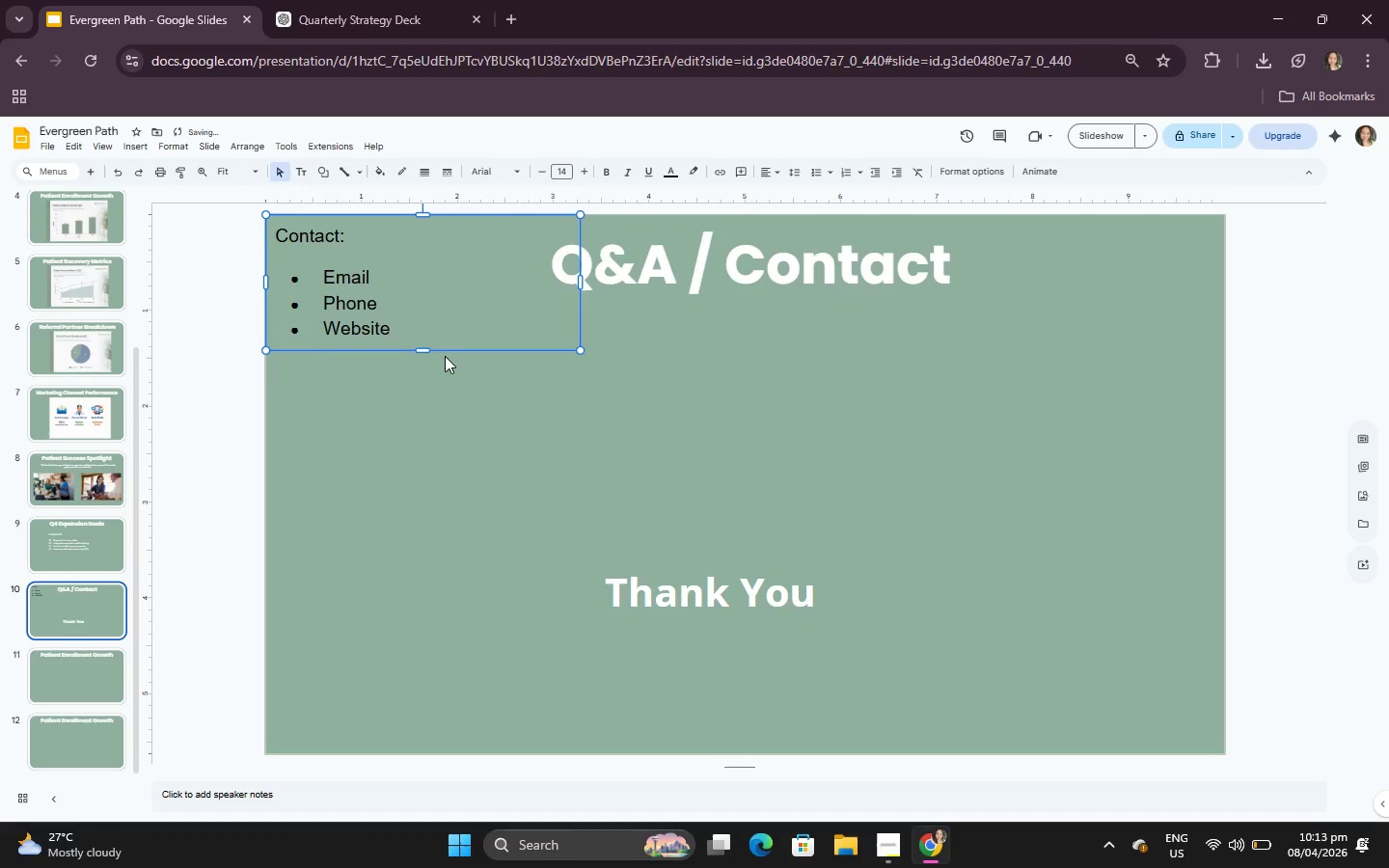 
left_click_drag(start_coordinate=[451, 349], to_coordinate=[498, 507])
 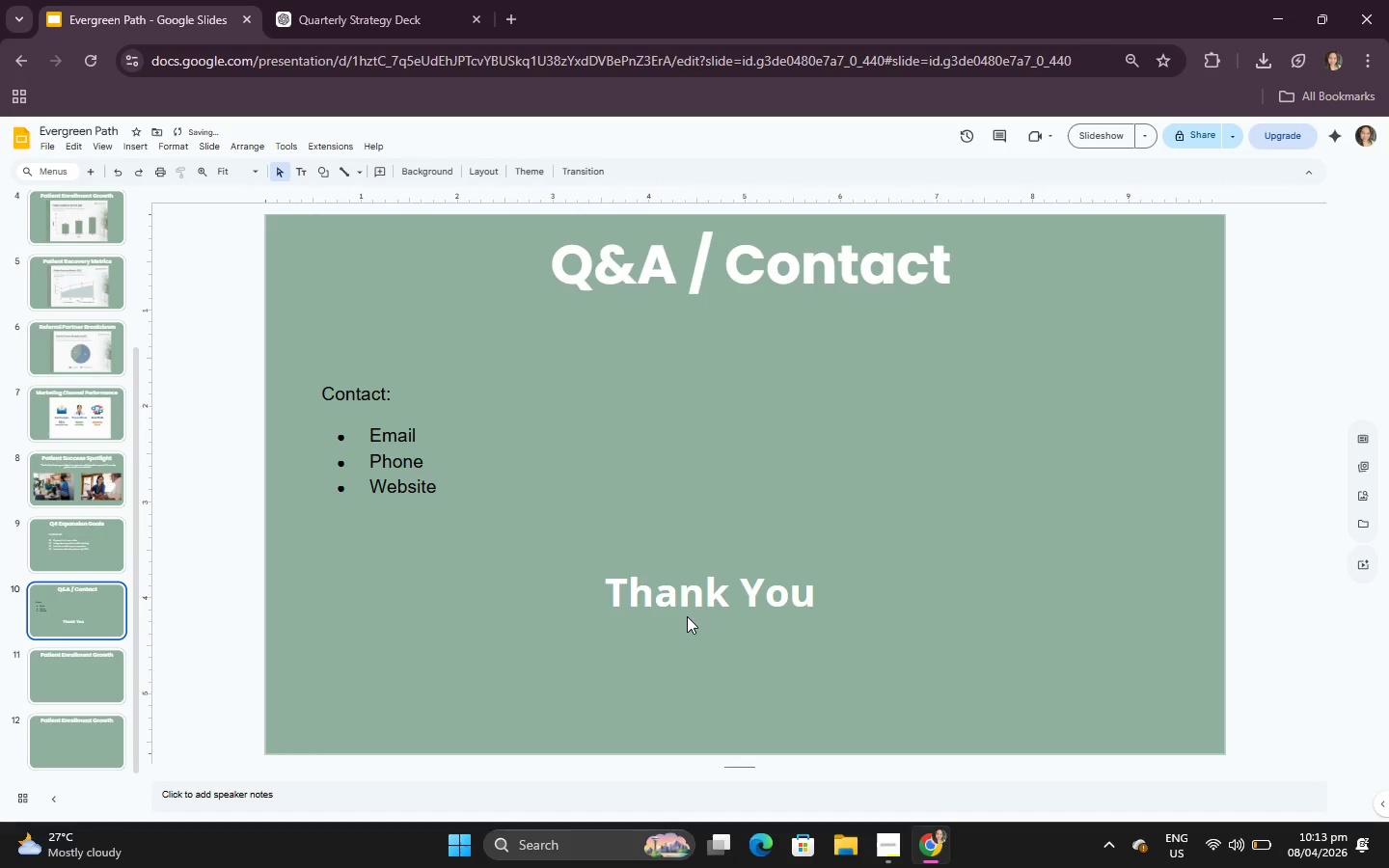 
double_click([687, 589])
 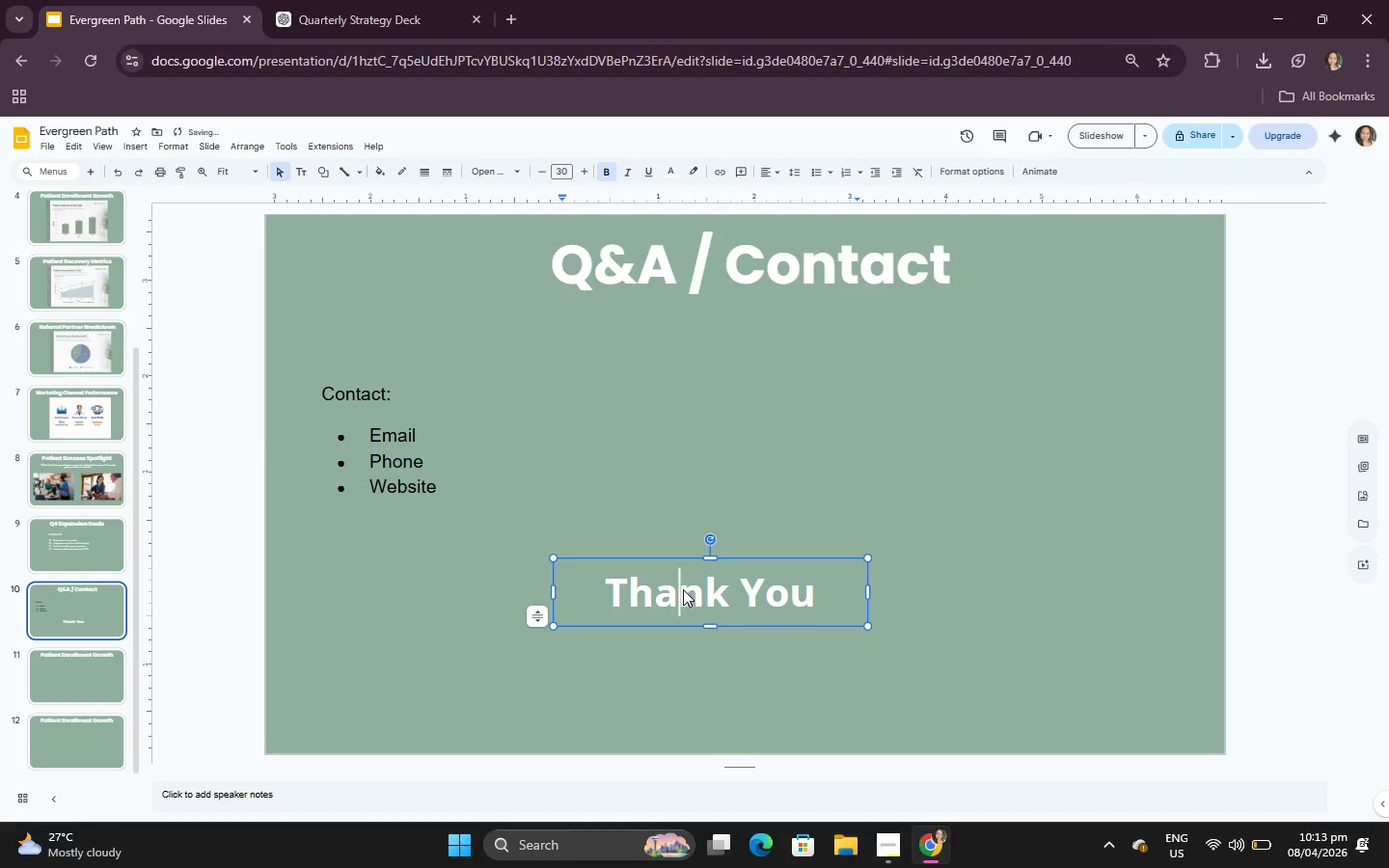 
key(Control+A)
 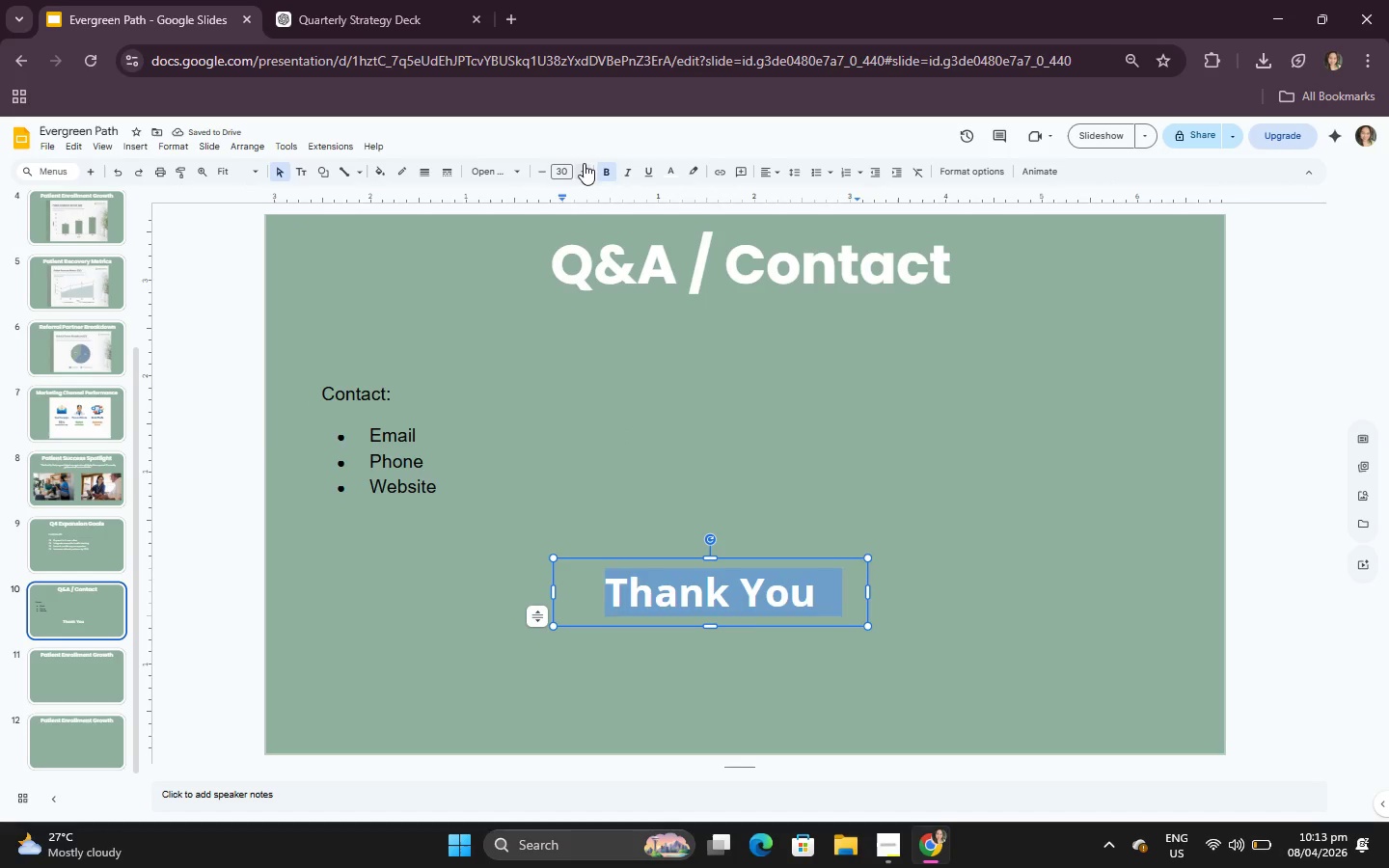 
double_click([584, 170])
 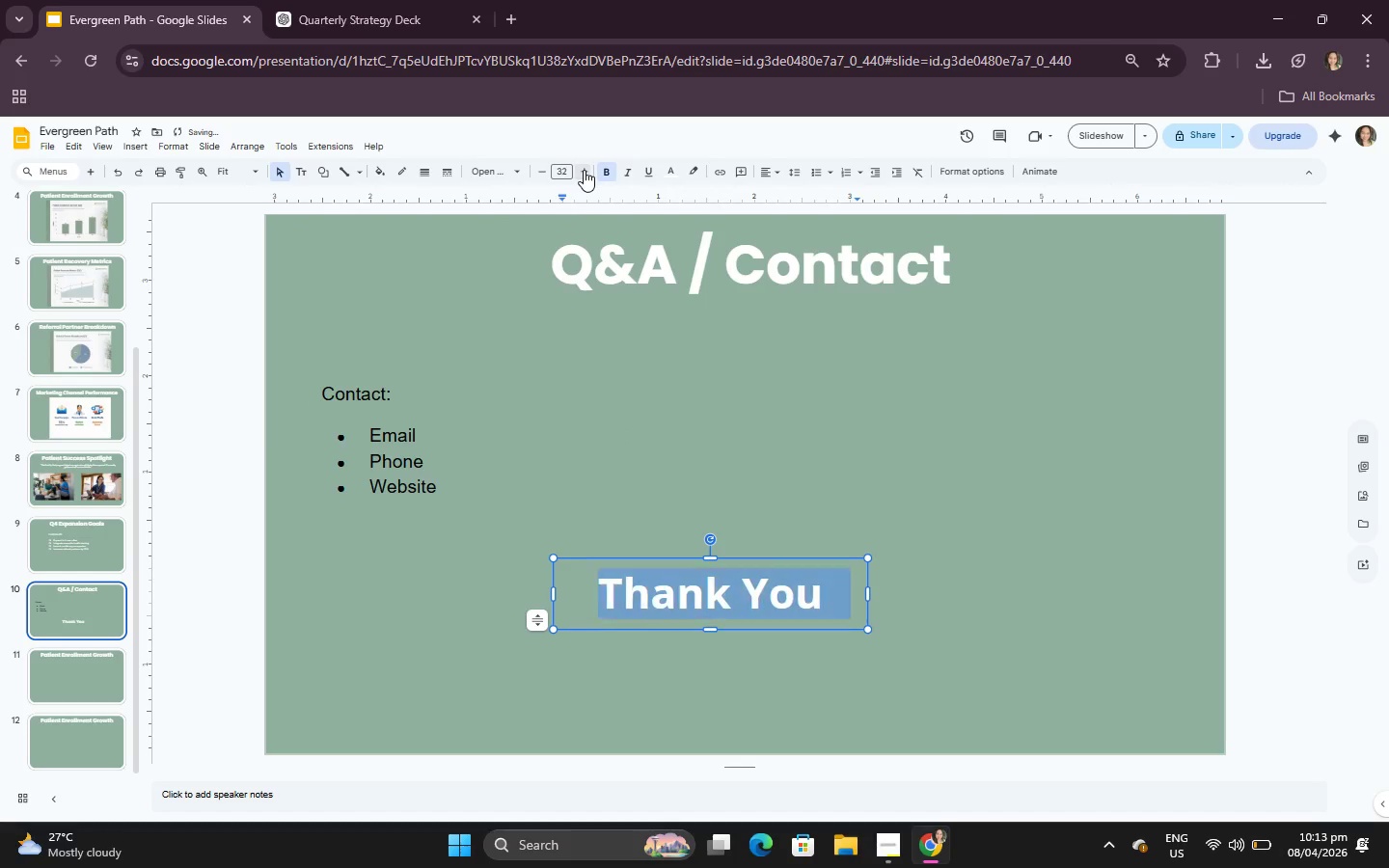 
triple_click([584, 170])
 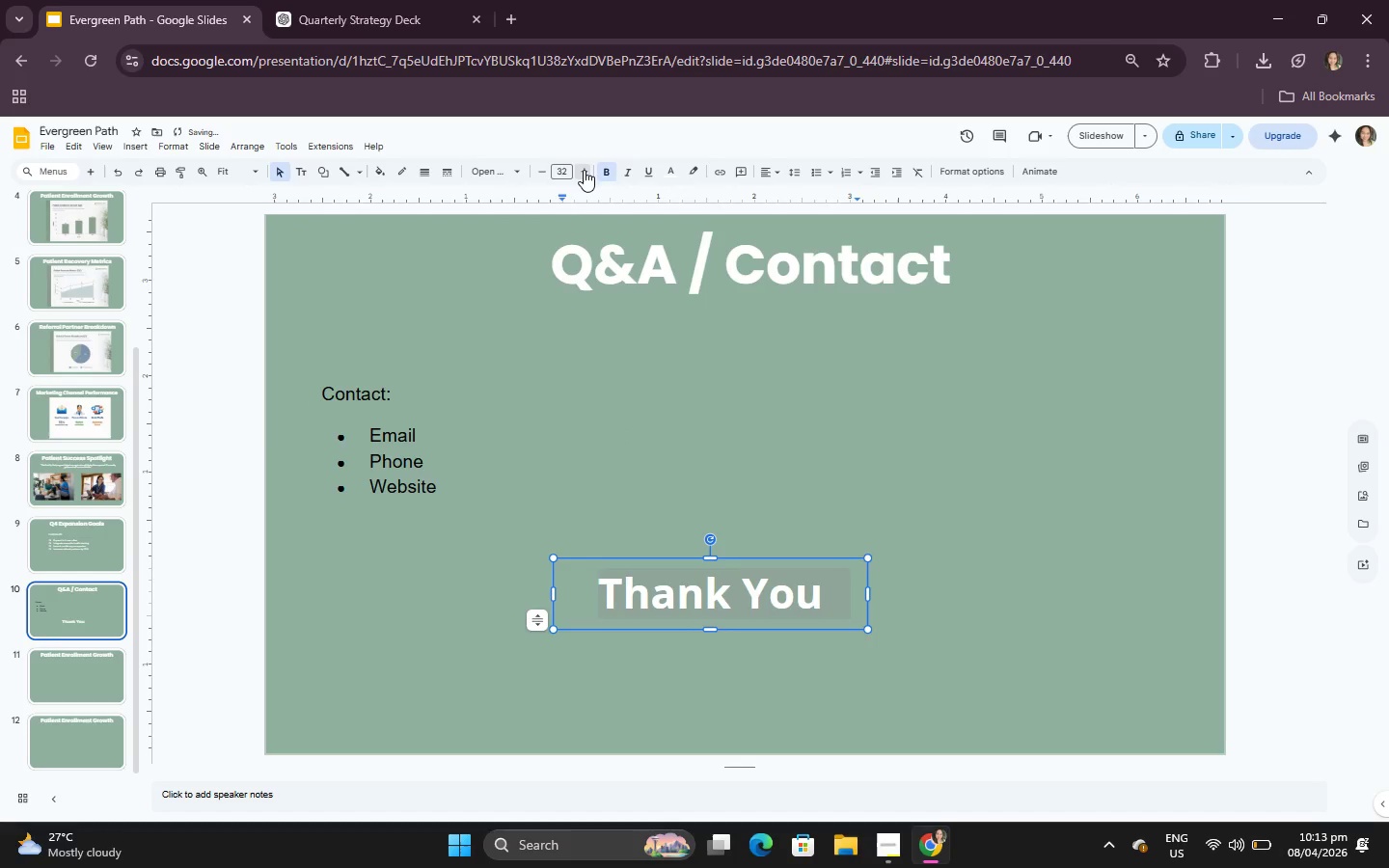 
triple_click([584, 170])
 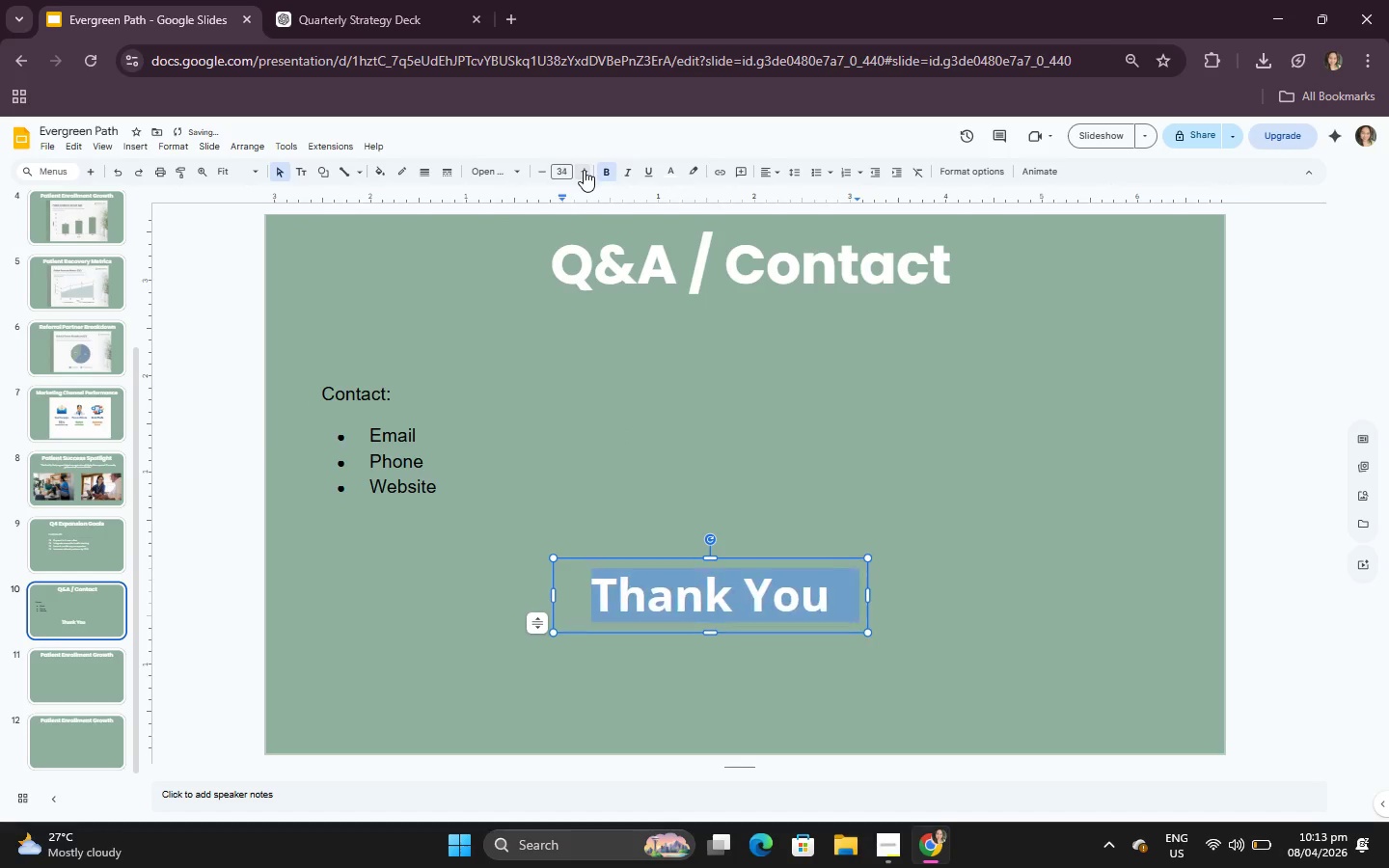 
triple_click([584, 170])
 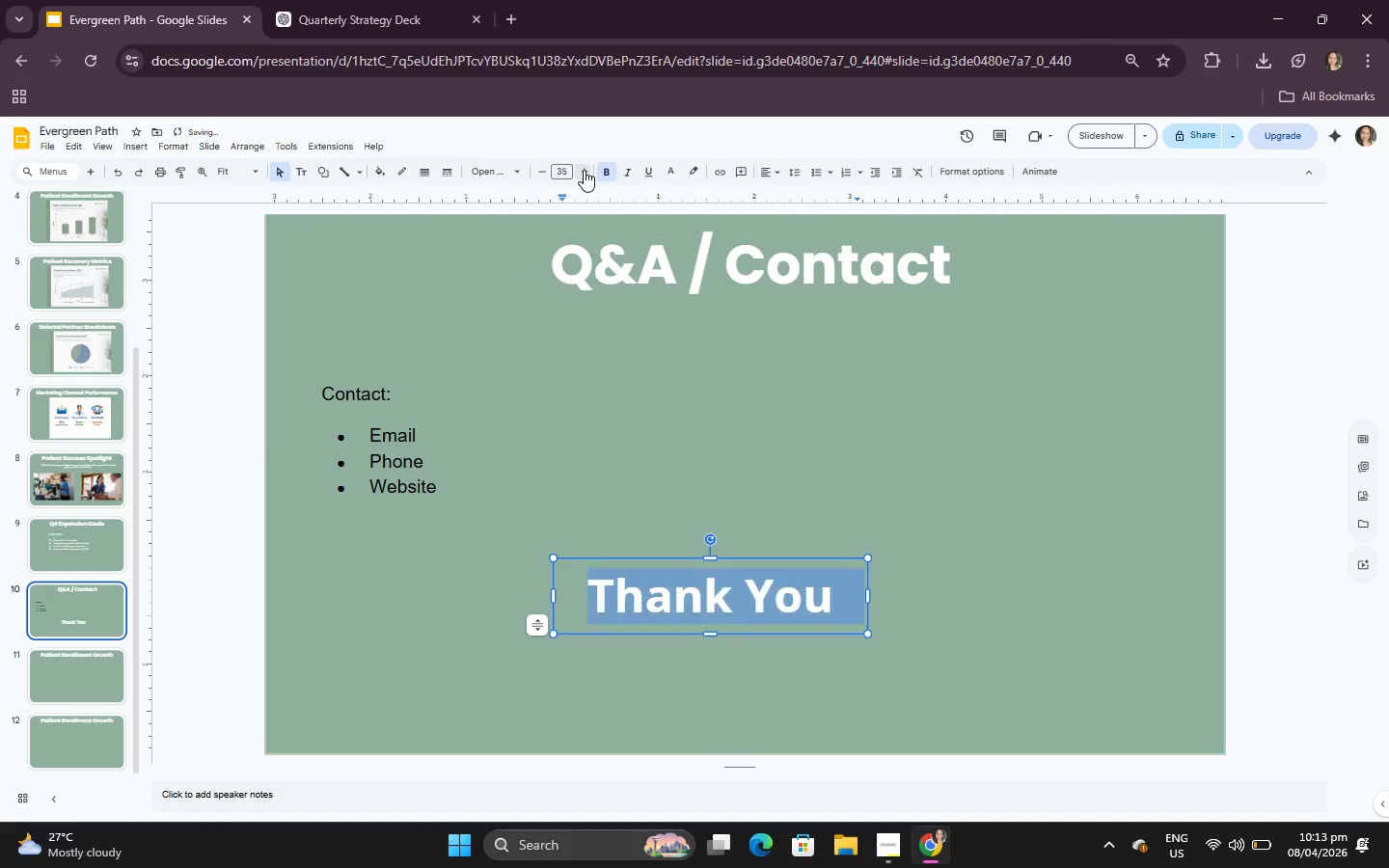 
triple_click([584, 170])
 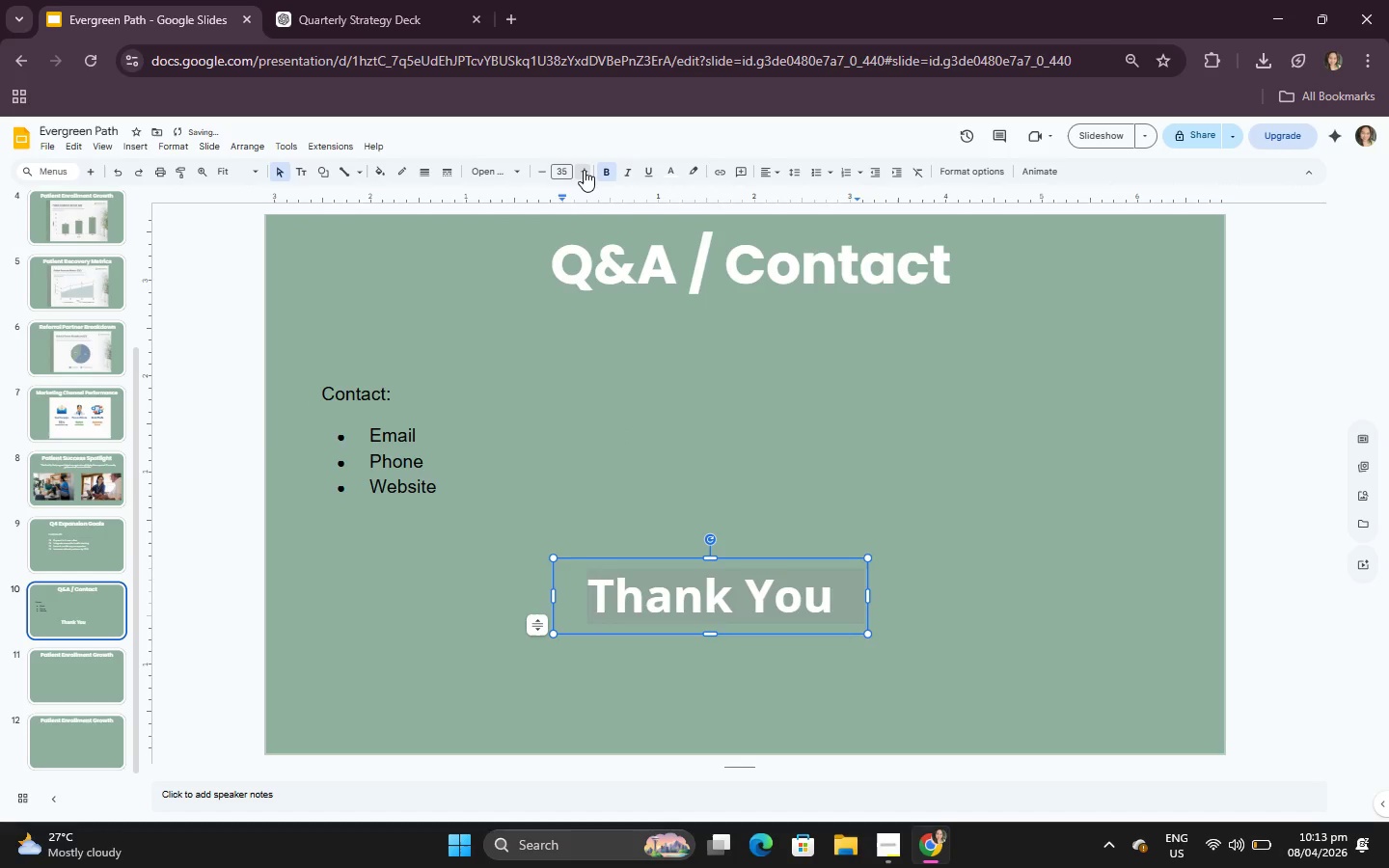 
triple_click([584, 170])
 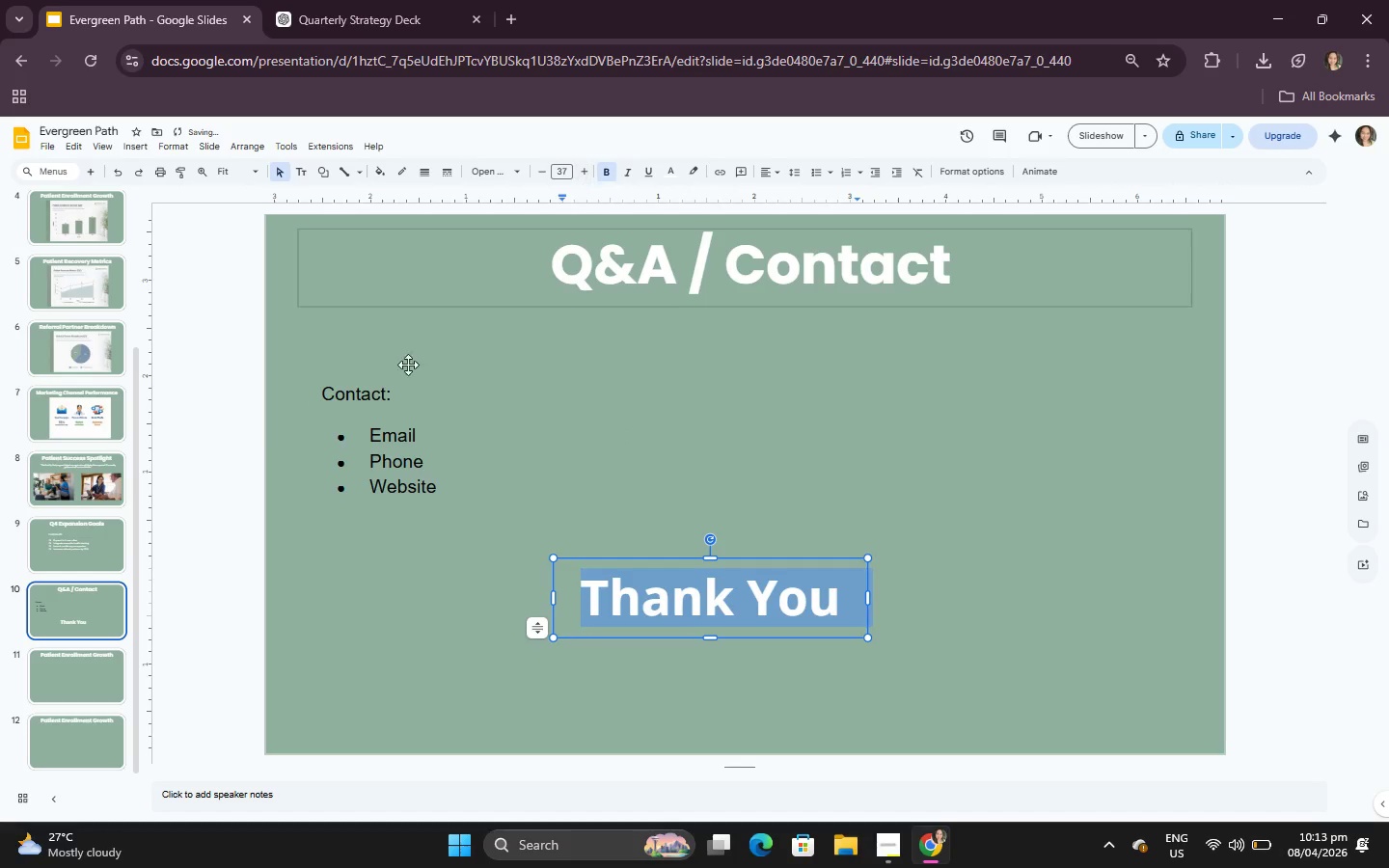 
triple_click([347, 452])
 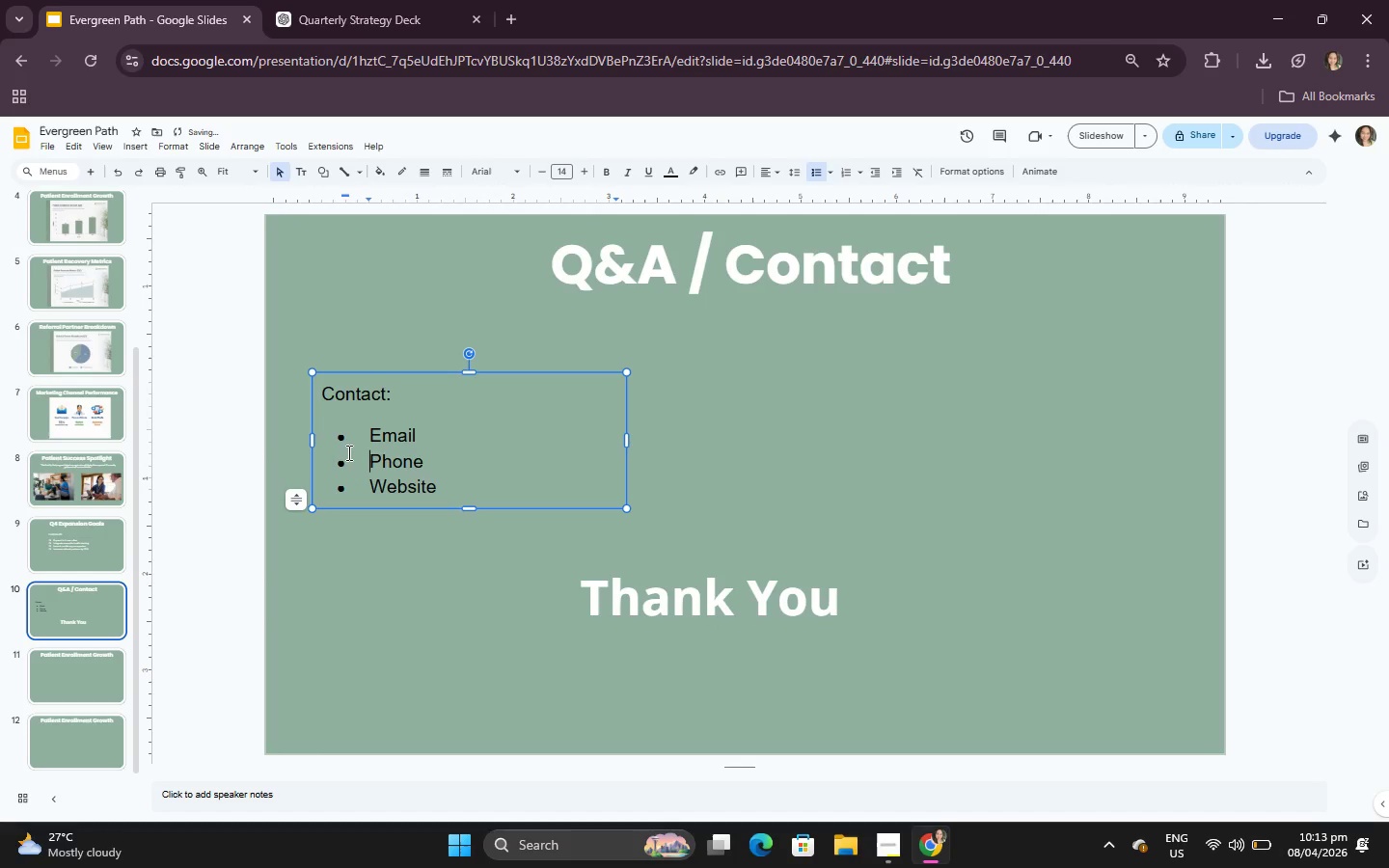 
key(Control+A)
 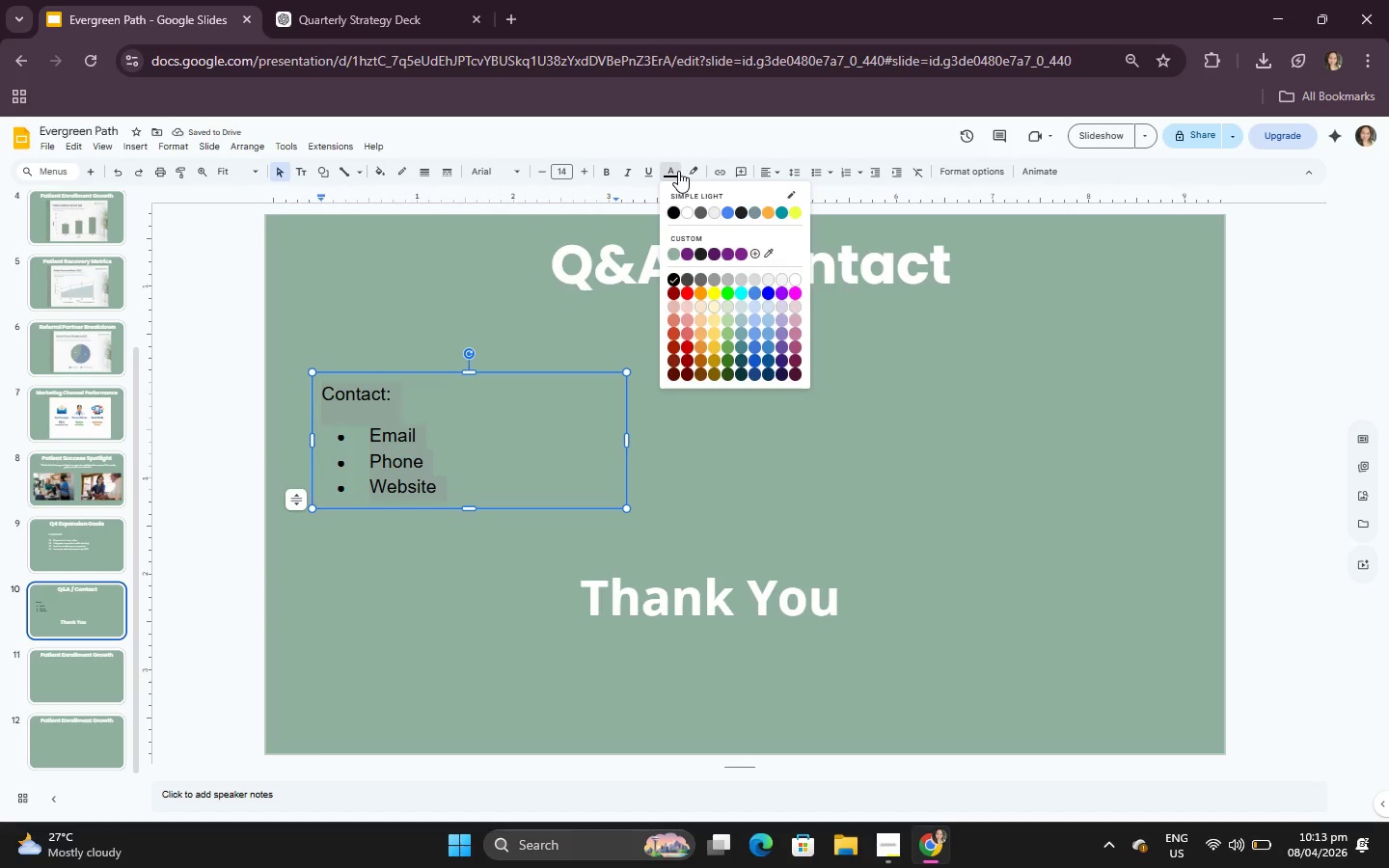 
left_click([688, 210])
 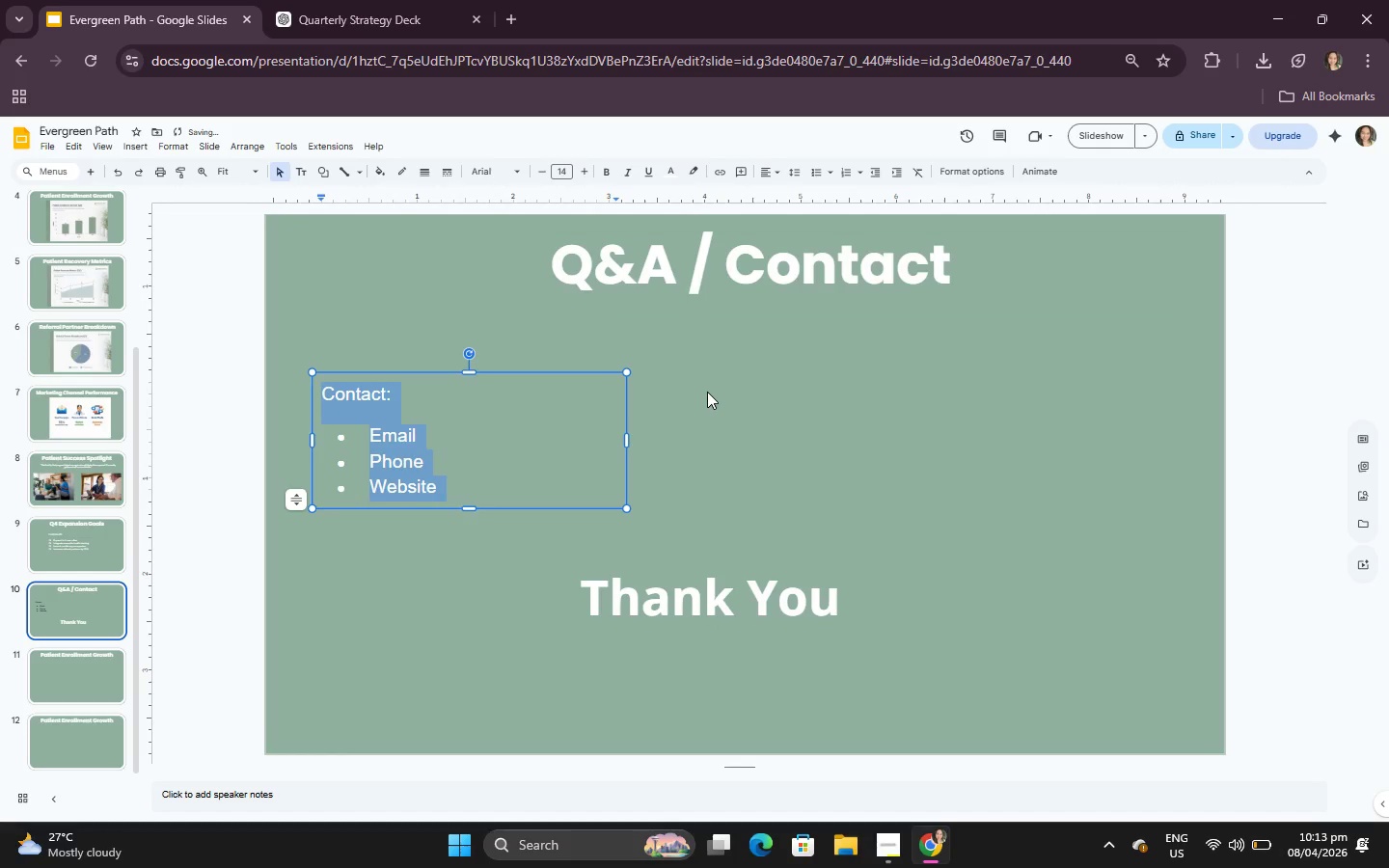 
left_click([707, 392])
 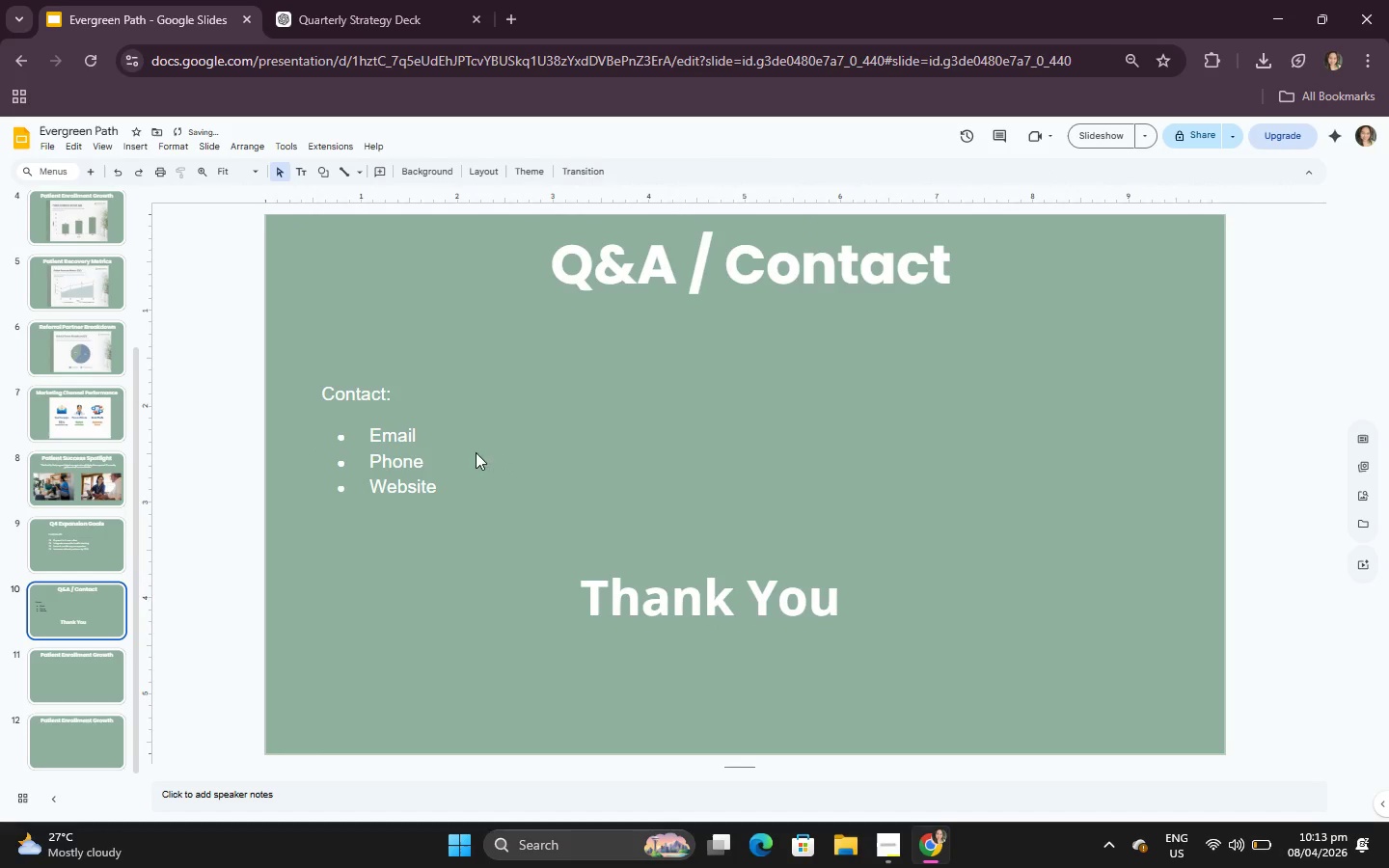 
left_click([445, 456])
 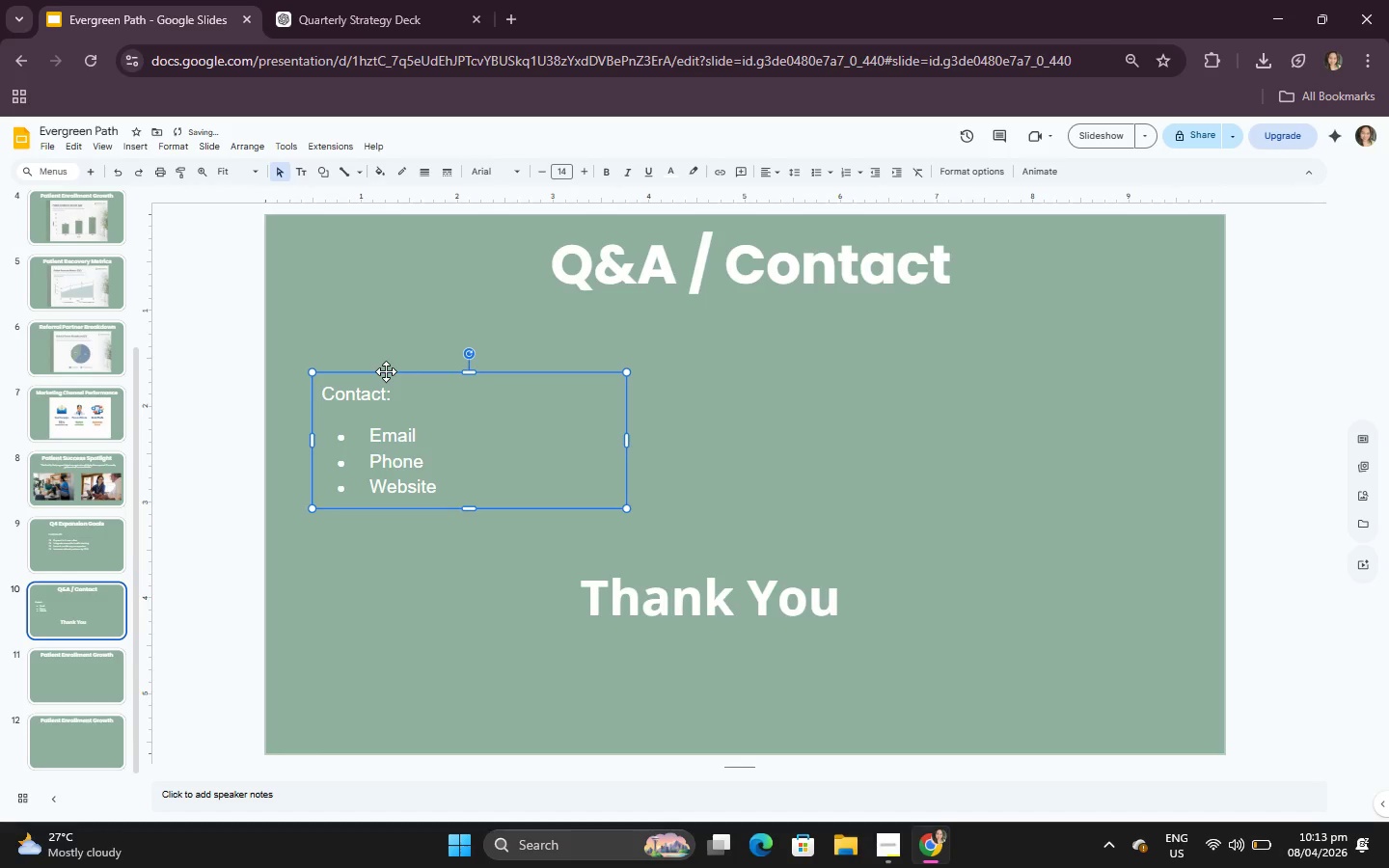 
left_click_drag(start_coordinate=[386, 371], to_coordinate=[390, 423])
 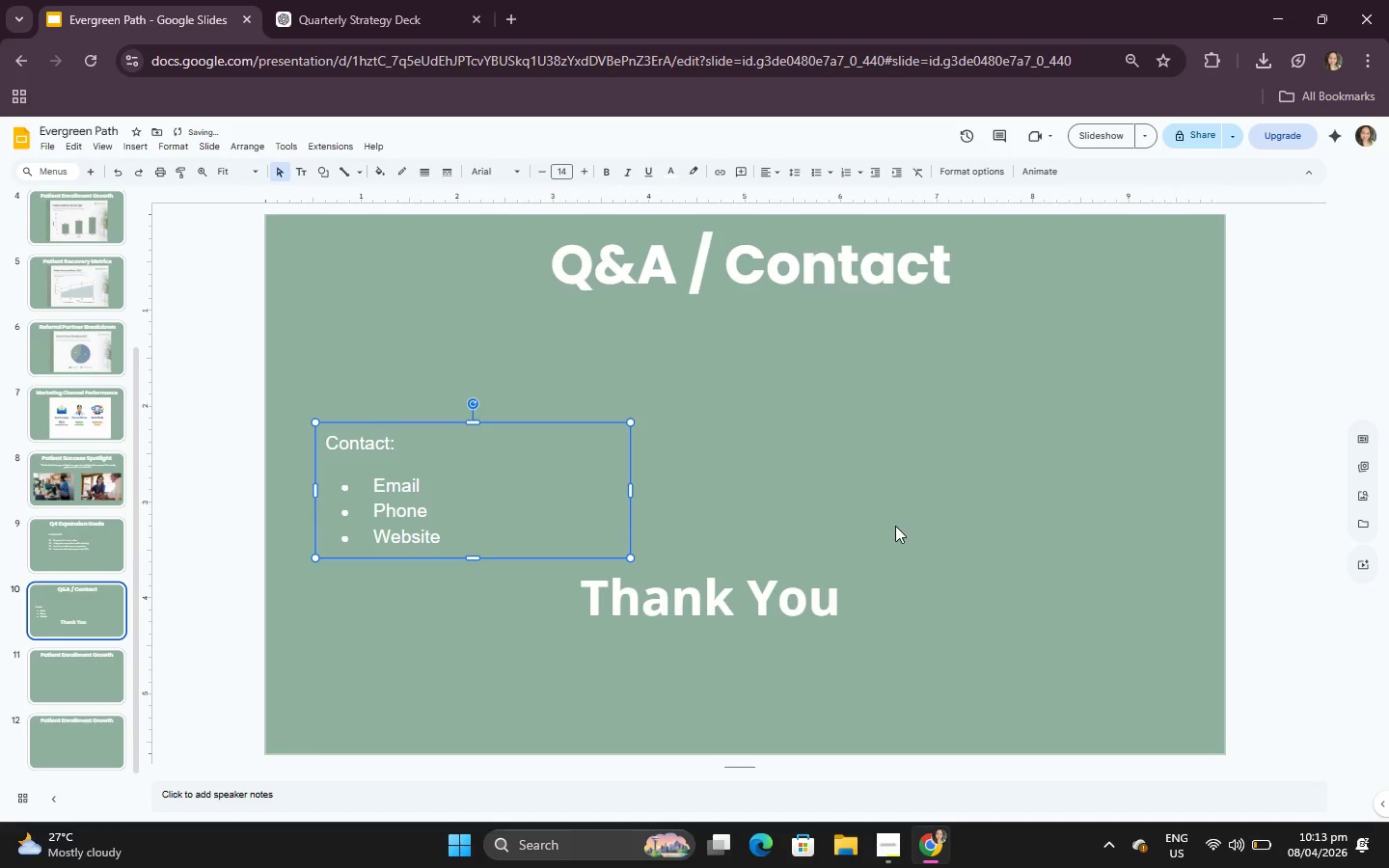 
left_click([895, 526])
 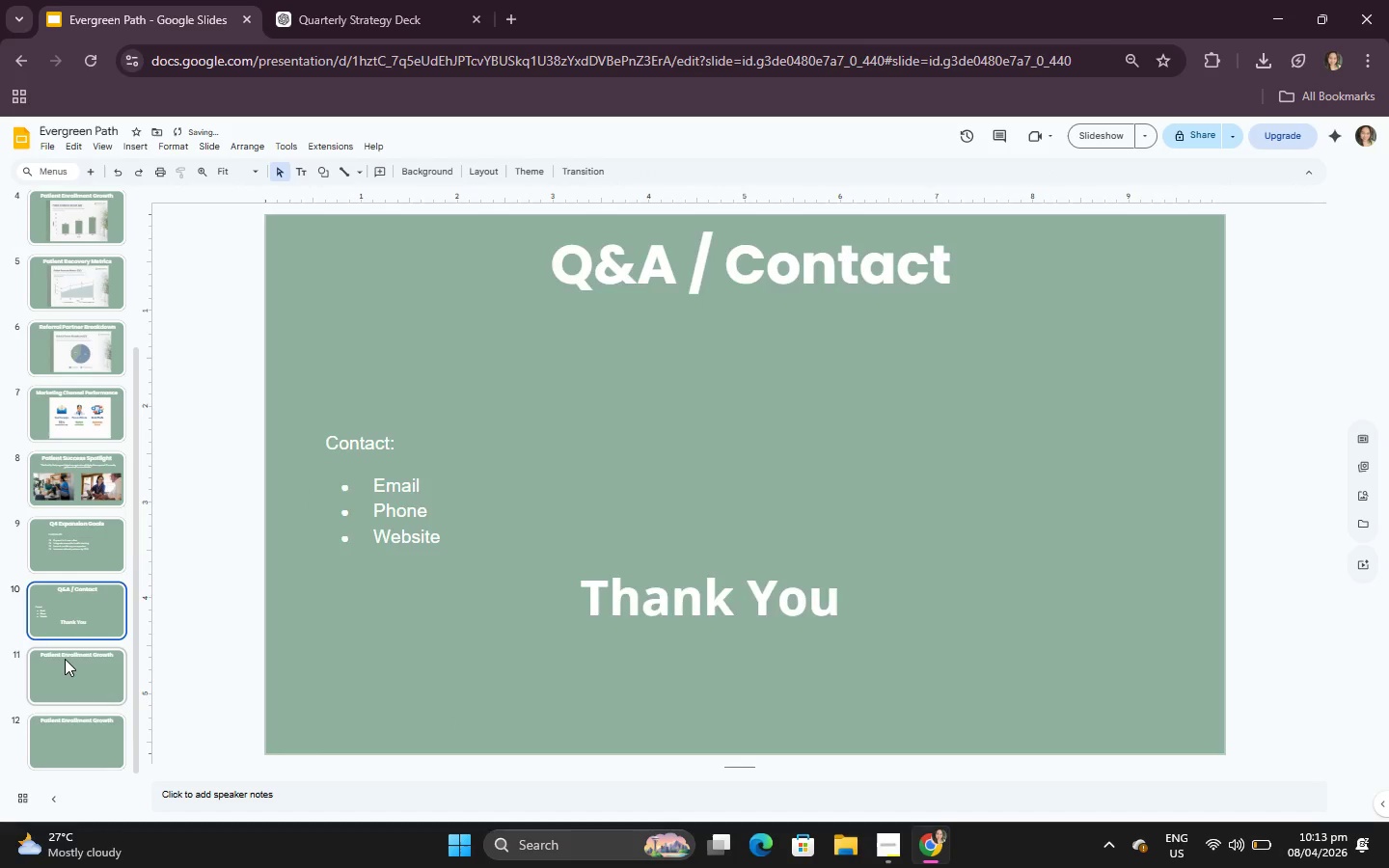 
left_click([65, 659])
 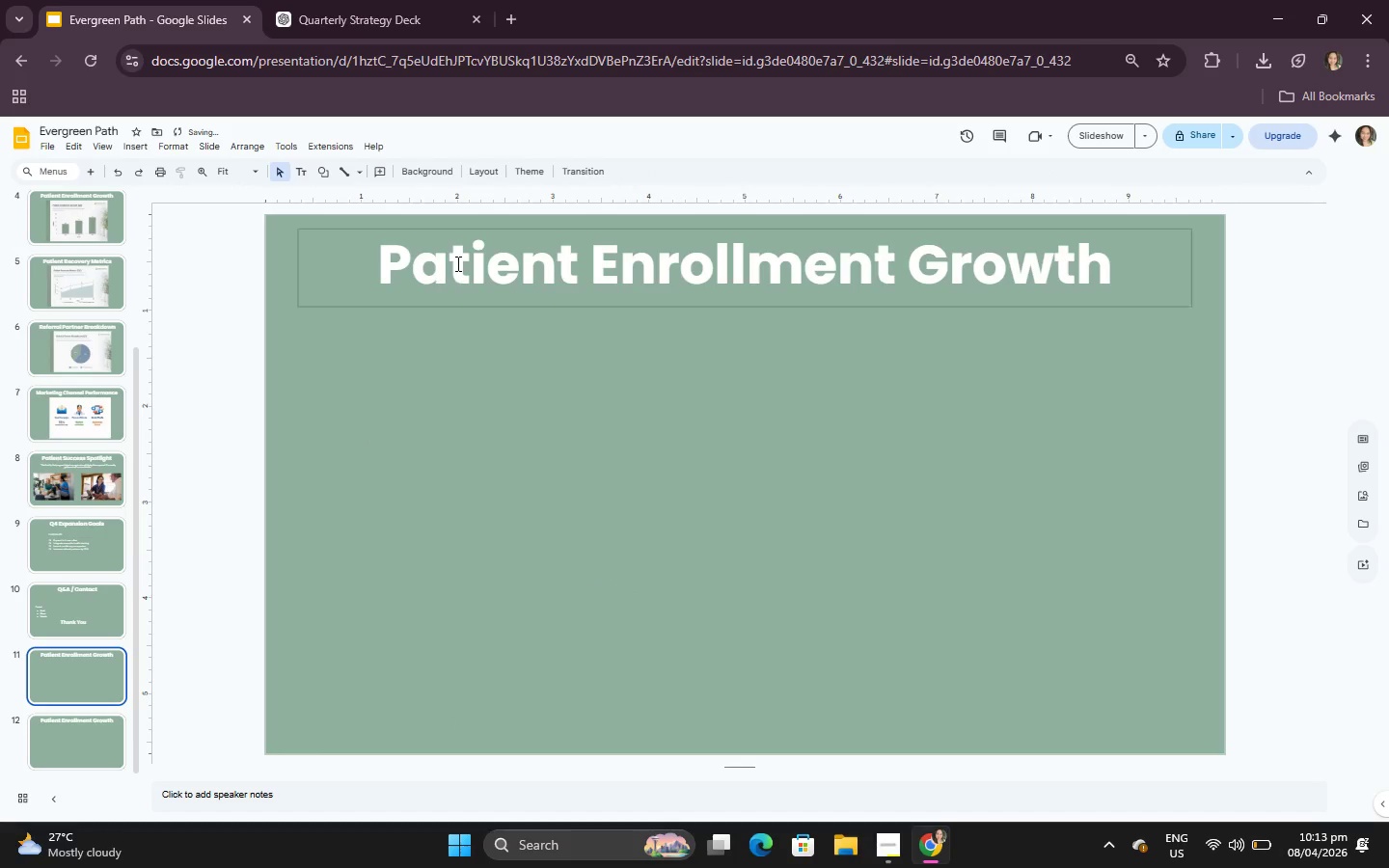 
left_click([457, 262])
 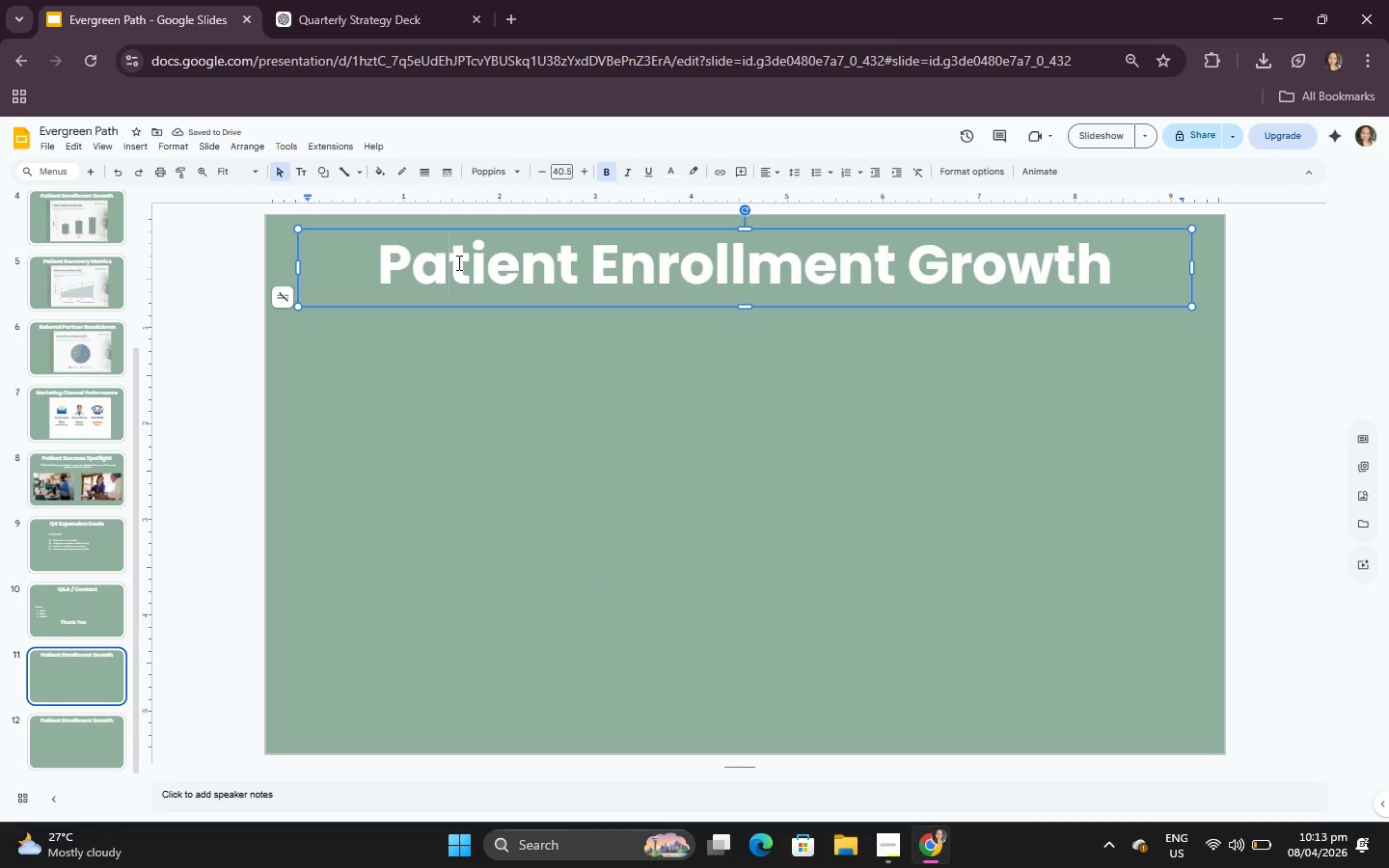 
key(Backspace)
 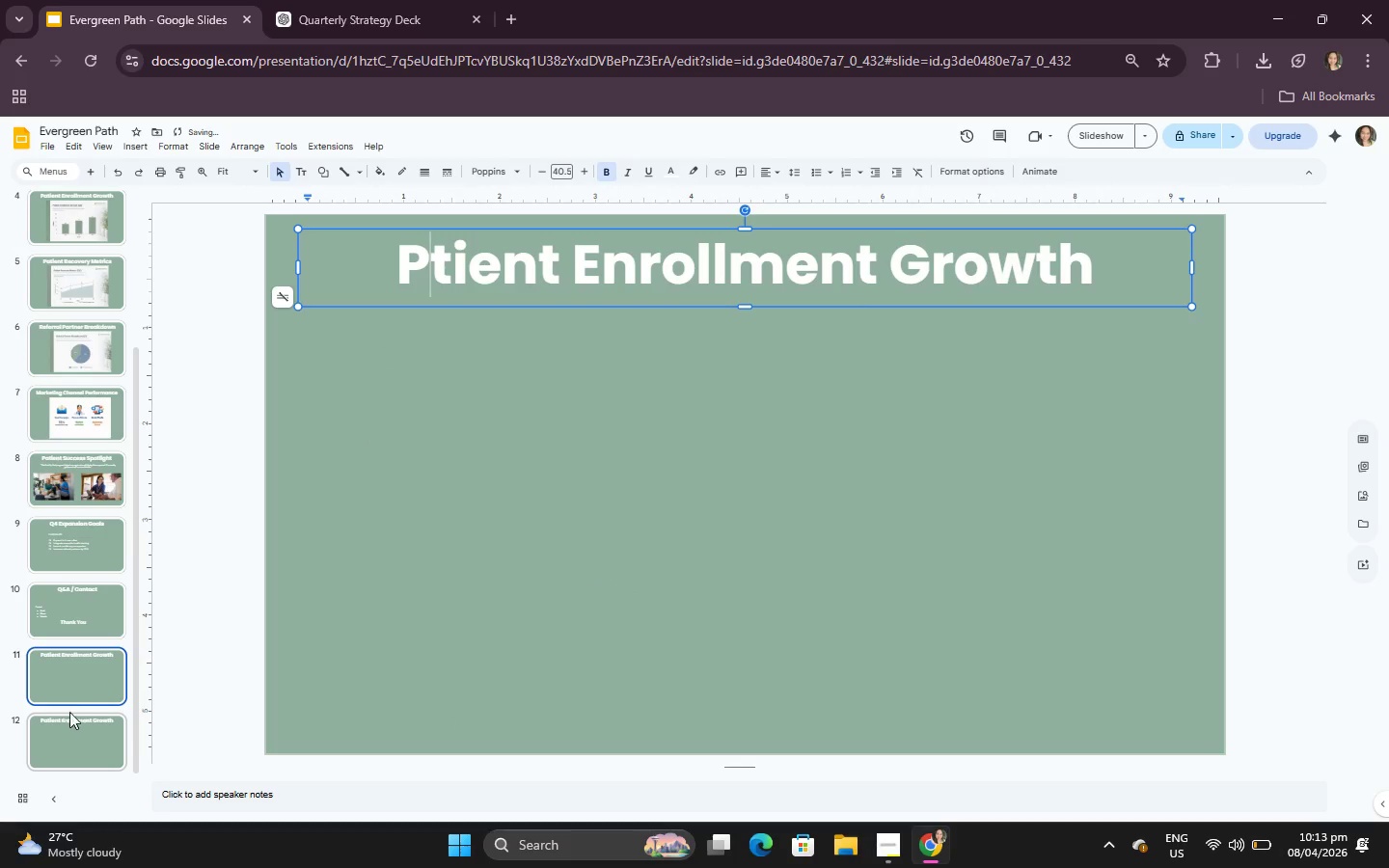 
left_click([79, 694])
 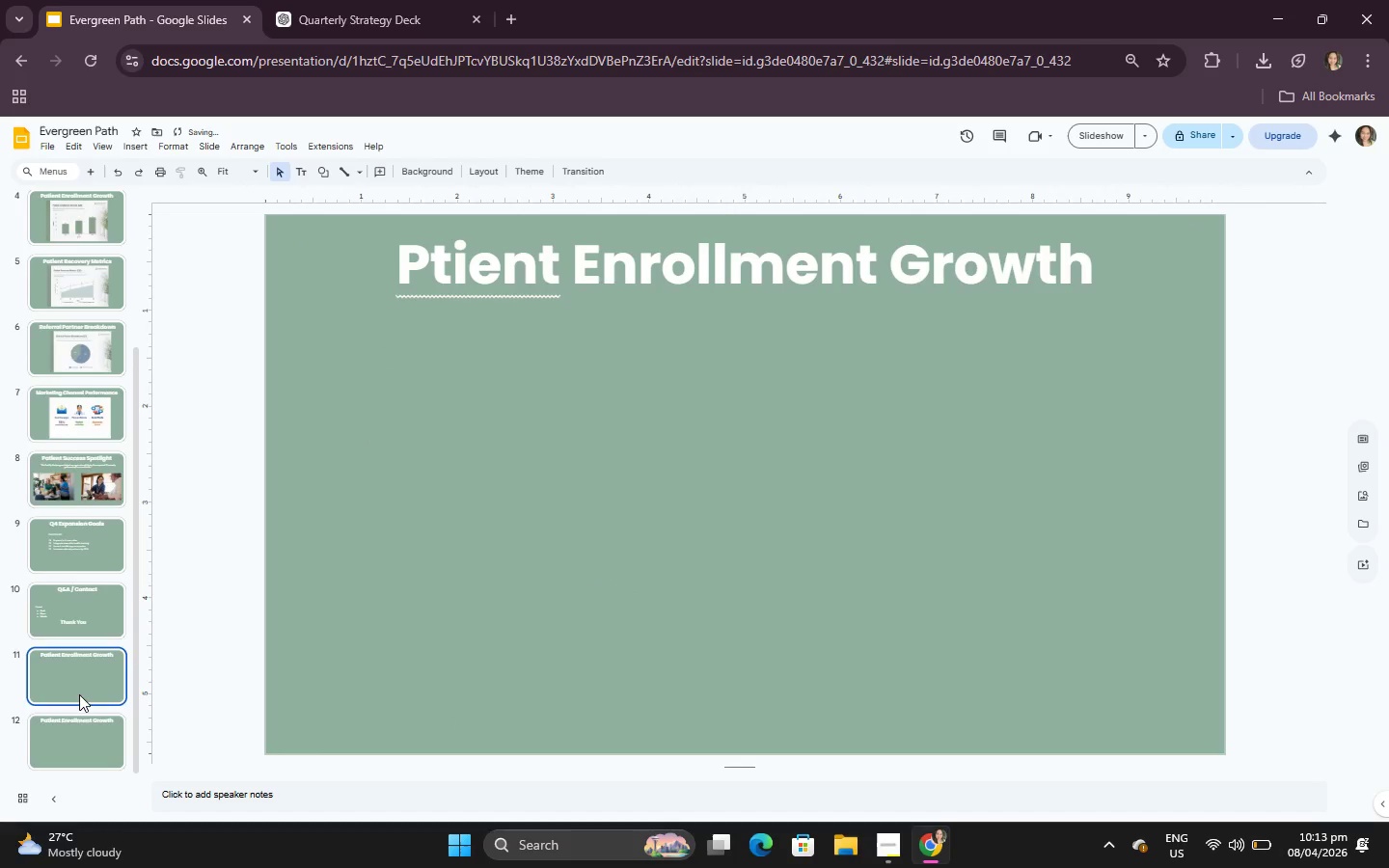 
key(Backspace)
 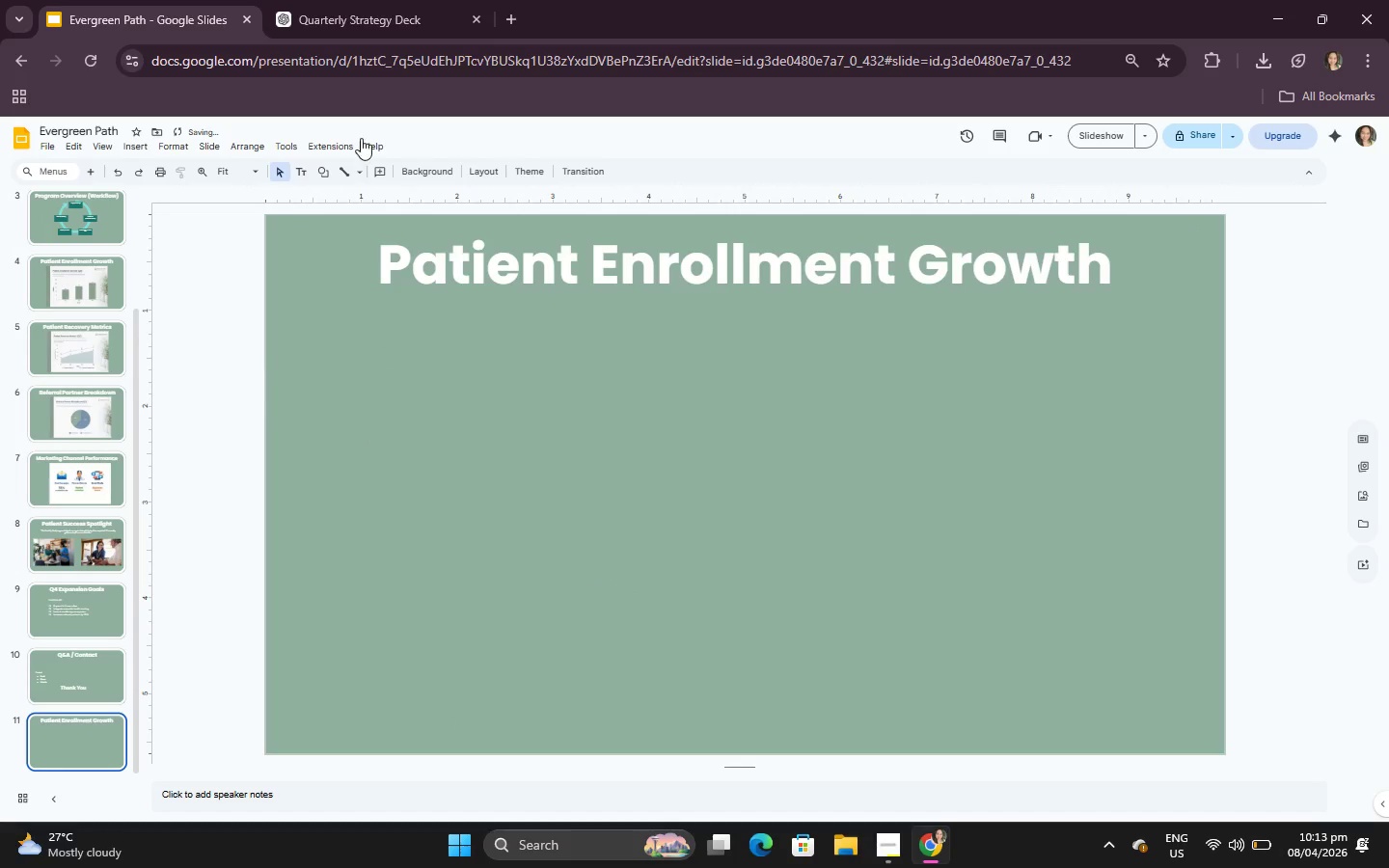 
left_click([403, 0])
 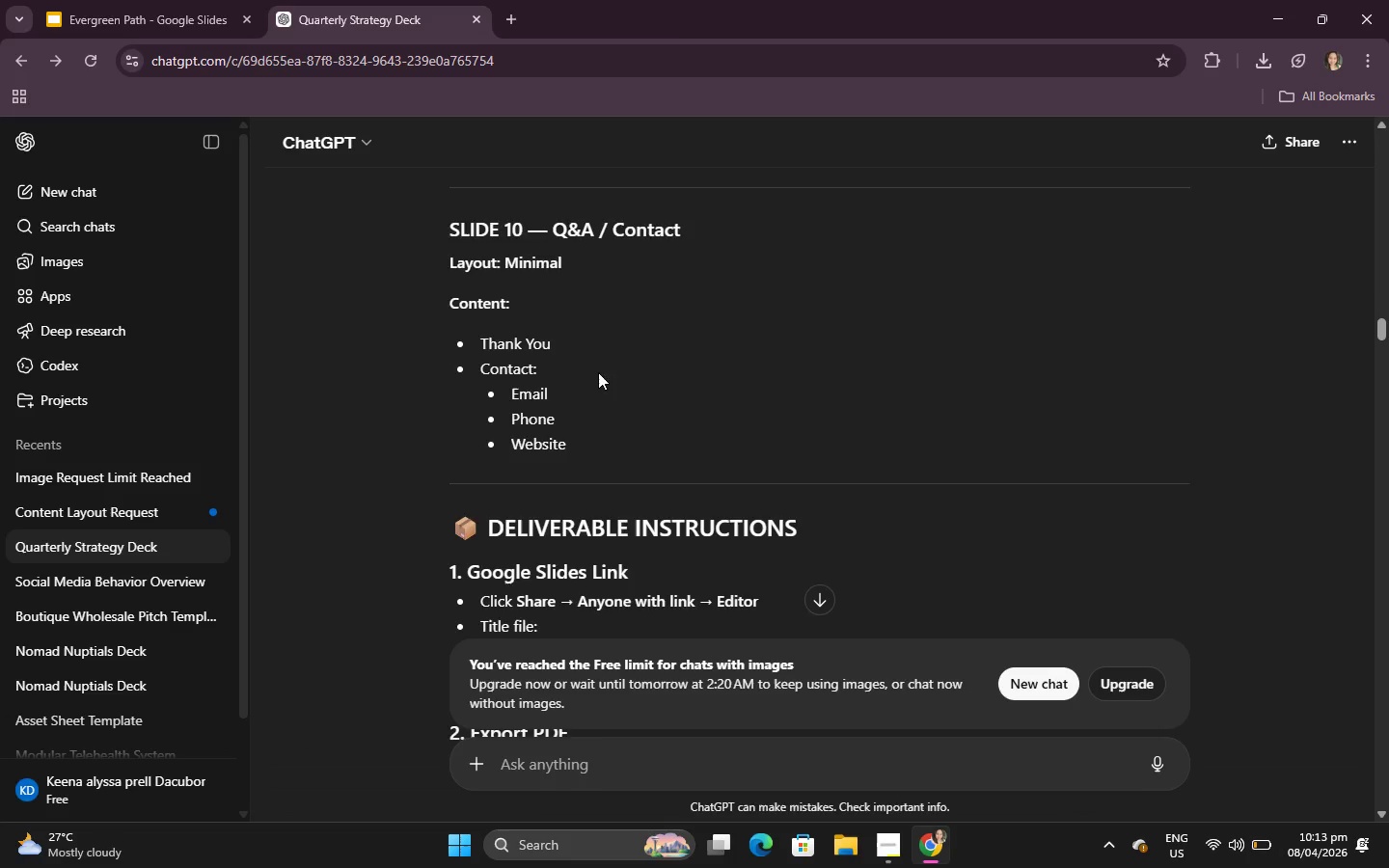 
scroll: coordinate [625, 448], scroll_direction: down, amount: 9.0
 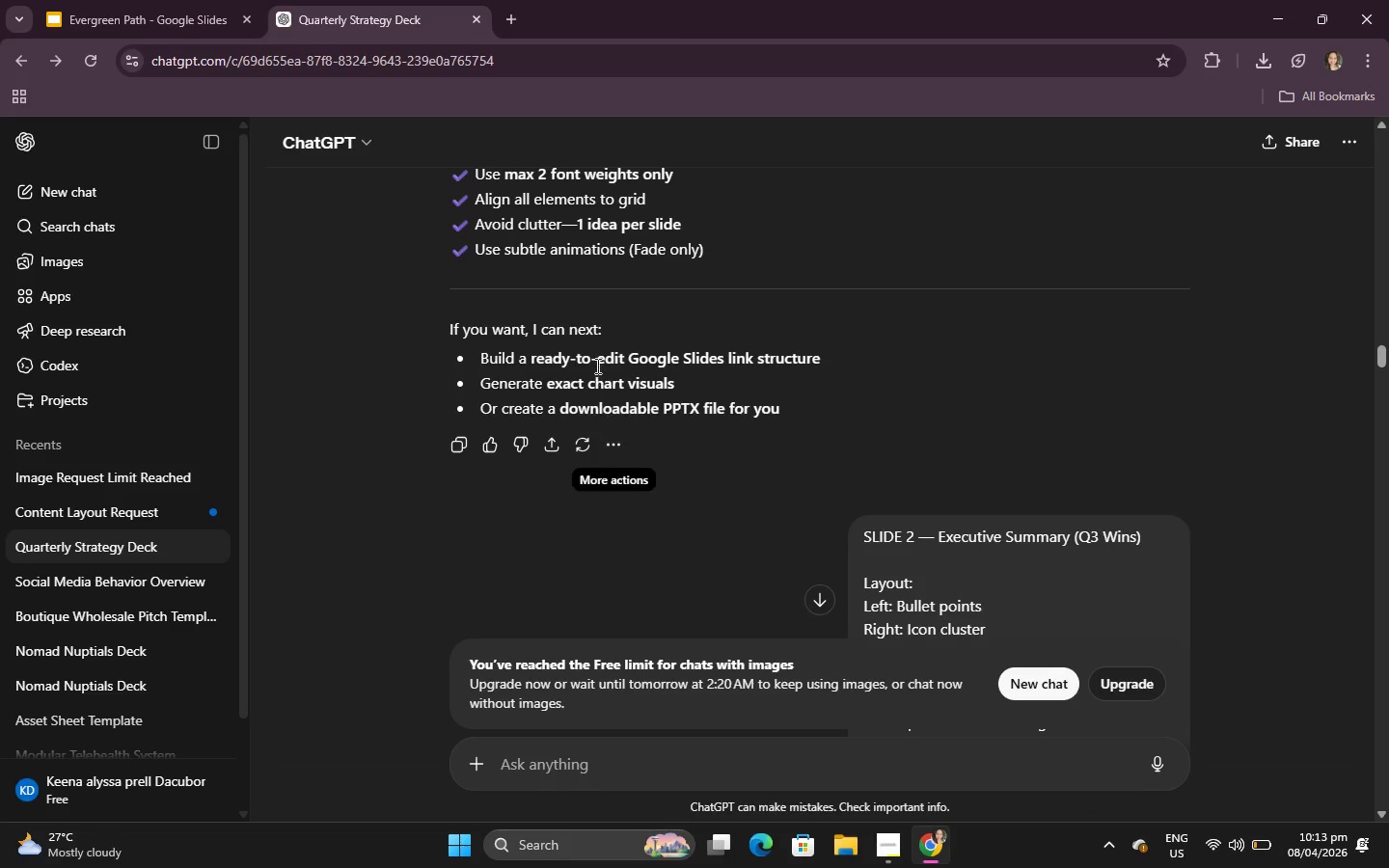 
scroll: coordinate [598, 357], scroll_direction: up, amount: 7.0
 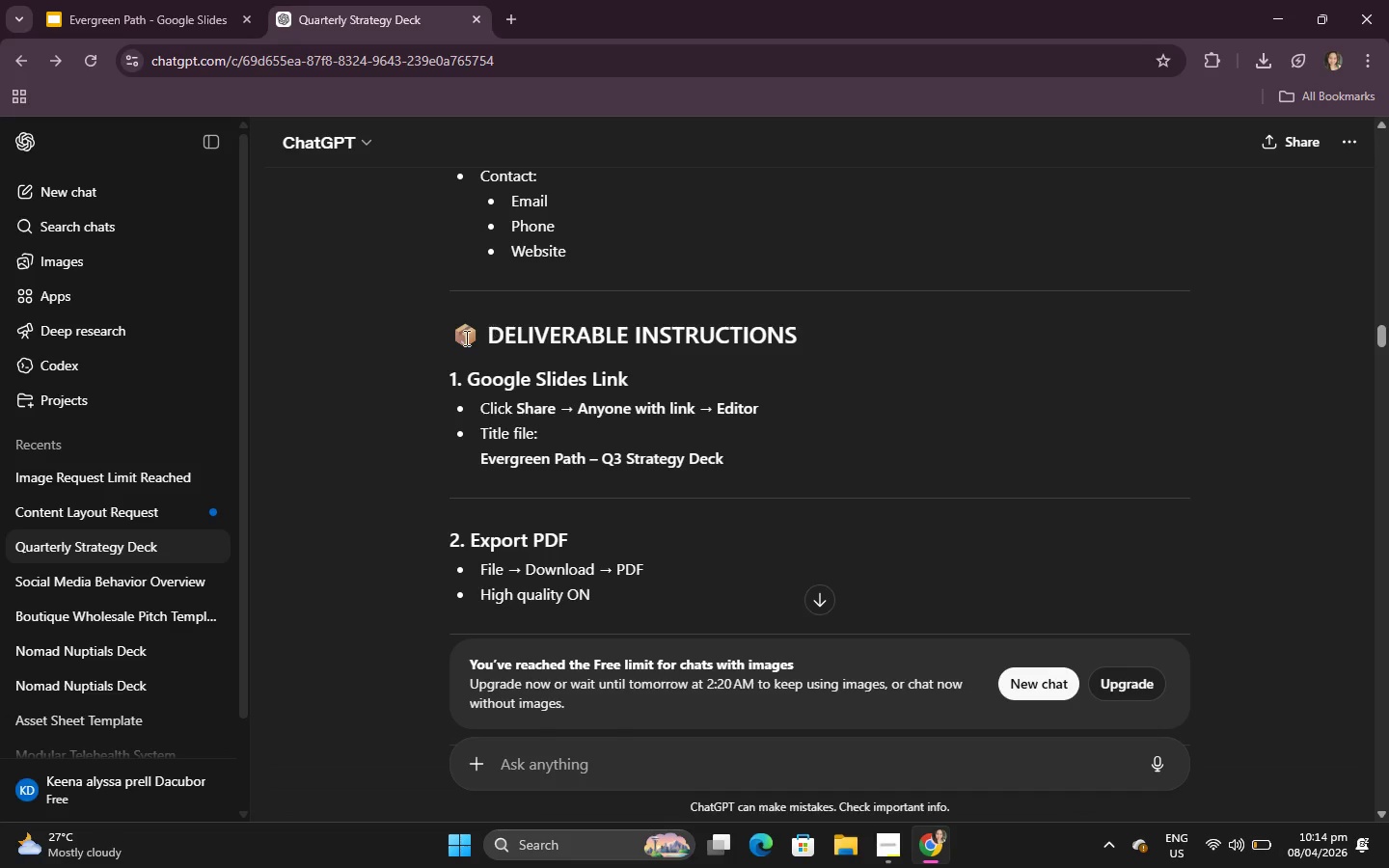 
left_click_drag(start_coordinate=[465, 338], to_coordinate=[837, 342])
 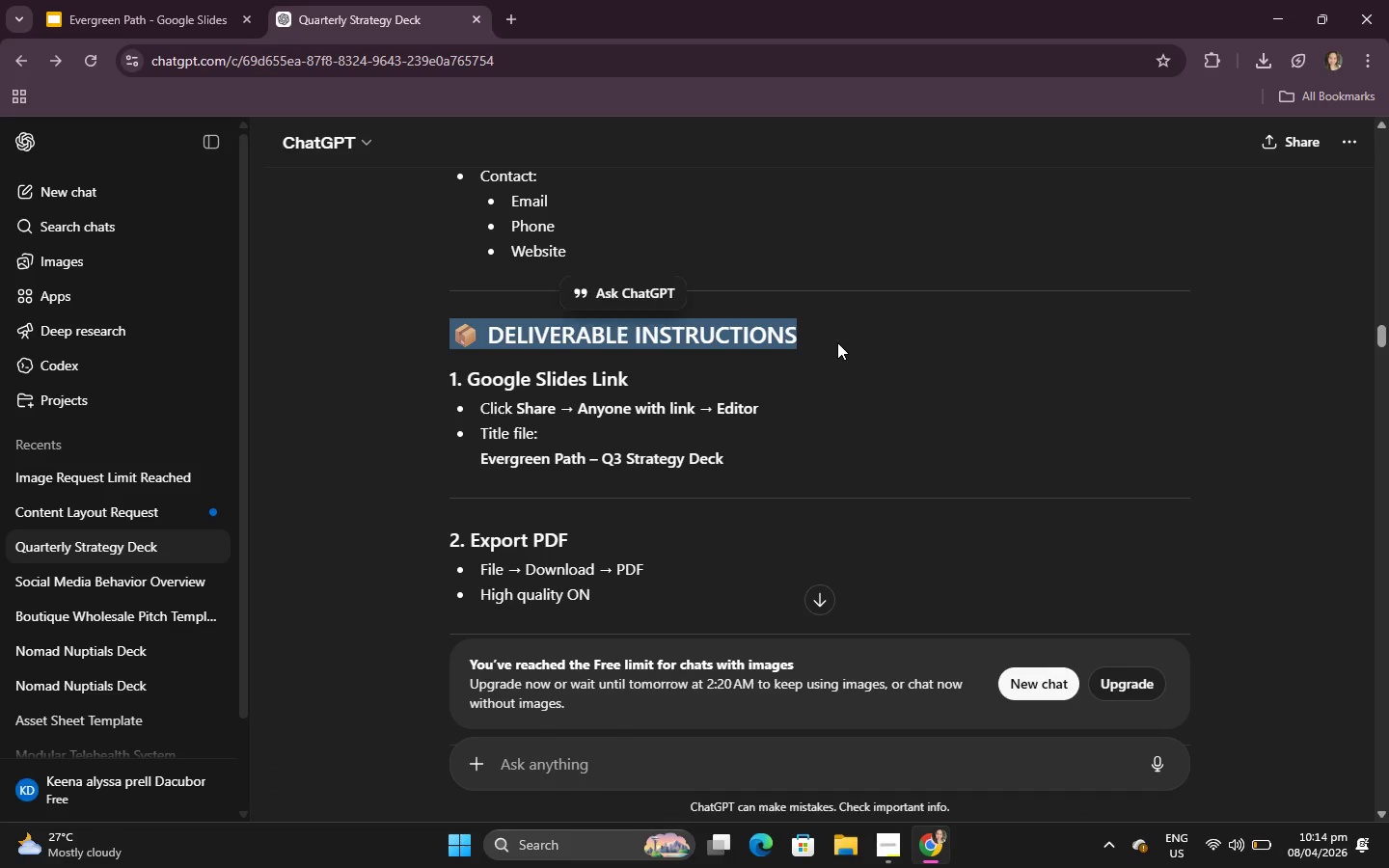 
key(Control+X)
 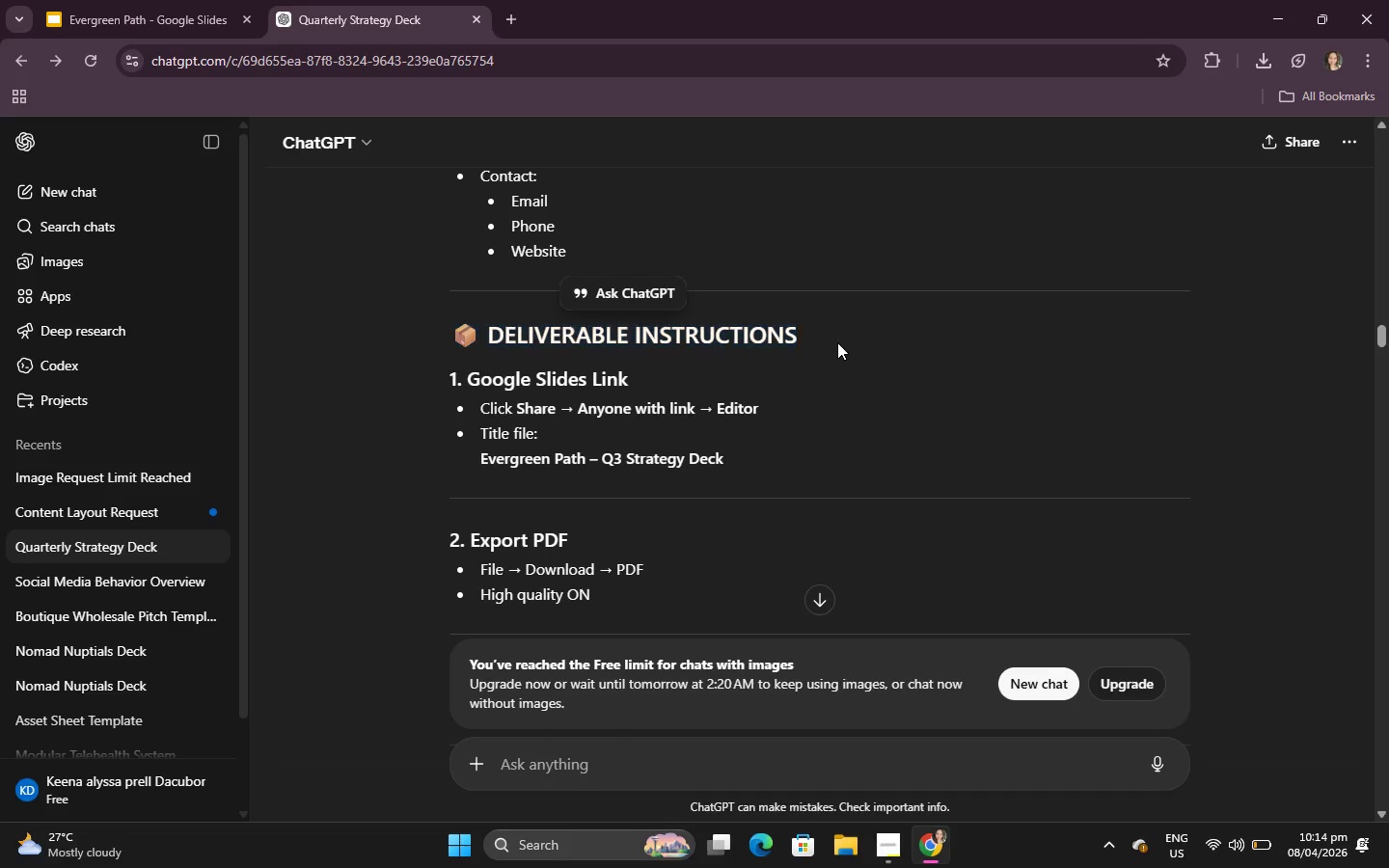 
left_click([837, 342])
 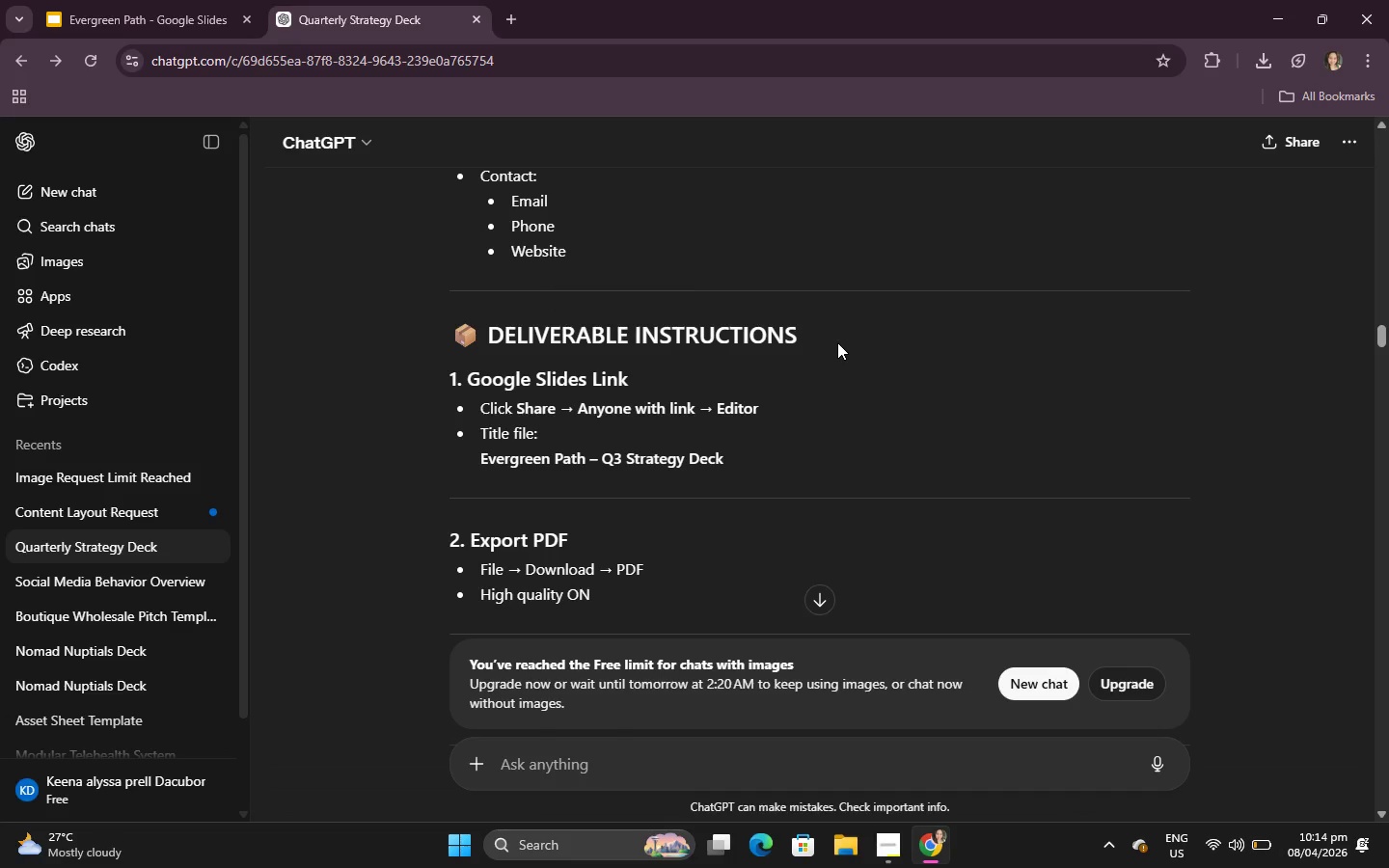 
key(Control+C)
 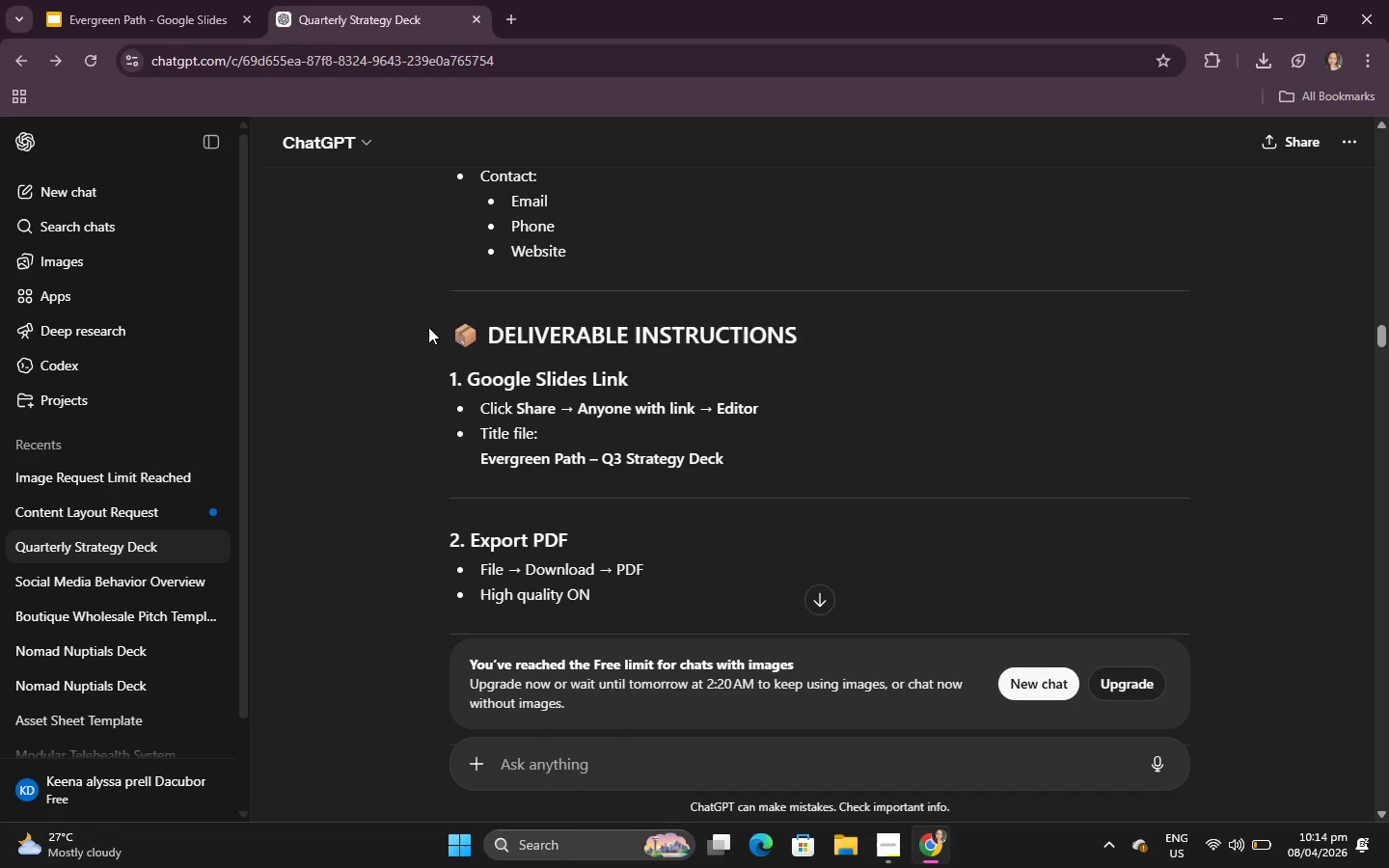 
left_click_drag(start_coordinate=[422, 329], to_coordinate=[802, 349])
 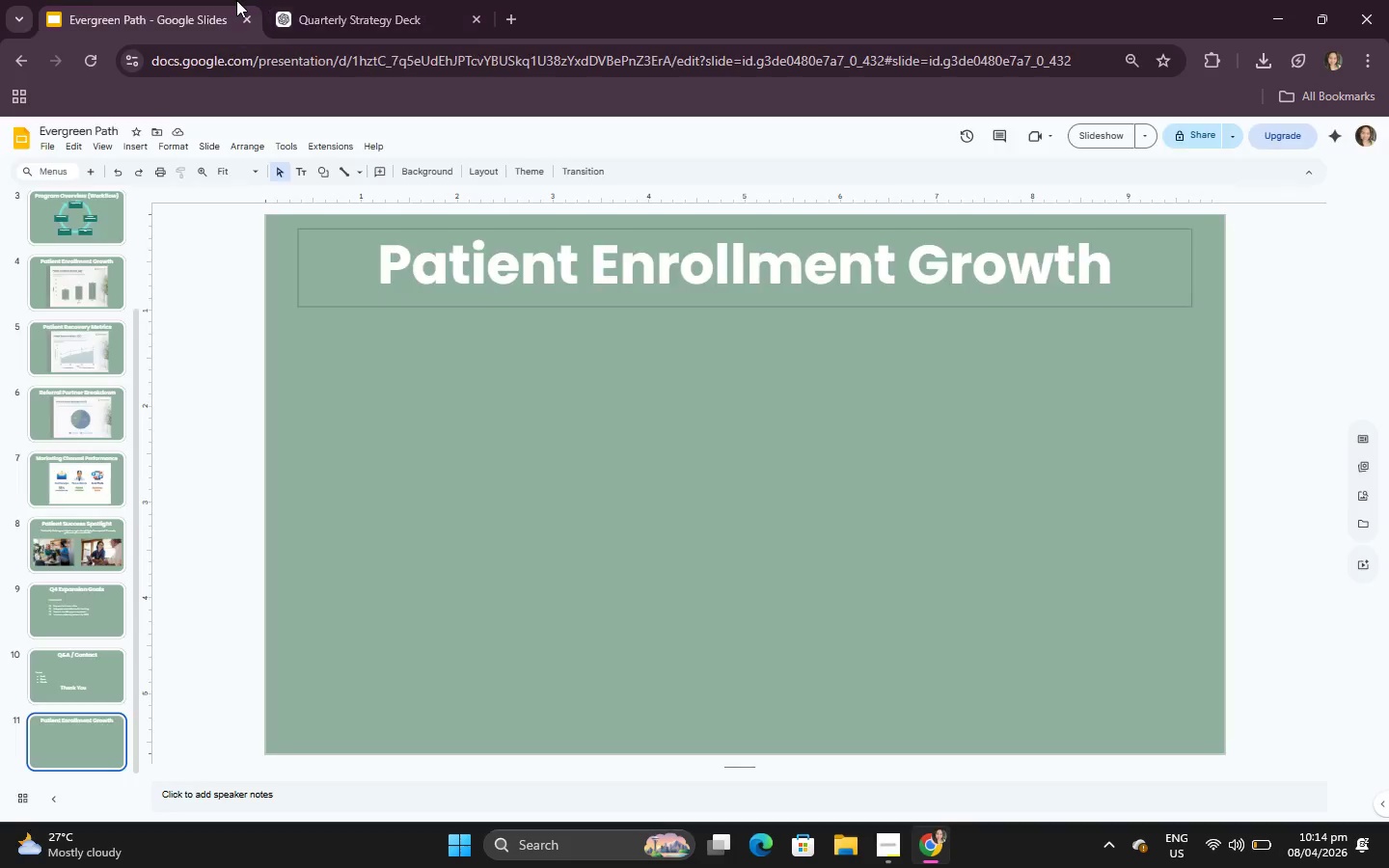 
key(Control+C)
 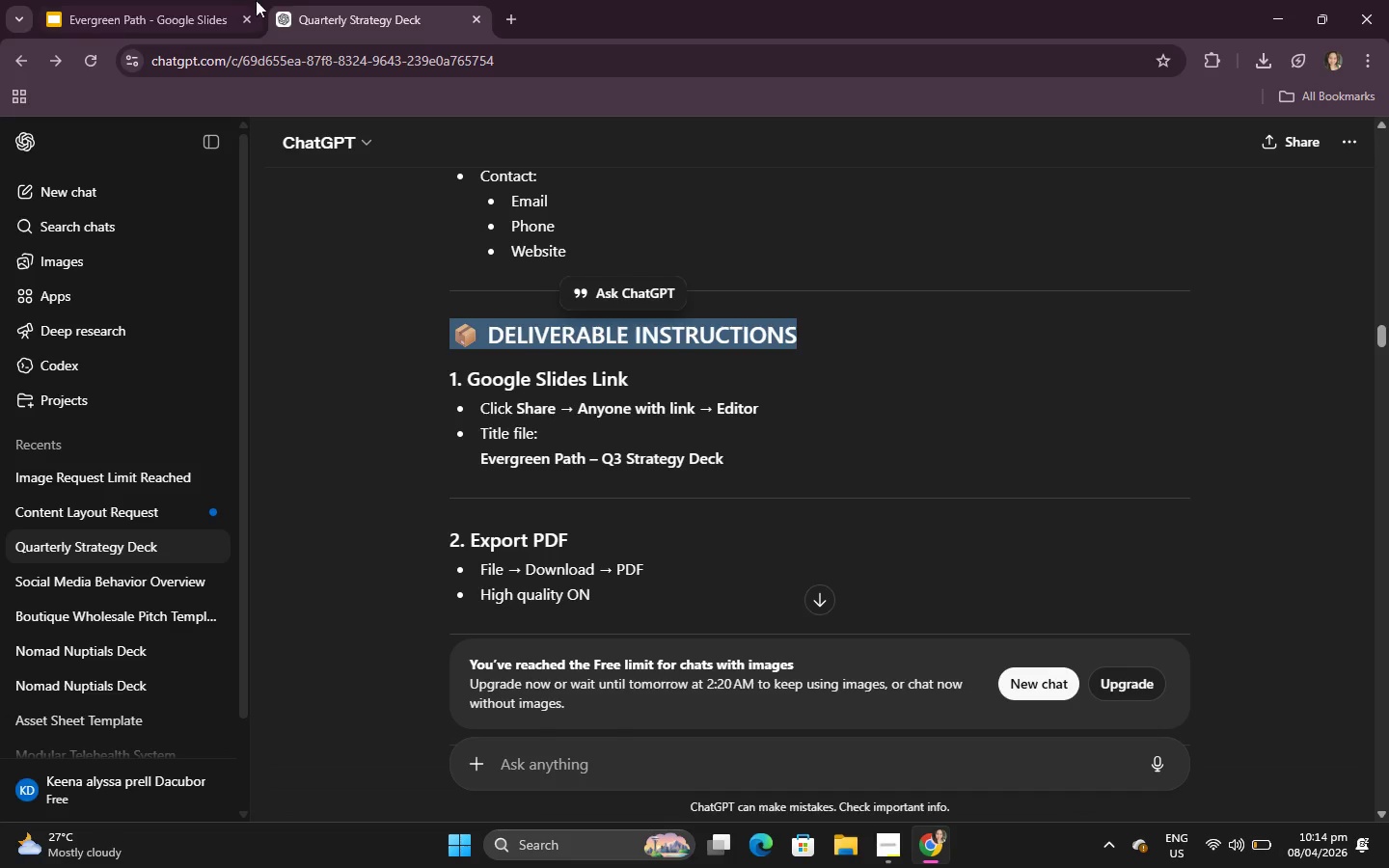 
left_click([236, 0])
 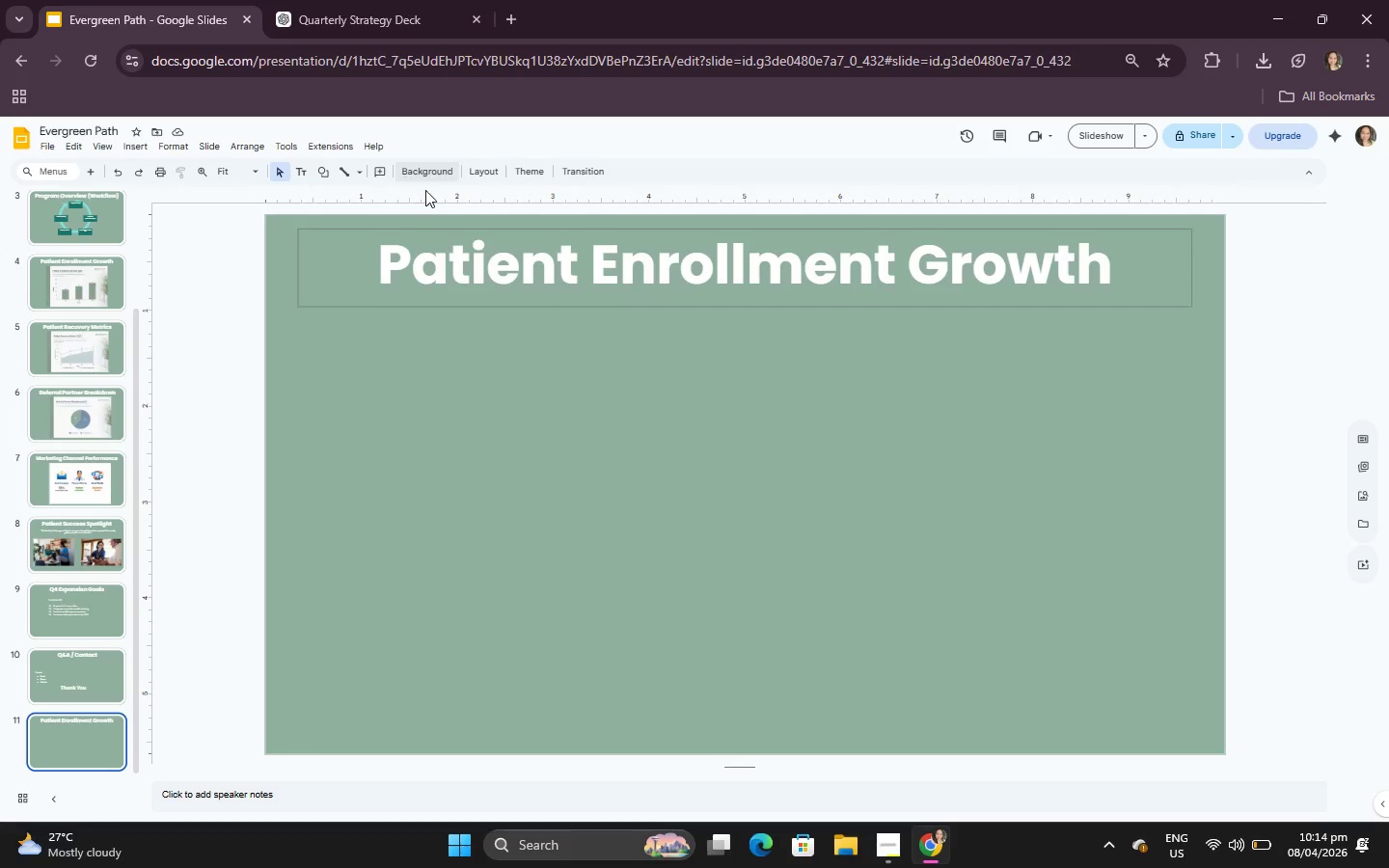 
left_click([529, 363])
 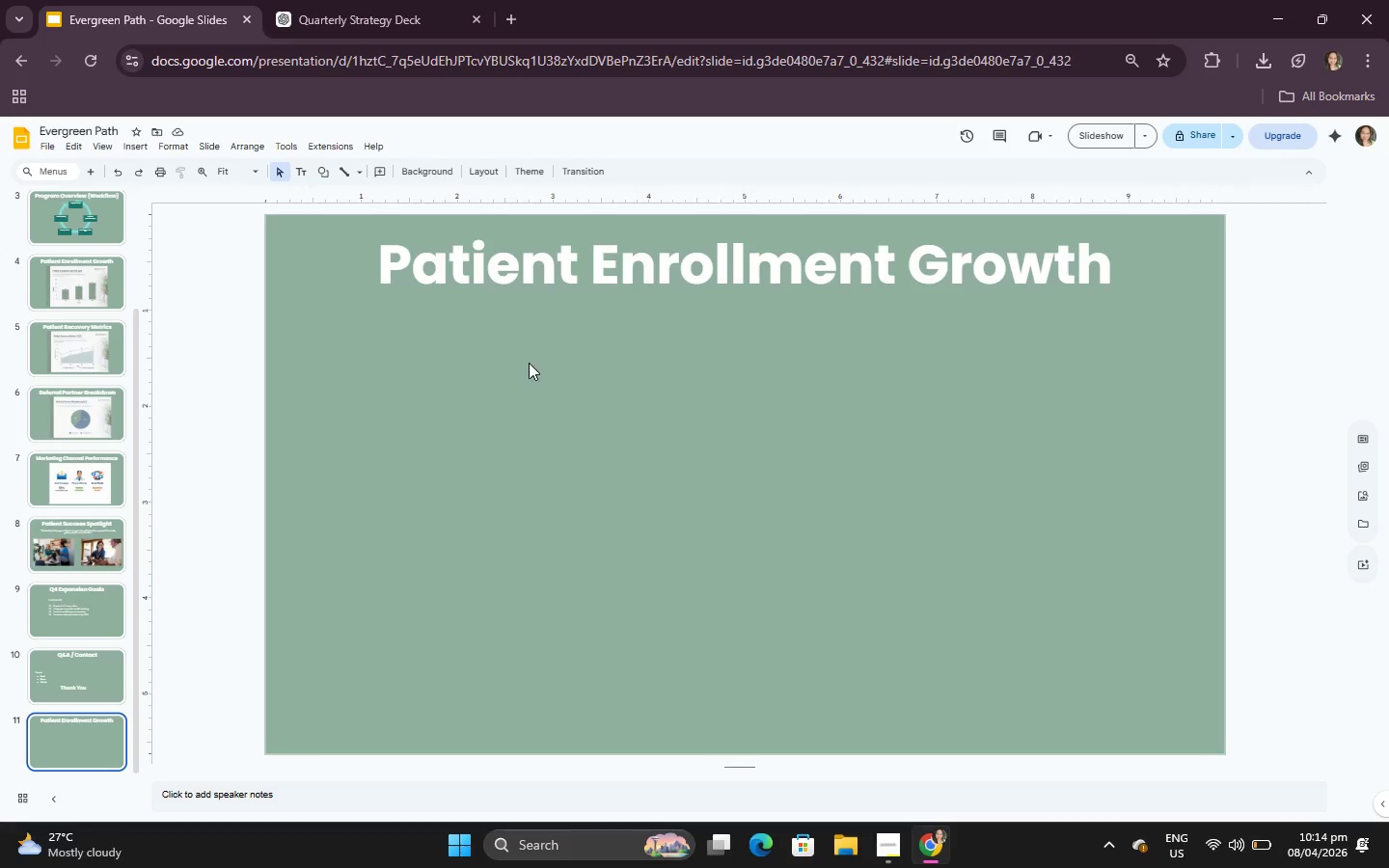 
key(Control+ControlLeft)
 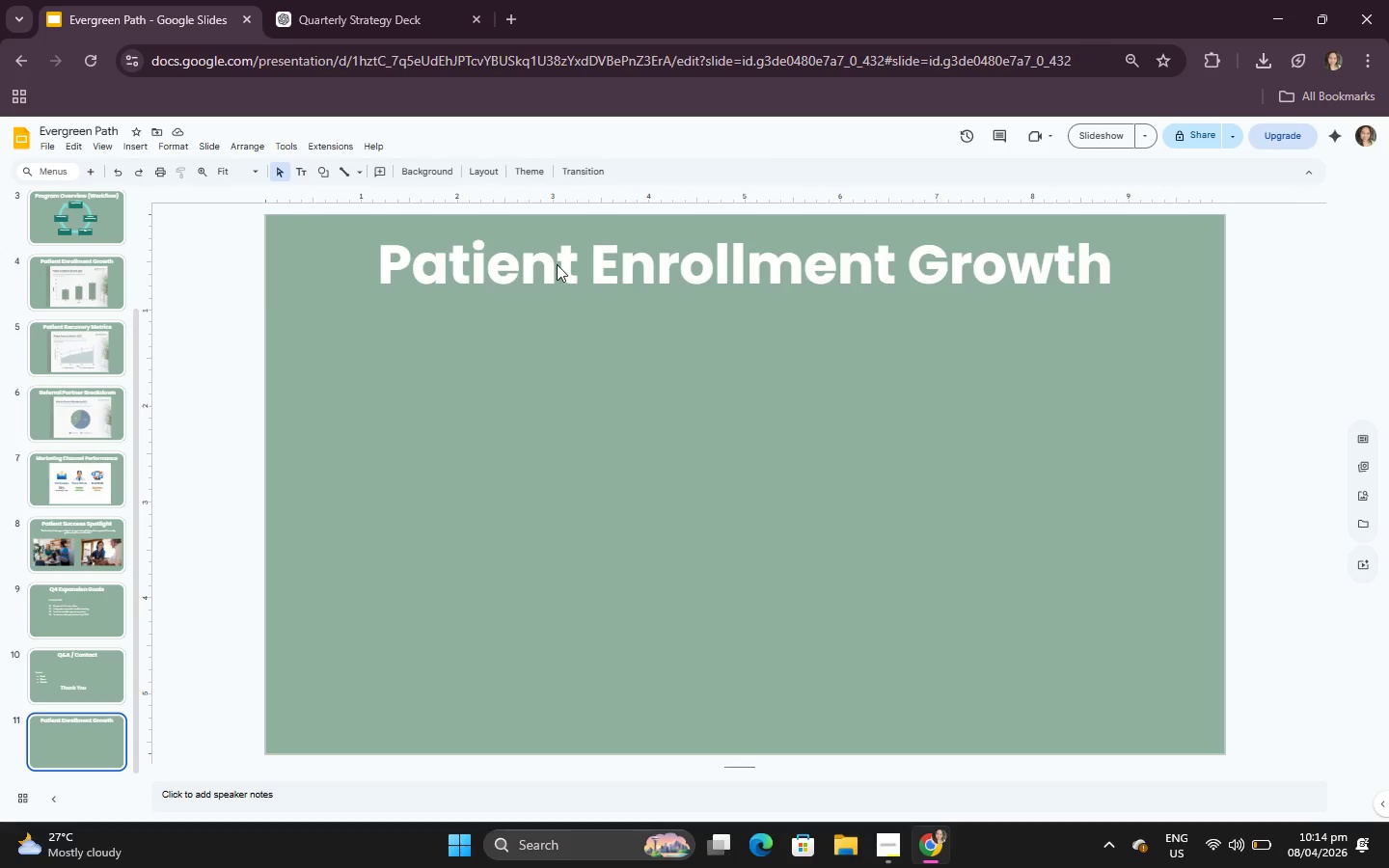 
double_click([557, 264])
 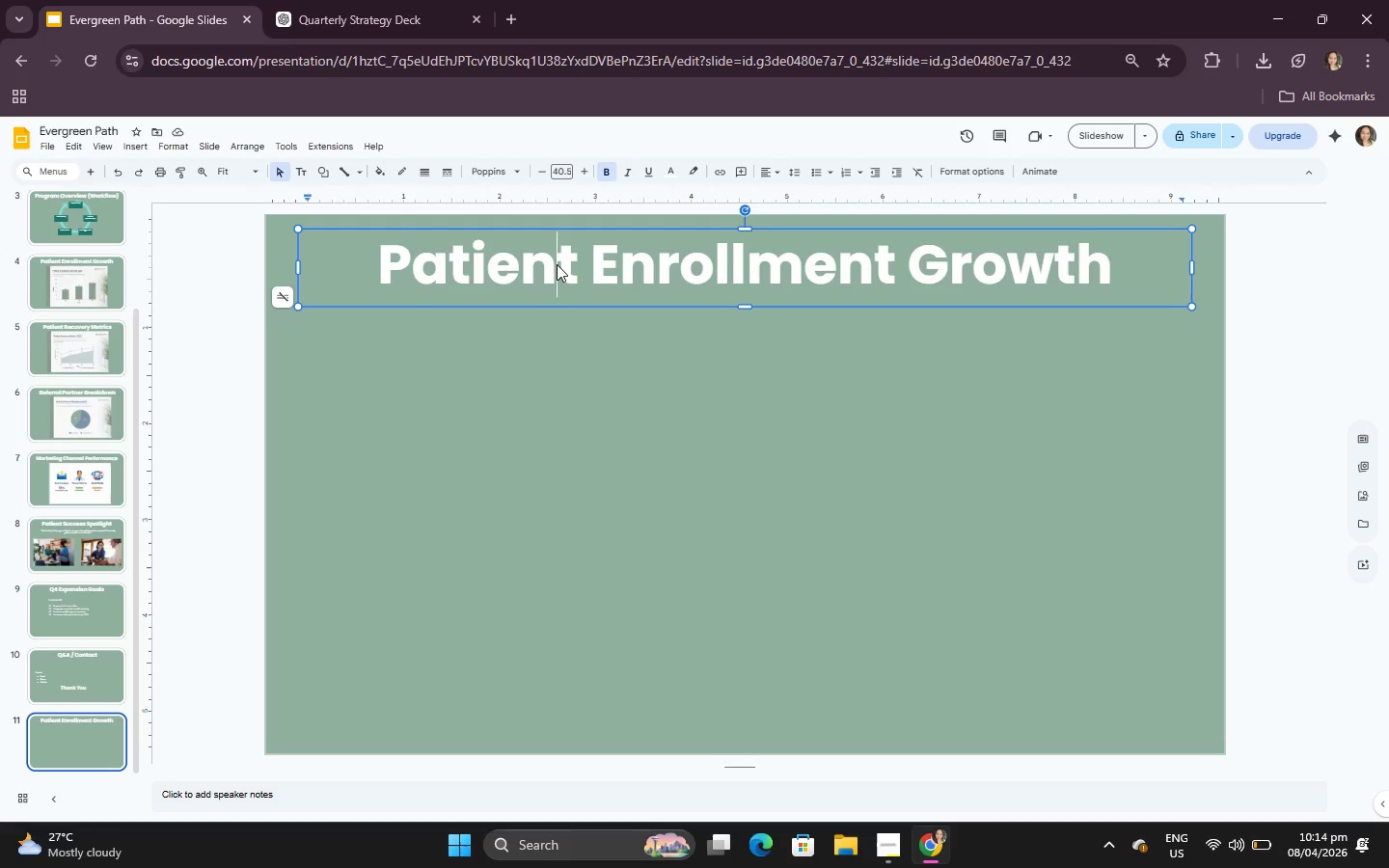 
key(Control+Shift+ShiftLeft)
 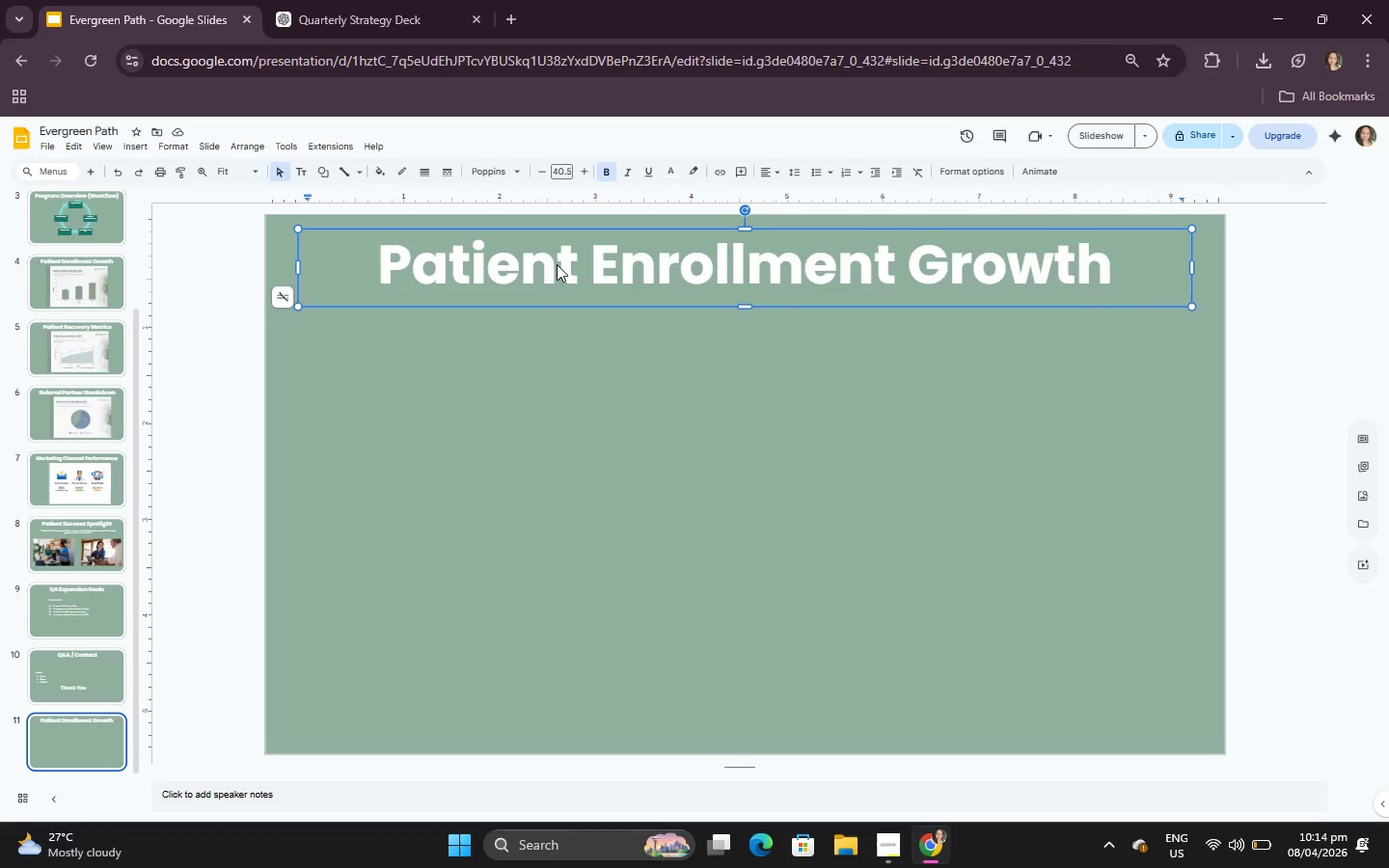 
key(Control+A)
 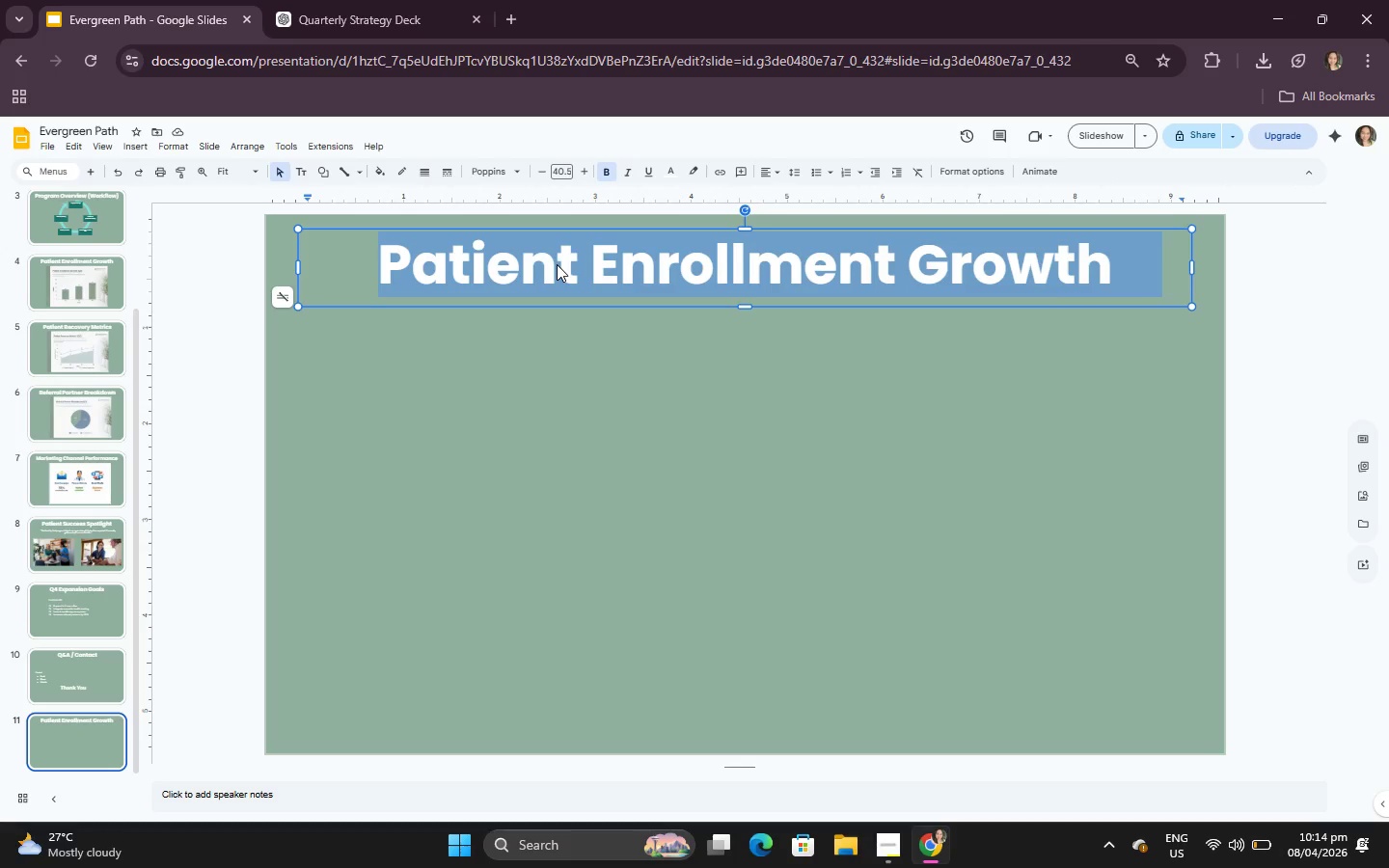 
key(Control+V)
 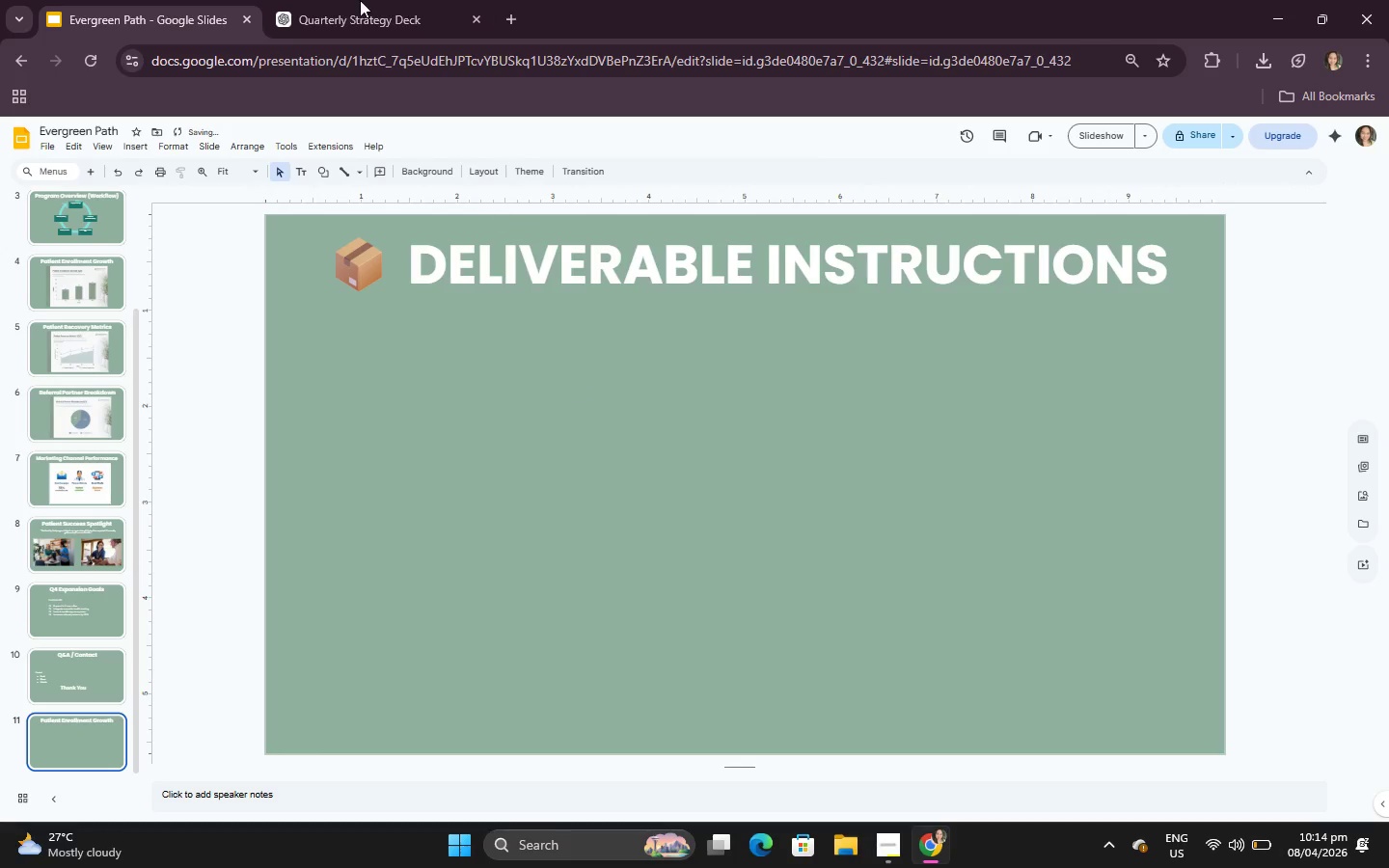 
double_click([323, 0])
 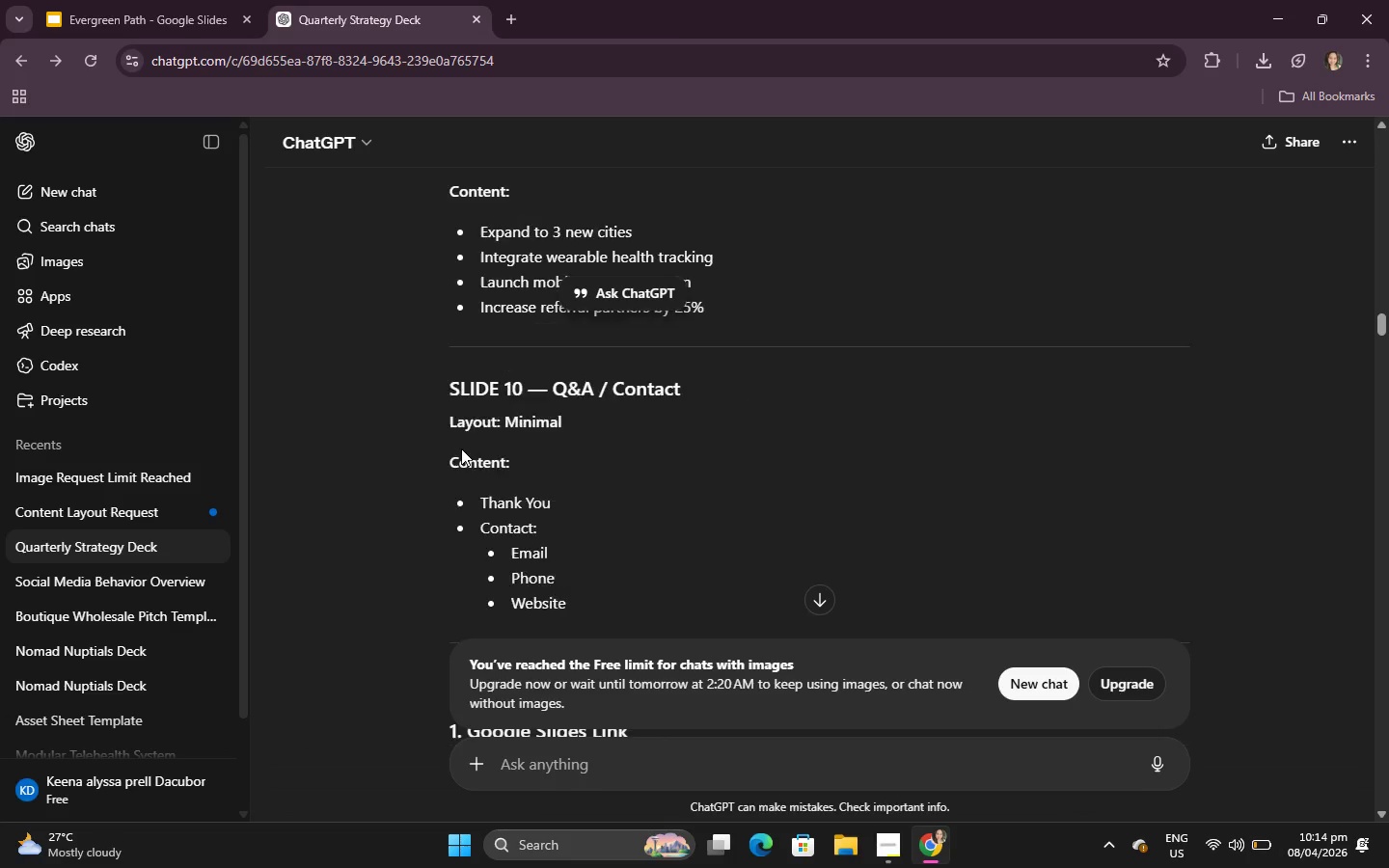 
scroll: coordinate [461, 448], scroll_direction: down, amount: 1.0
 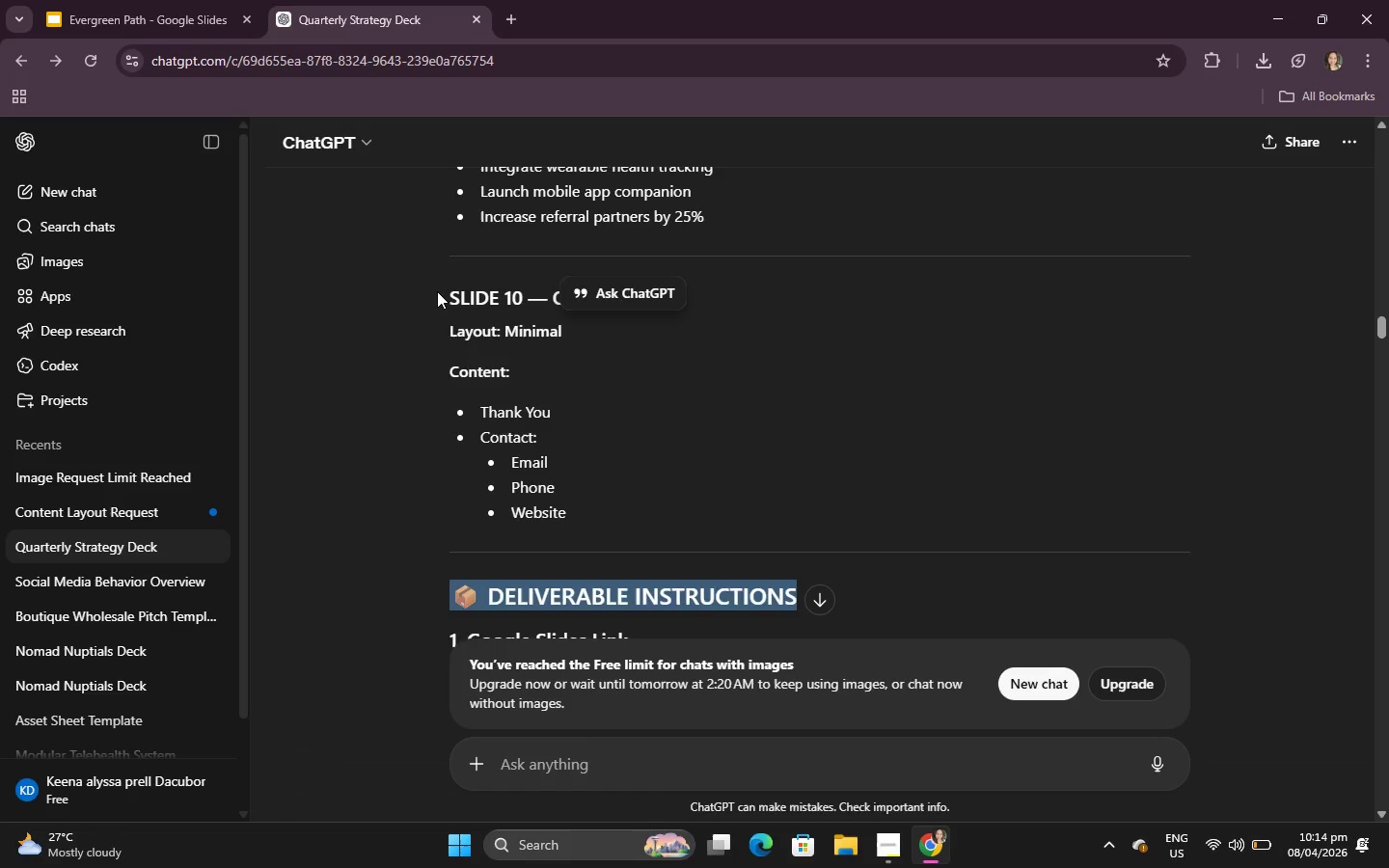 
scroll: coordinate [437, 291], scroll_direction: up, amount: 1.0
 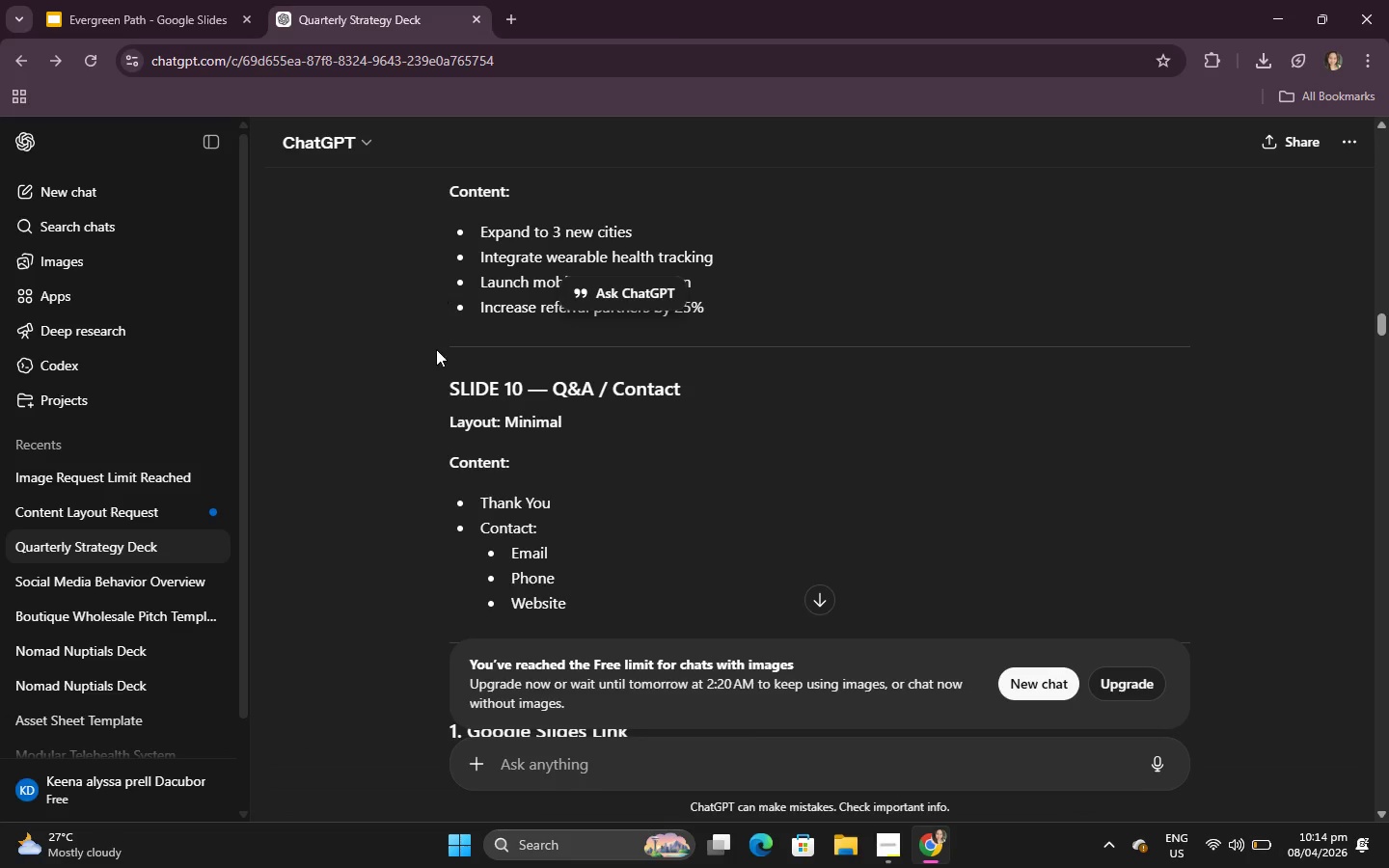 
scroll: coordinate [434, 424], scroll_direction: down, amount: 4.0
 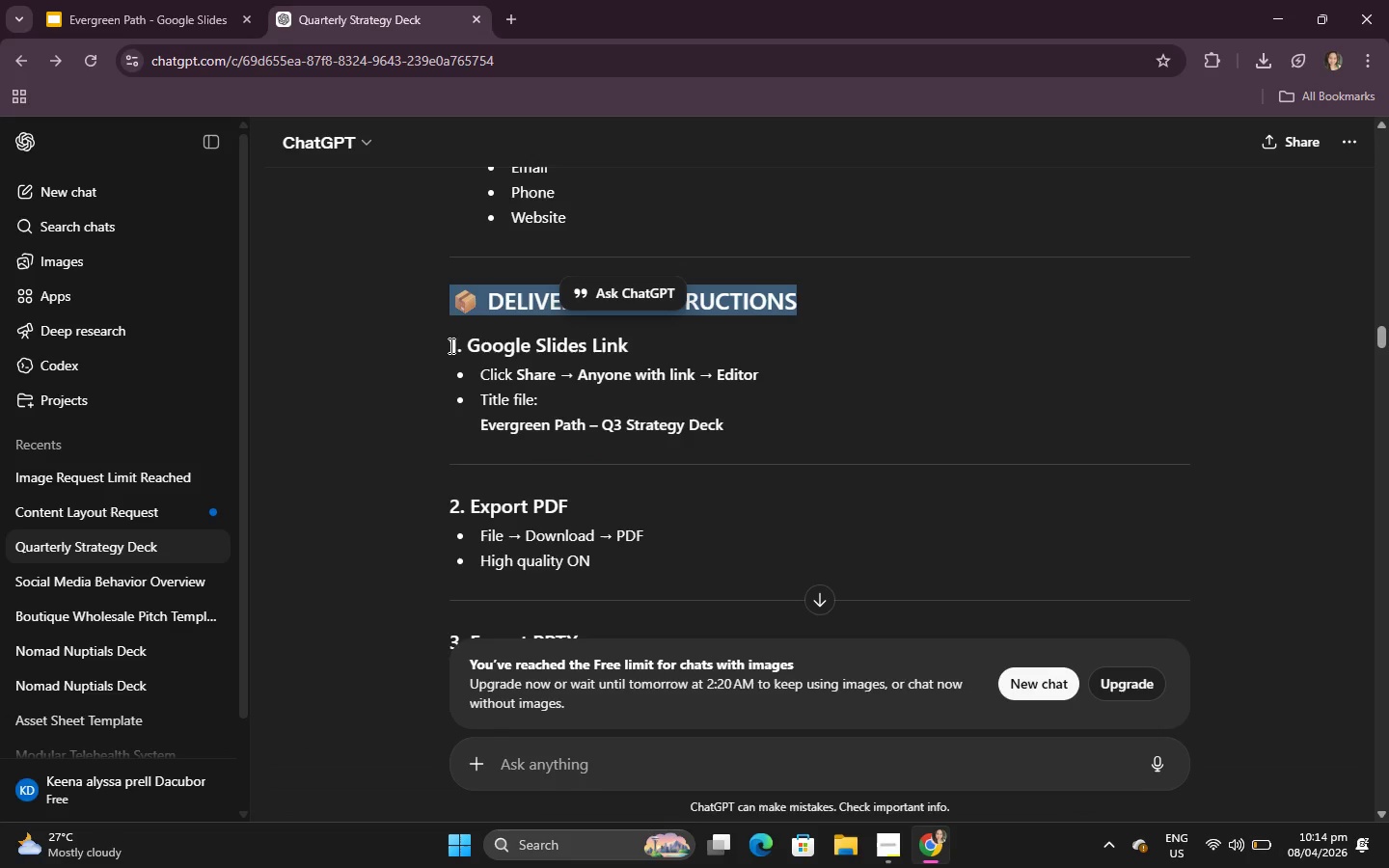 
left_click_drag(start_coordinate=[446, 345], to_coordinate=[732, 600])
 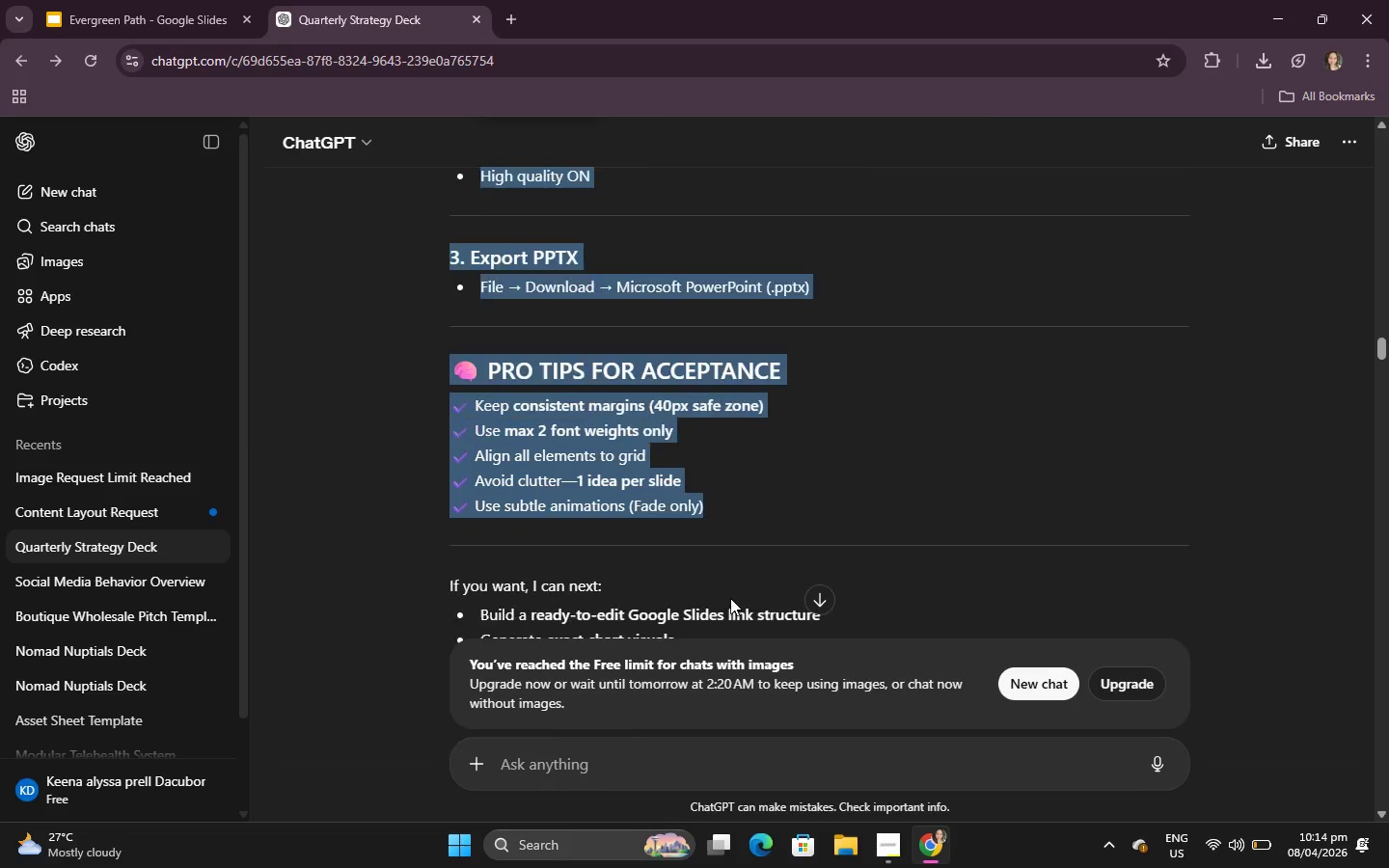 
scroll: coordinate [787, 487], scroll_direction: down, amount: 3.0
 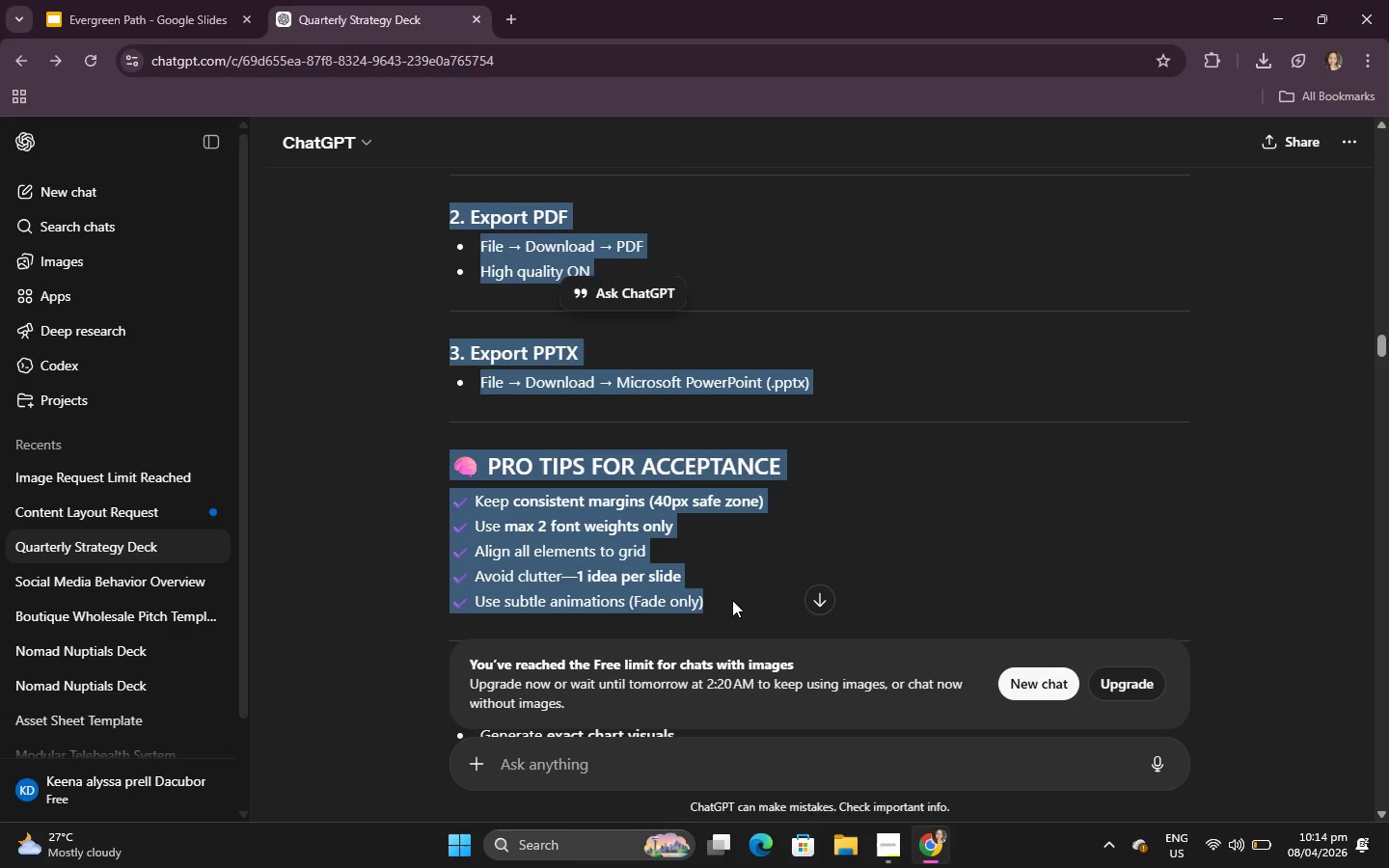 
key(Control+C)
 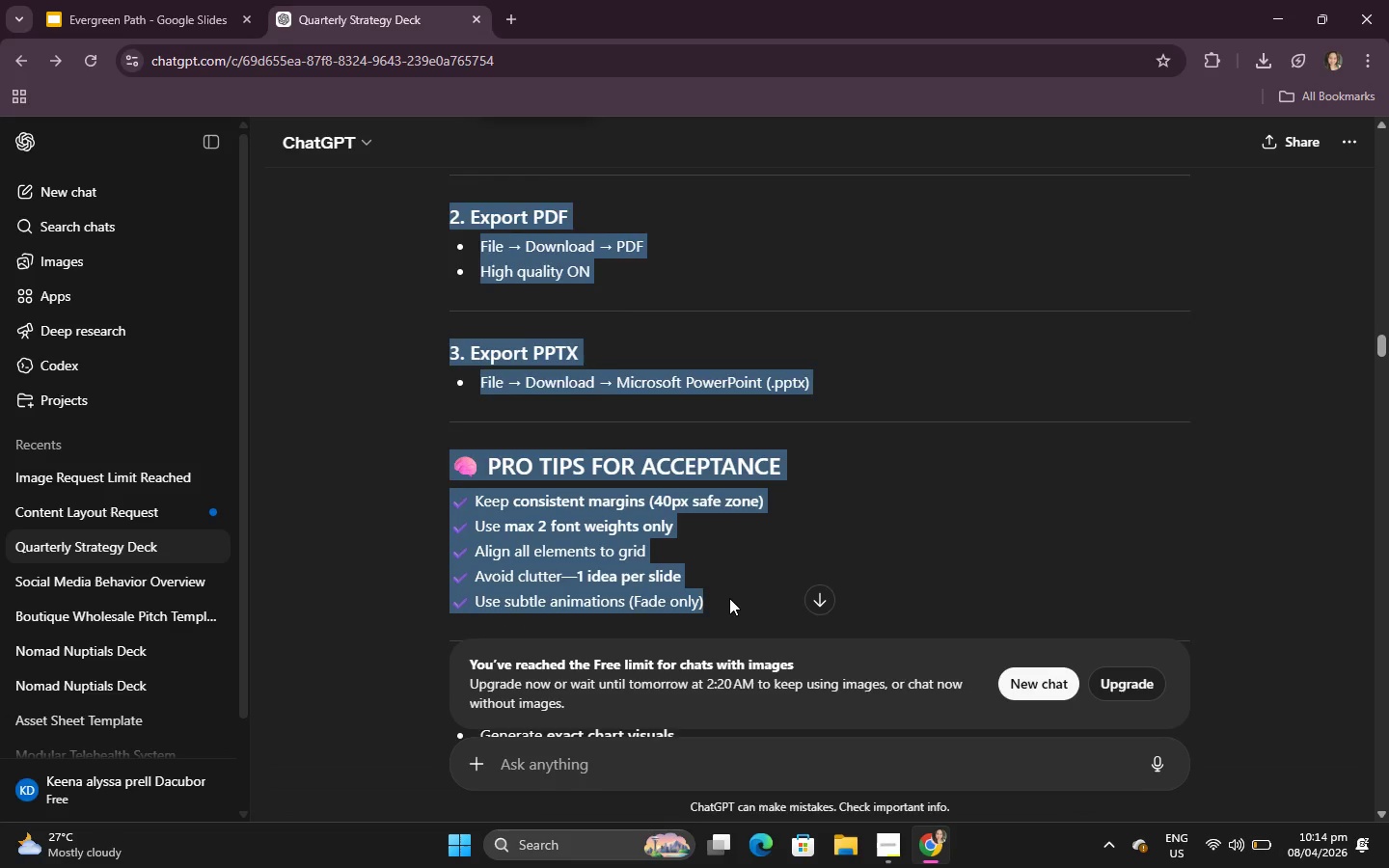 
scroll: coordinate [730, 598], scroll_direction: down, amount: 1.0
 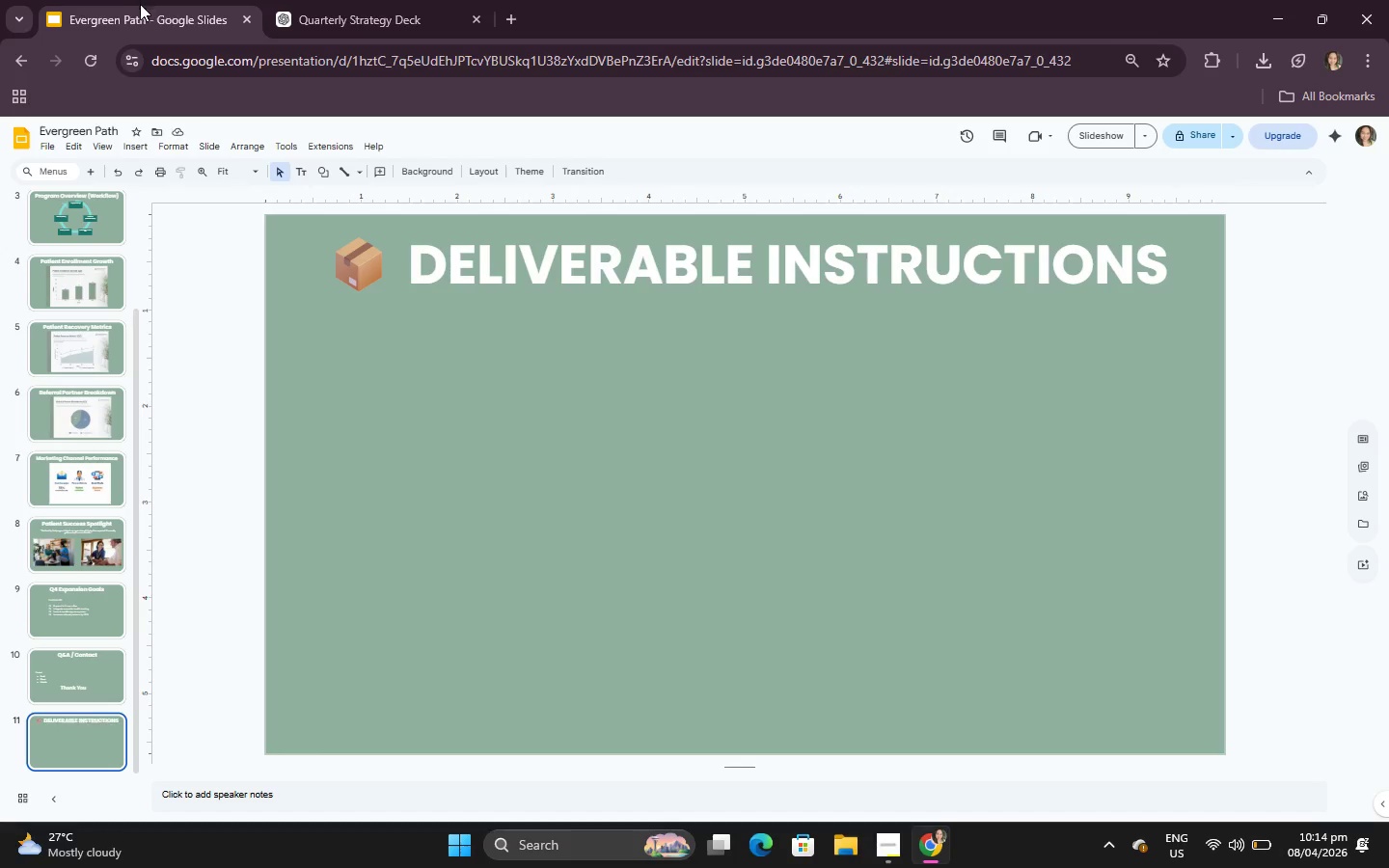 
double_click([380, 348])
 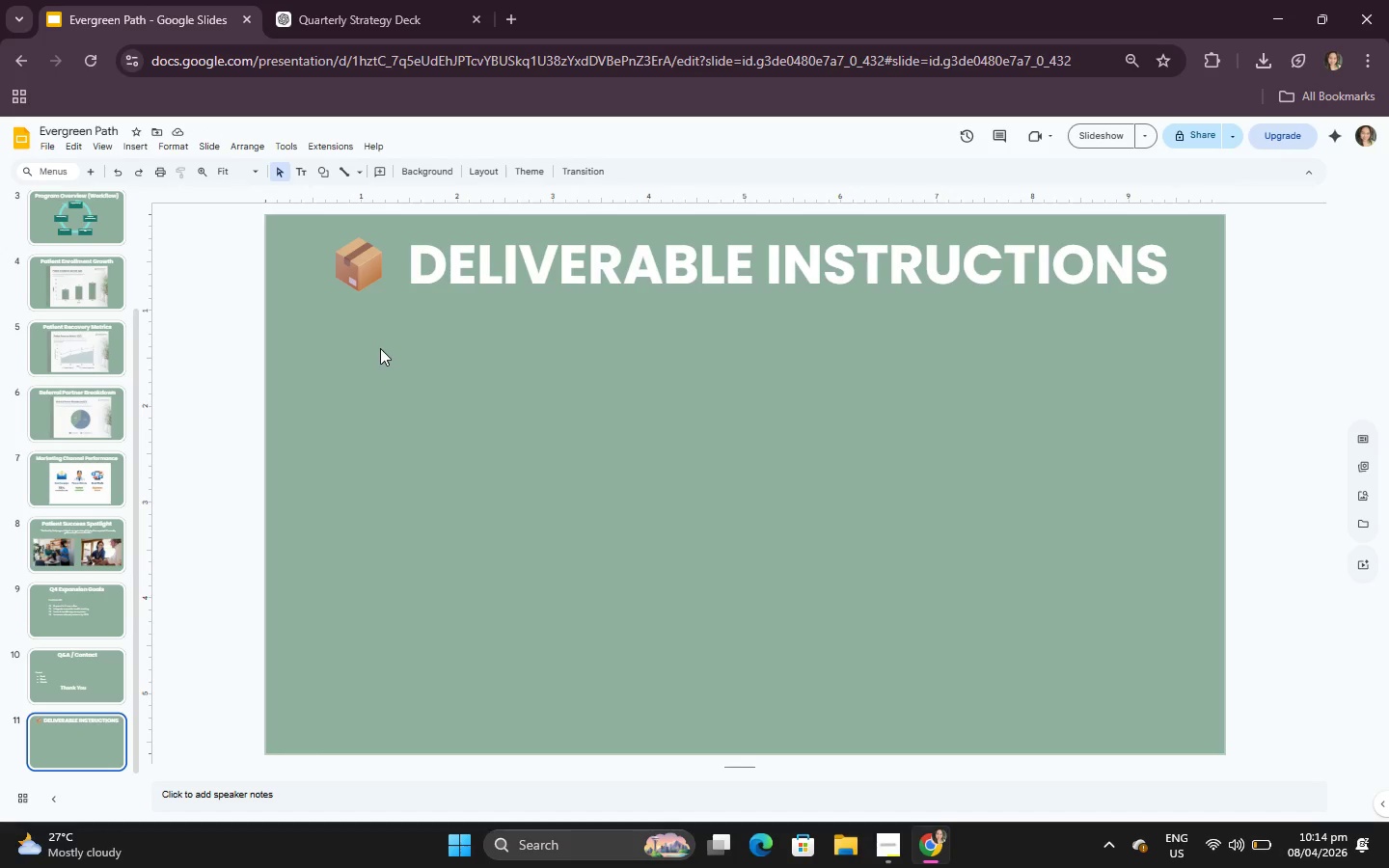 
key(Control+V)
 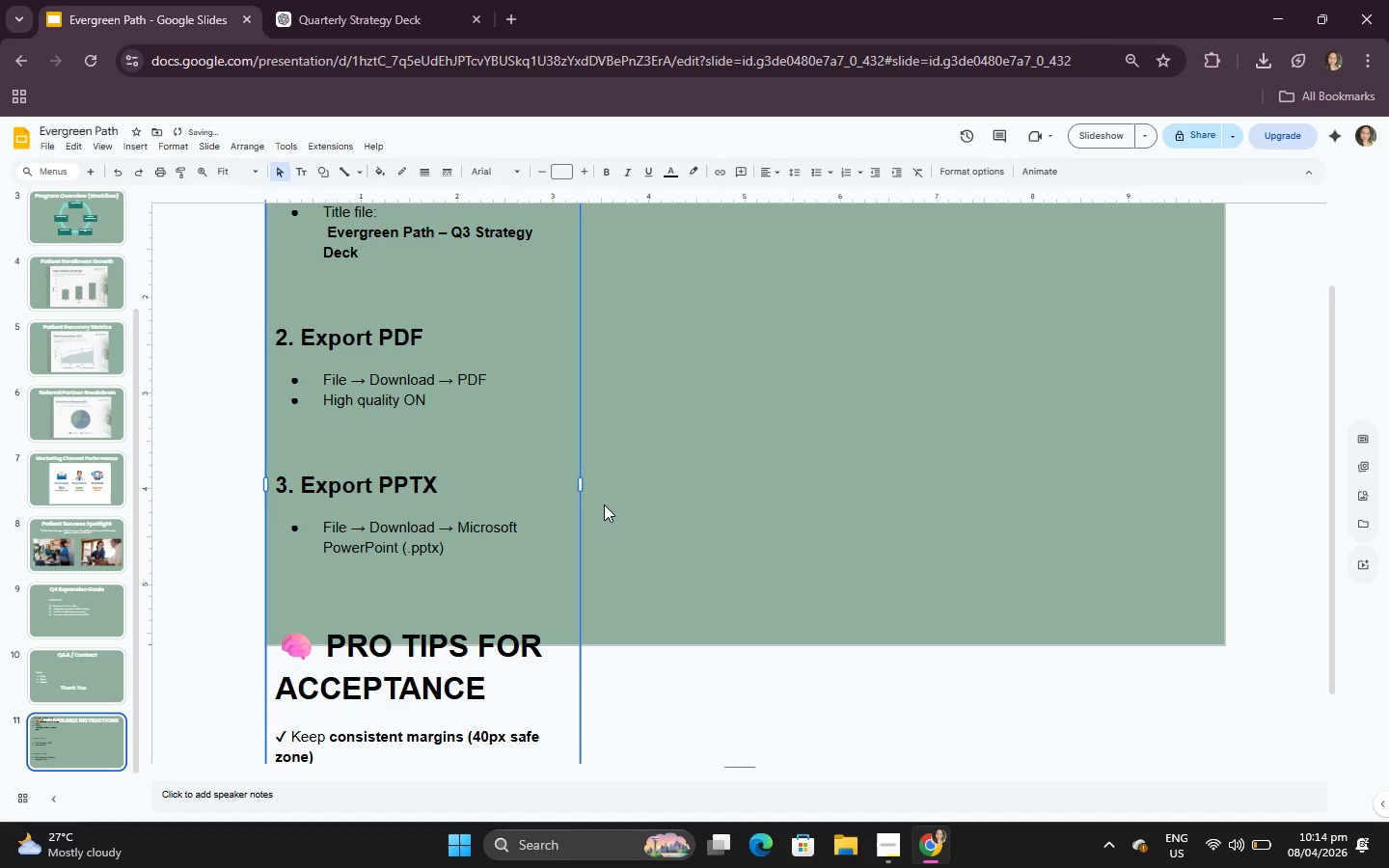 
left_click_drag(start_coordinate=[584, 484], to_coordinate=[721, 469])
 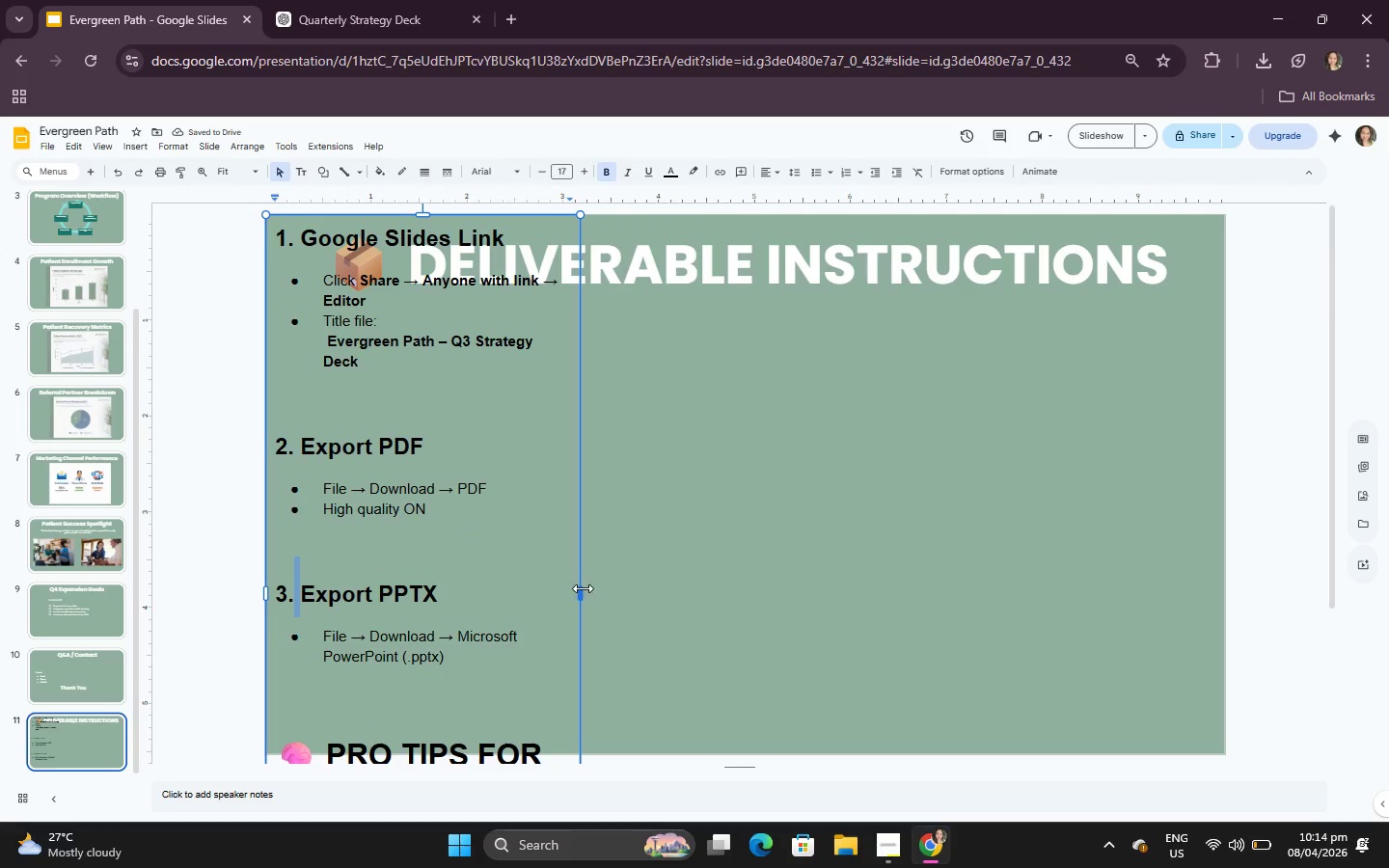 
left_click_drag(start_coordinate=[583, 588], to_coordinate=[913, 564])
 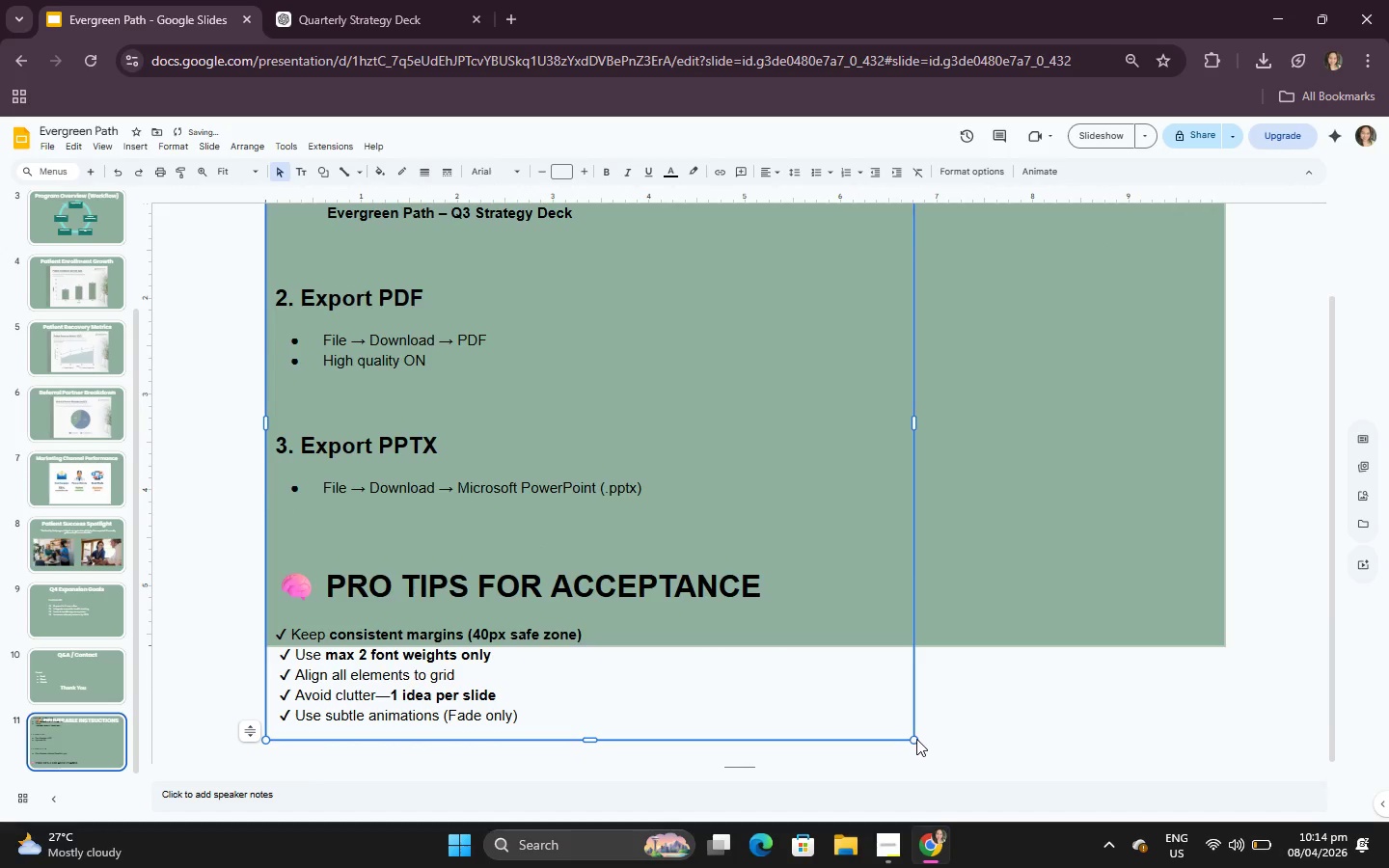 
left_click_drag(start_coordinate=[916, 739], to_coordinate=[689, 456])
 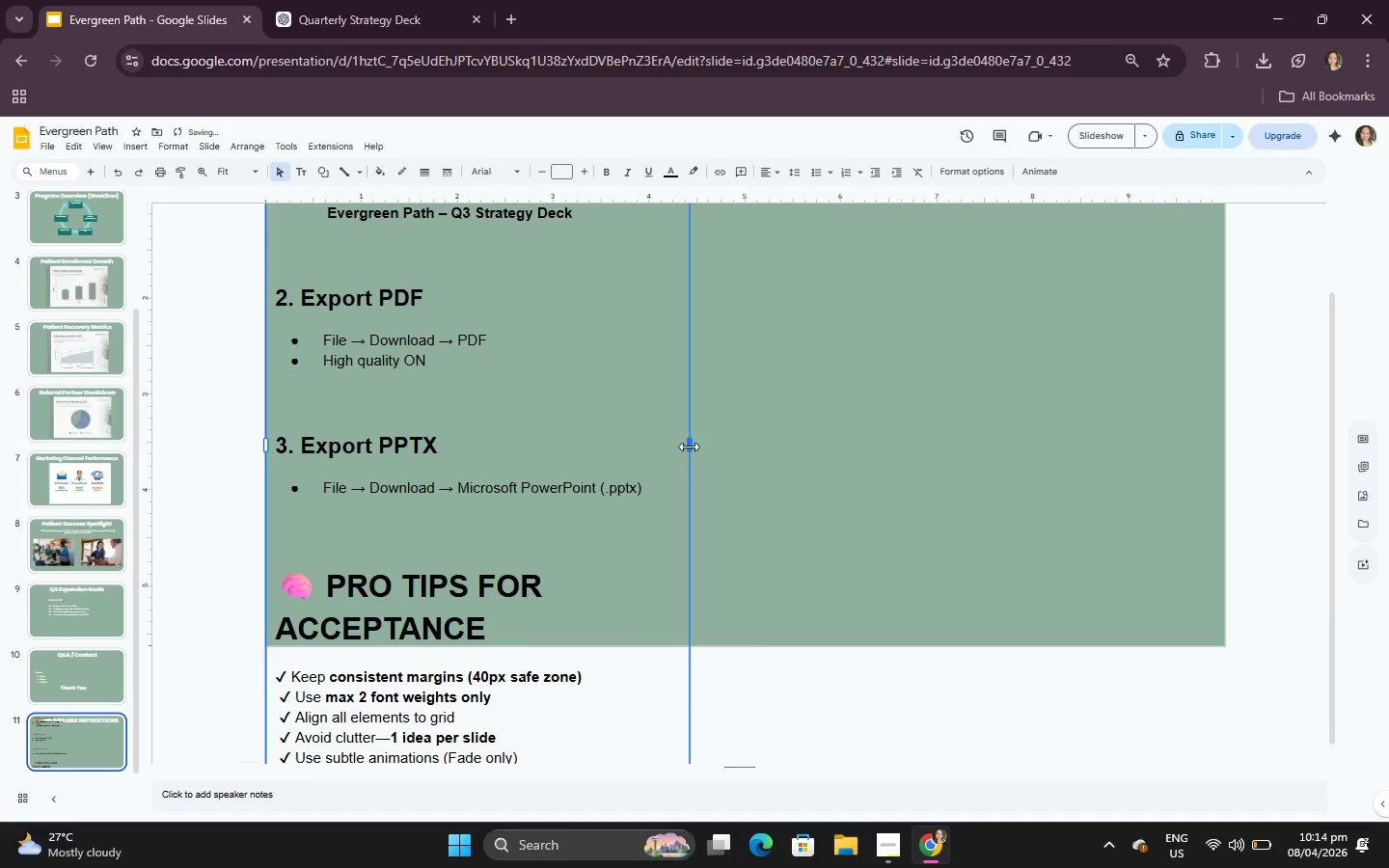 
left_click_drag(start_coordinate=[688, 446], to_coordinate=[991, 425])
 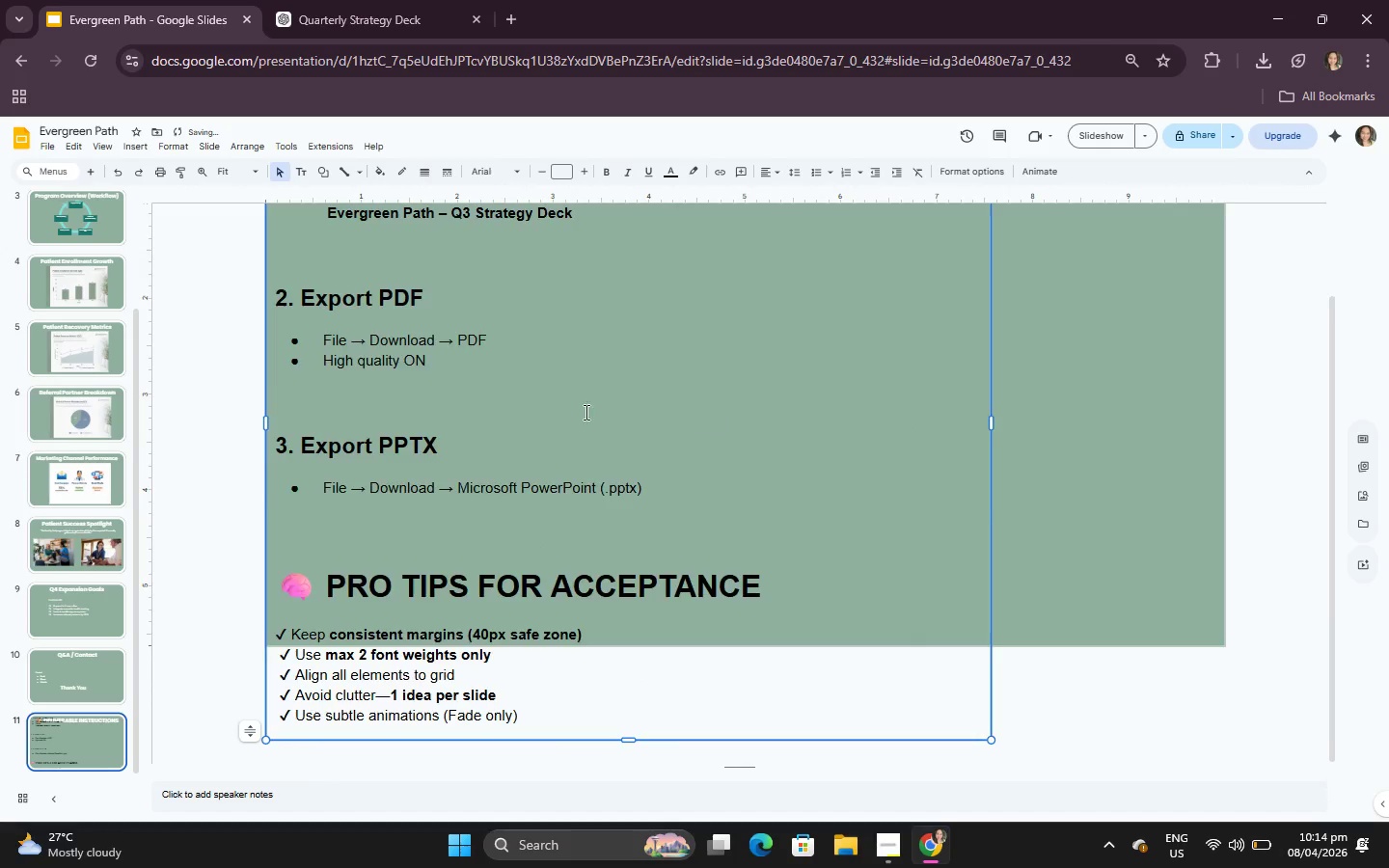 
left_click([563, 405])
 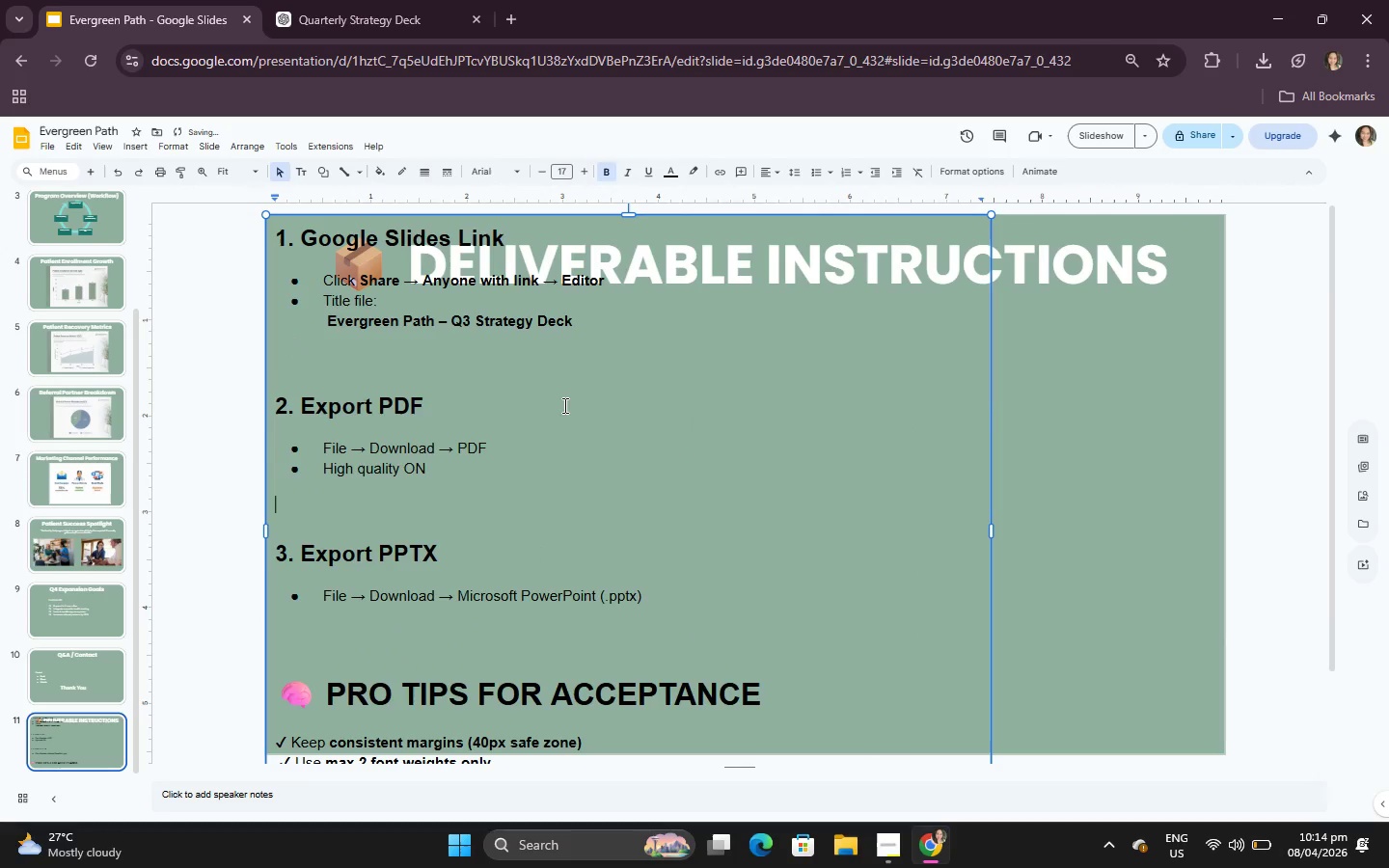 
key(Control+A)
 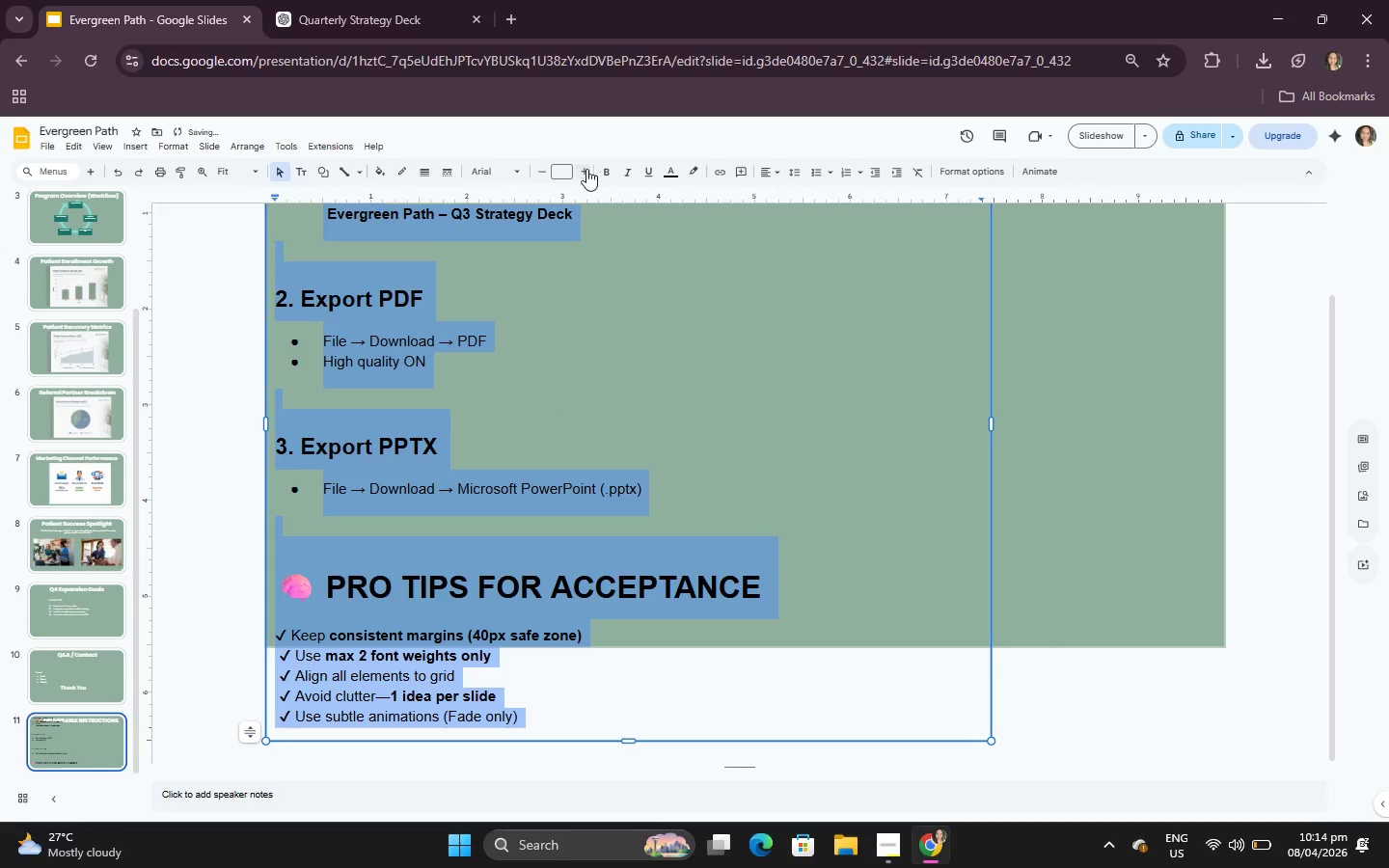 
left_click([569, 172])
 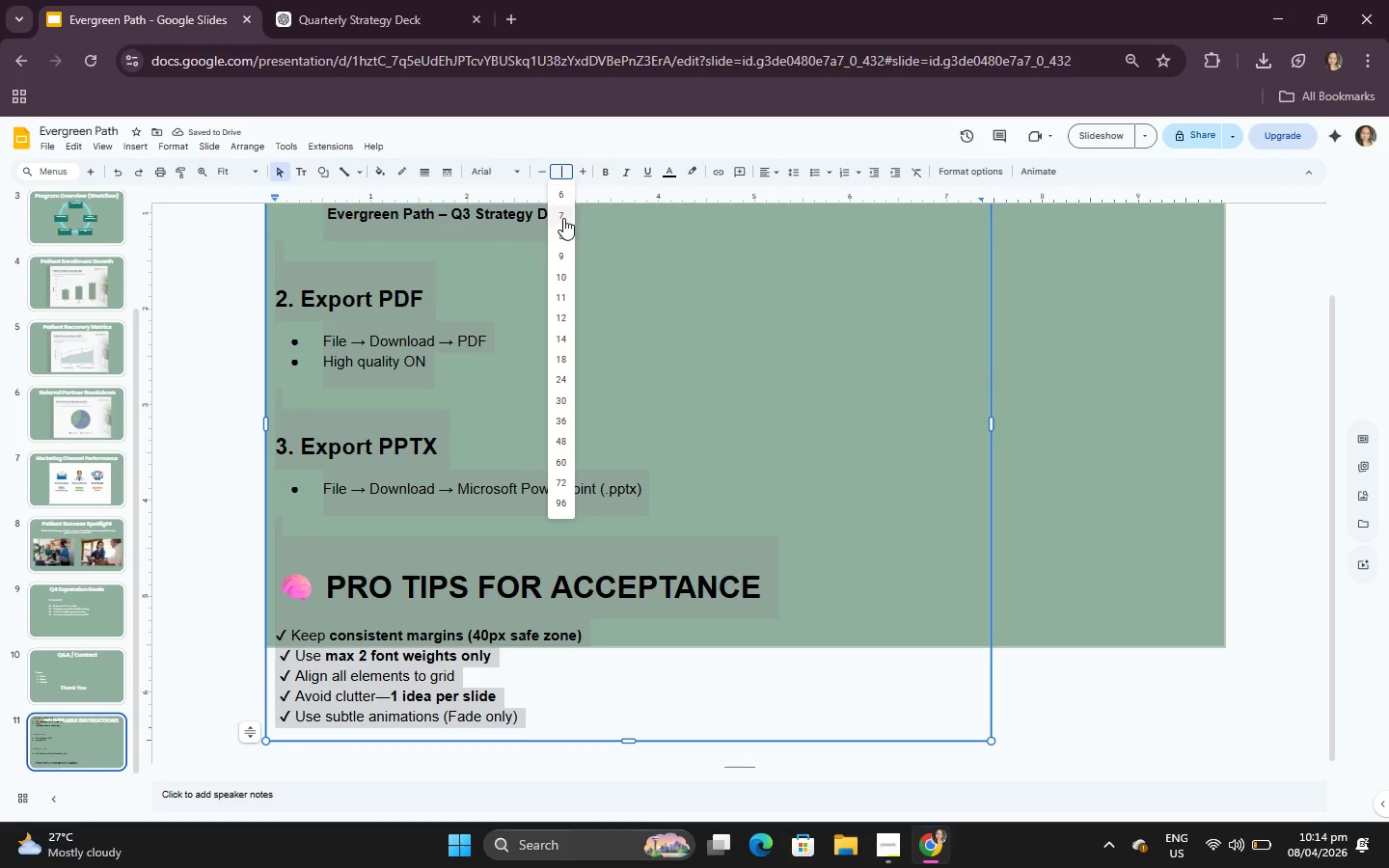 
left_click([564, 219])
 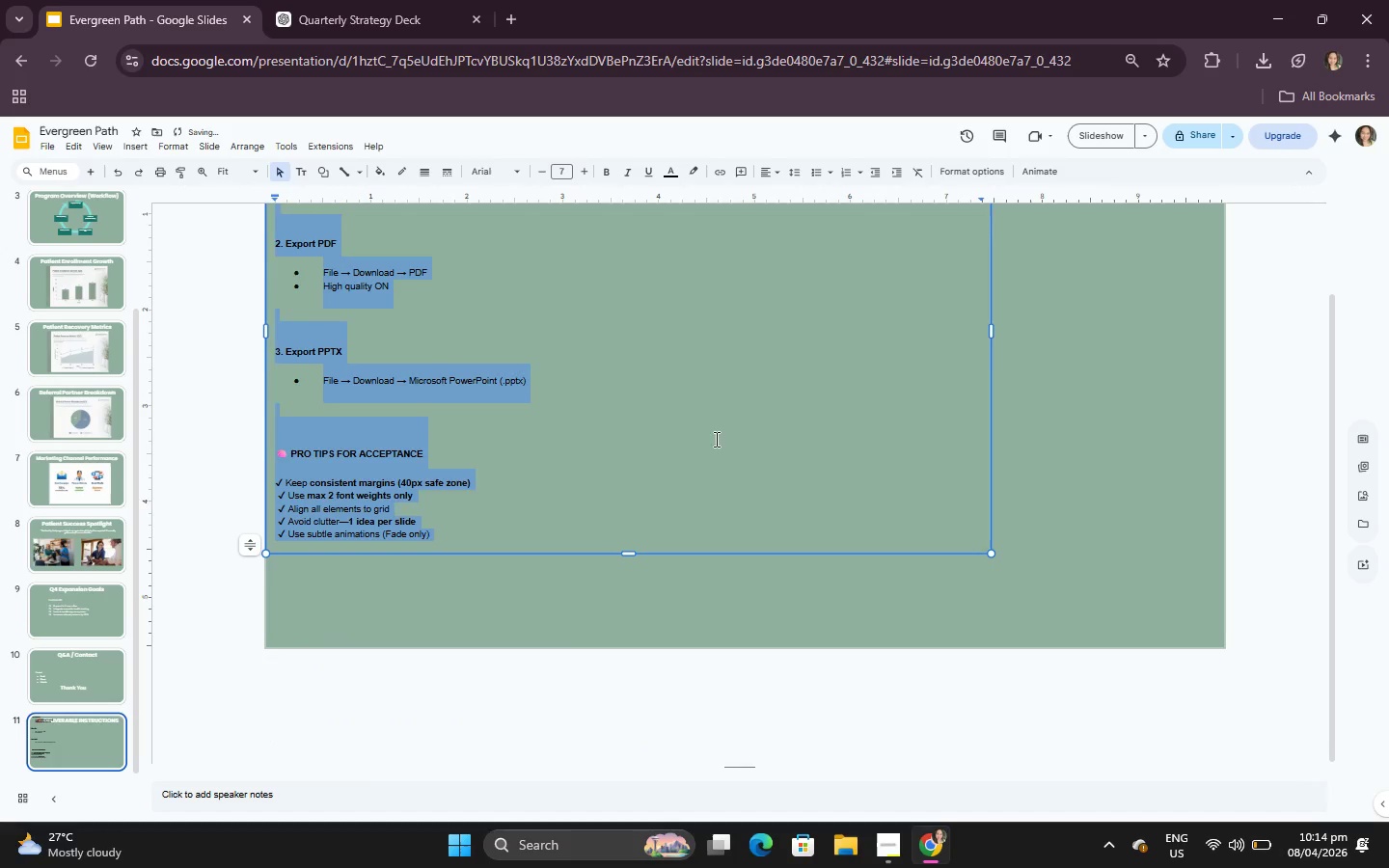 
scroll: coordinate [723, 464], scroll_direction: up, amount: 3.0
 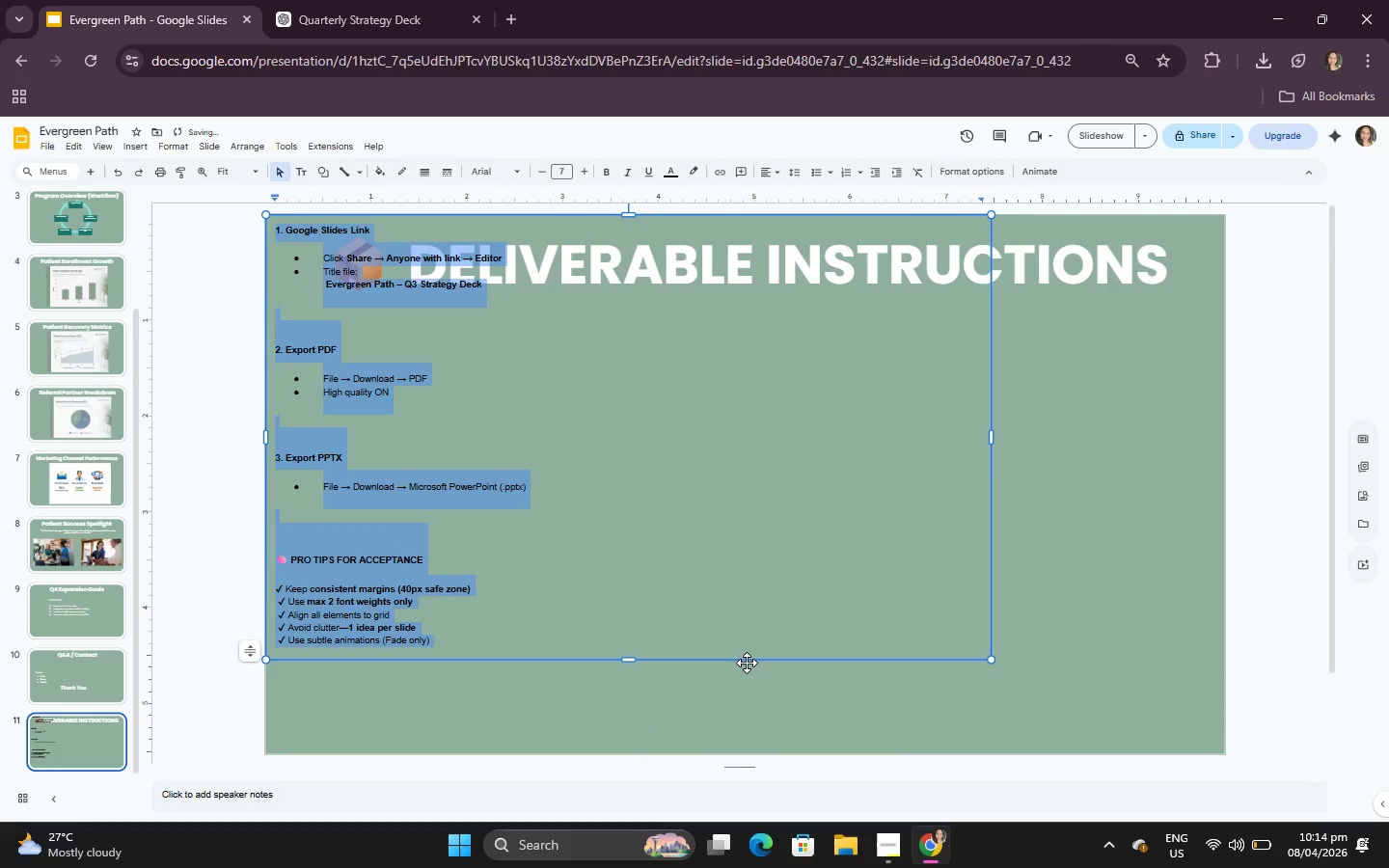 
left_click_drag(start_coordinate=[747, 660], to_coordinate=[835, 725])
 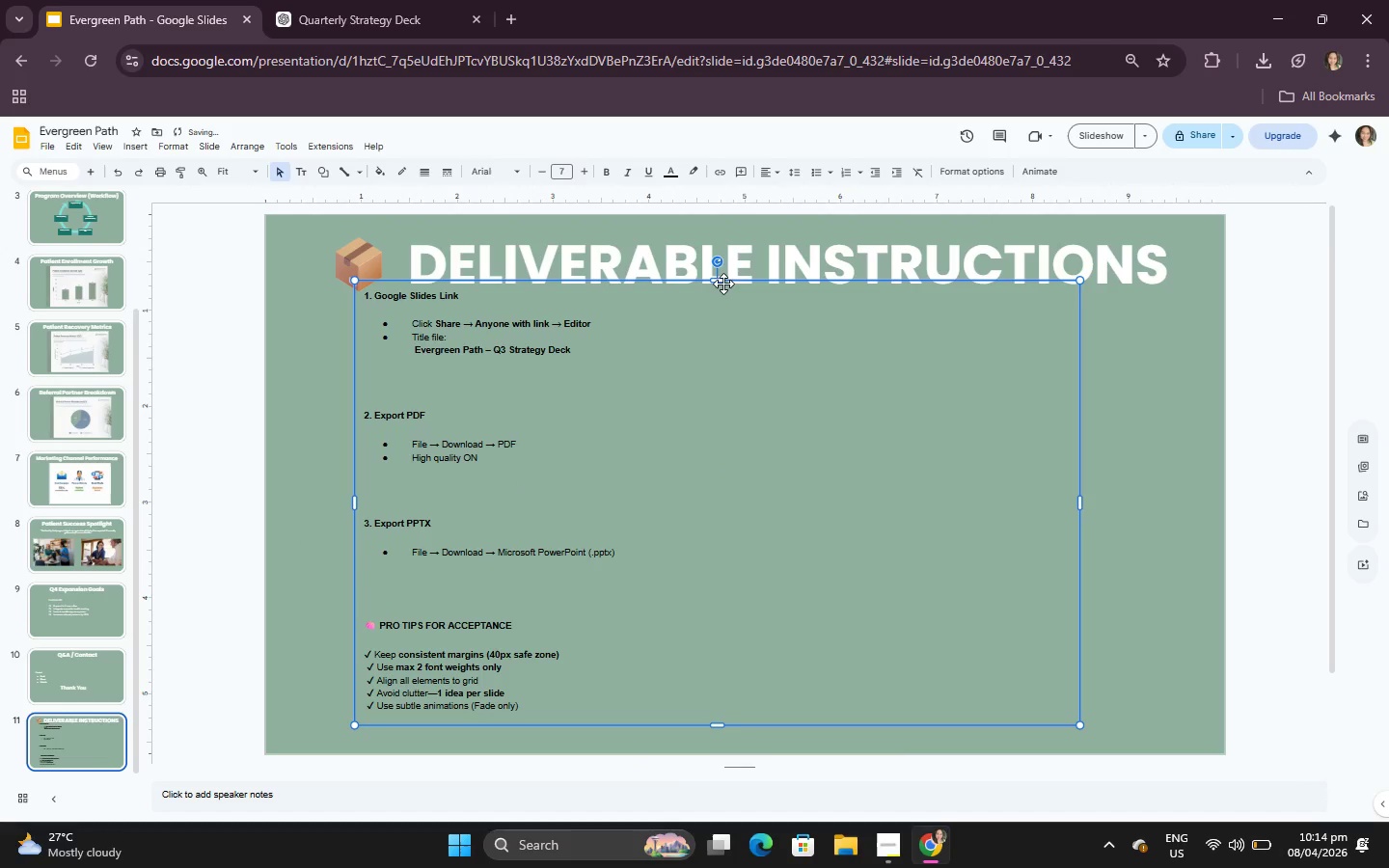 
left_click_drag(start_coordinate=[716, 281], to_coordinate=[722, 347])
 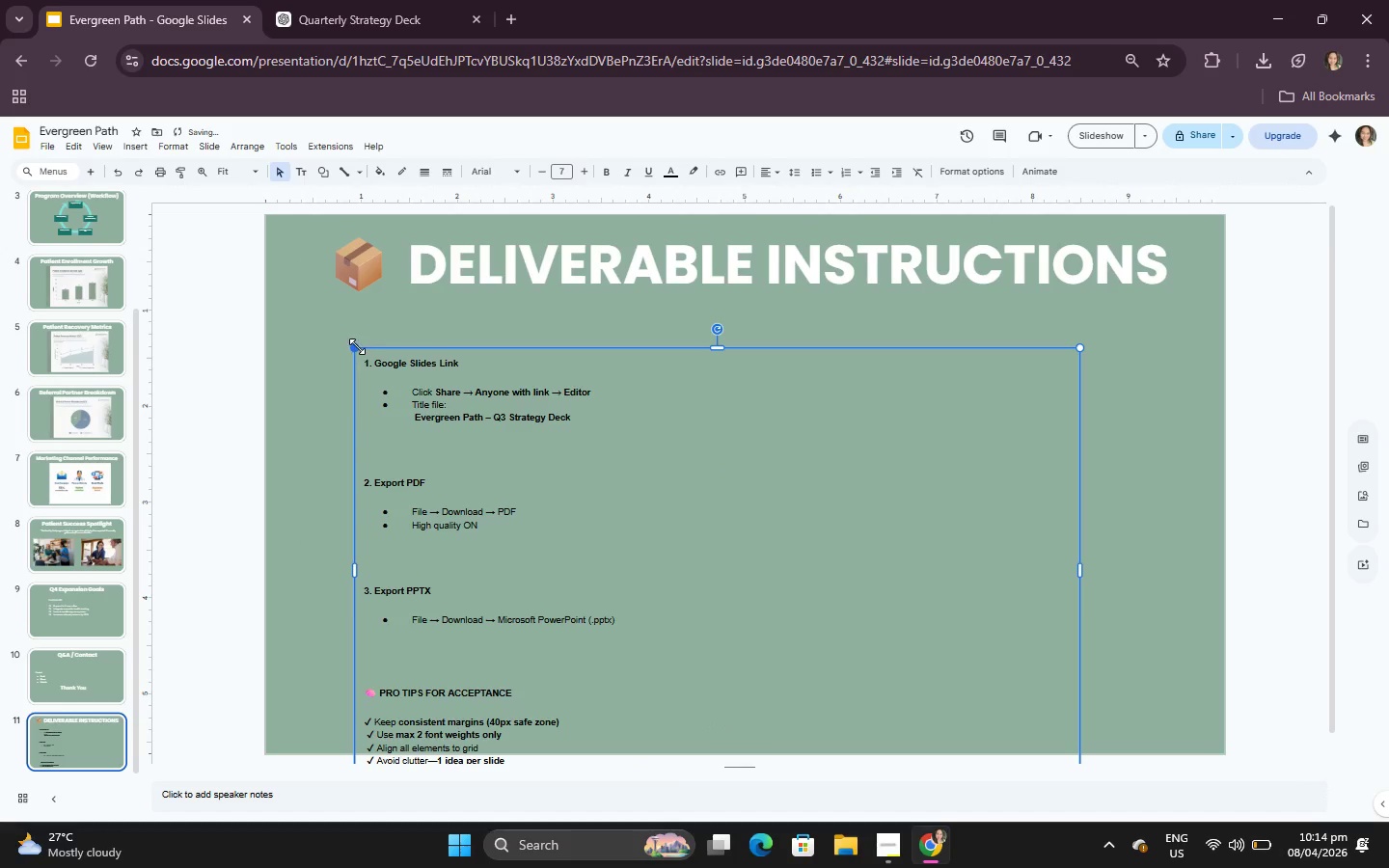 
left_click_drag(start_coordinate=[357, 349], to_coordinate=[470, 405])
 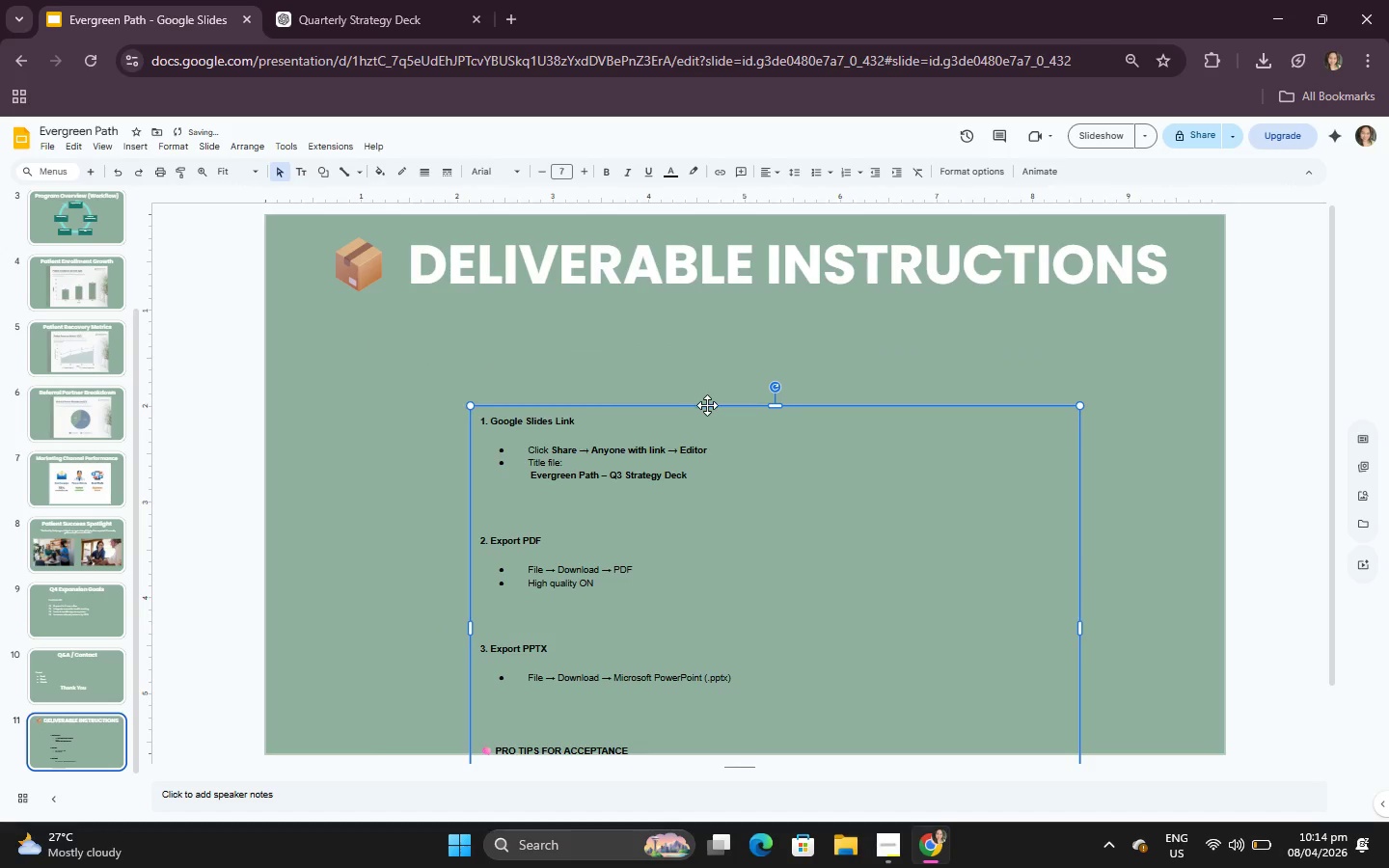 
left_click_drag(start_coordinate=[709, 410], to_coordinate=[659, 308])
 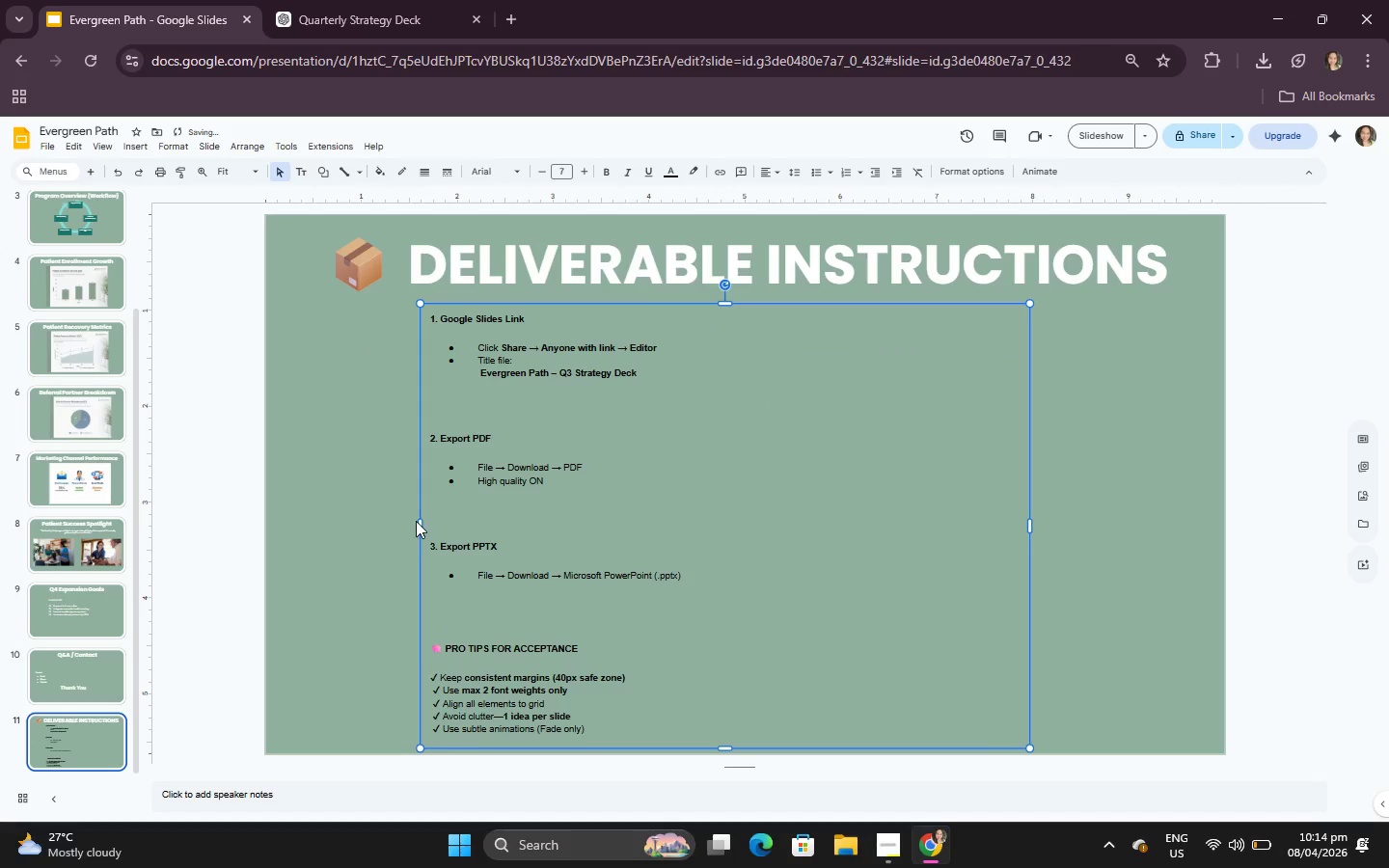 
left_click_drag(start_coordinate=[422, 521], to_coordinate=[333, 513])
 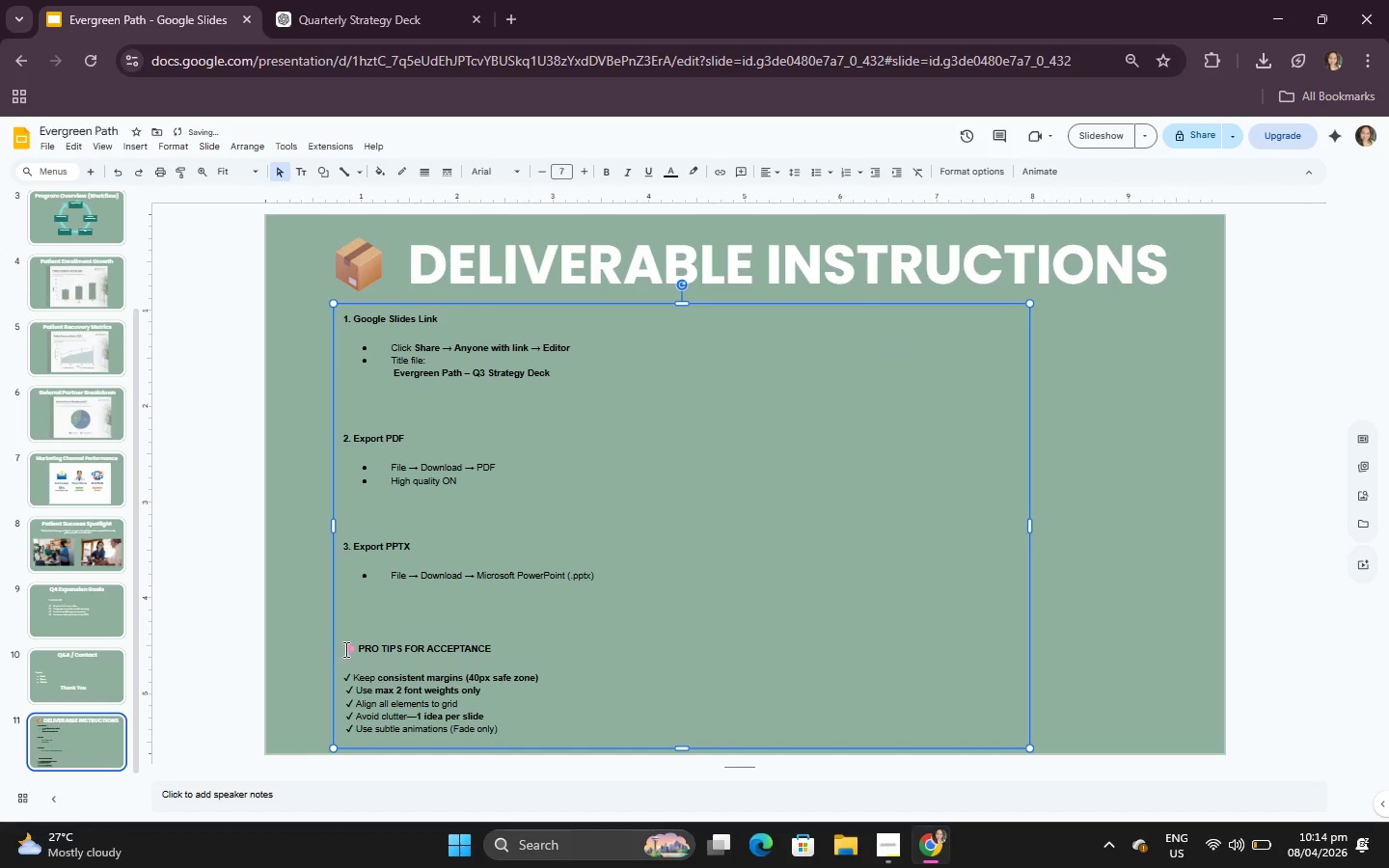 
left_click([348, 646])
 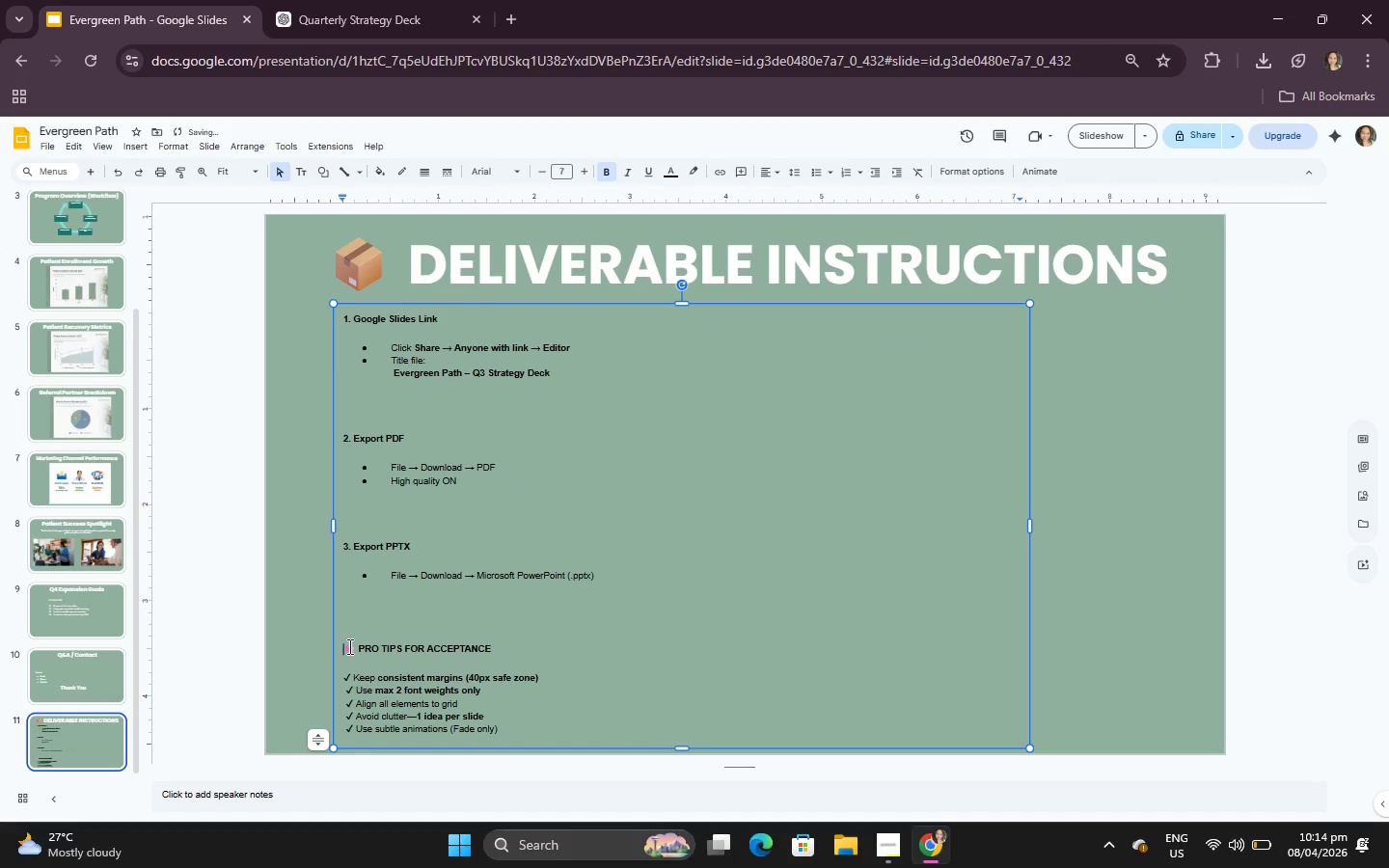 
key(Enter)
 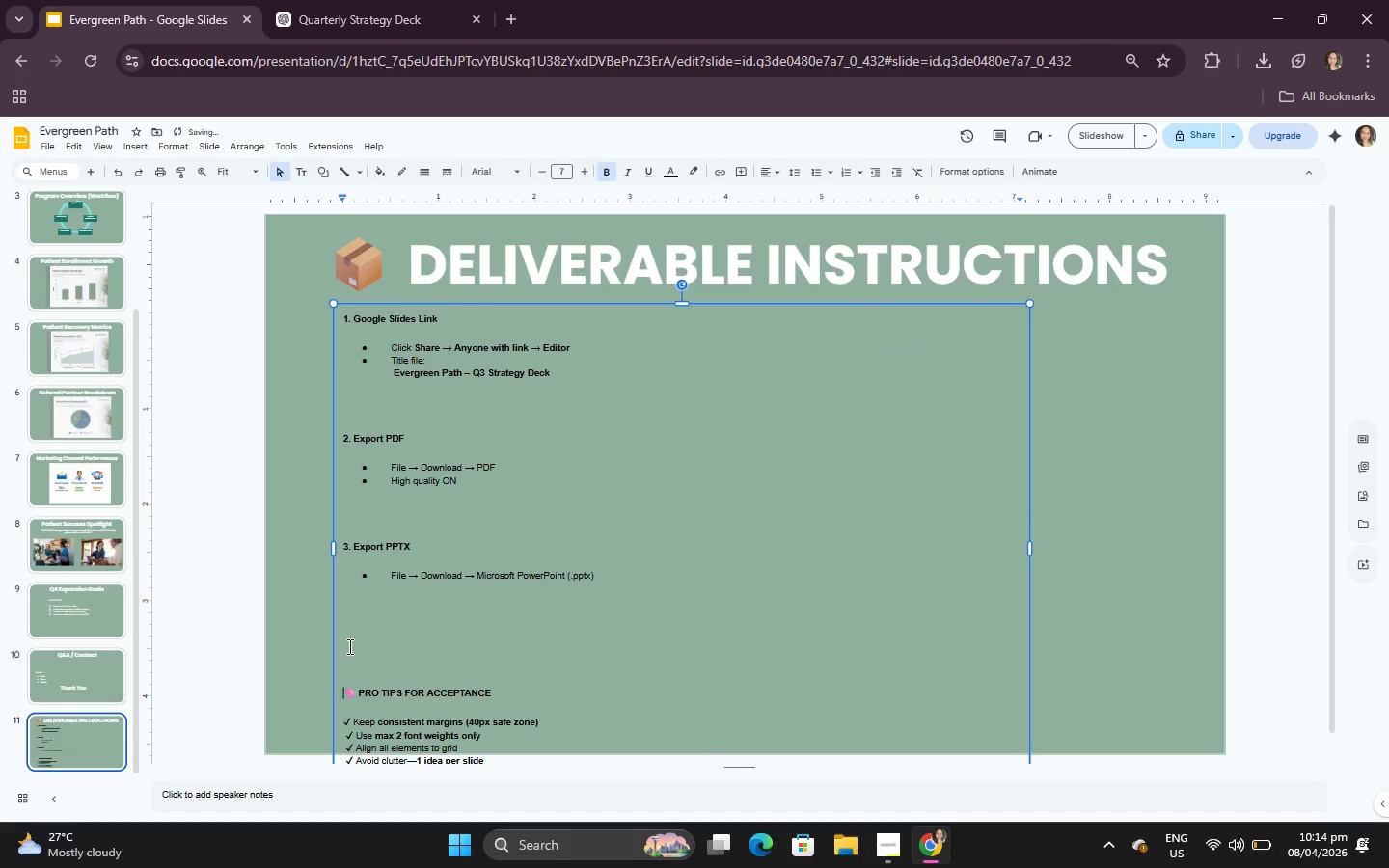 
key(Backspace)
 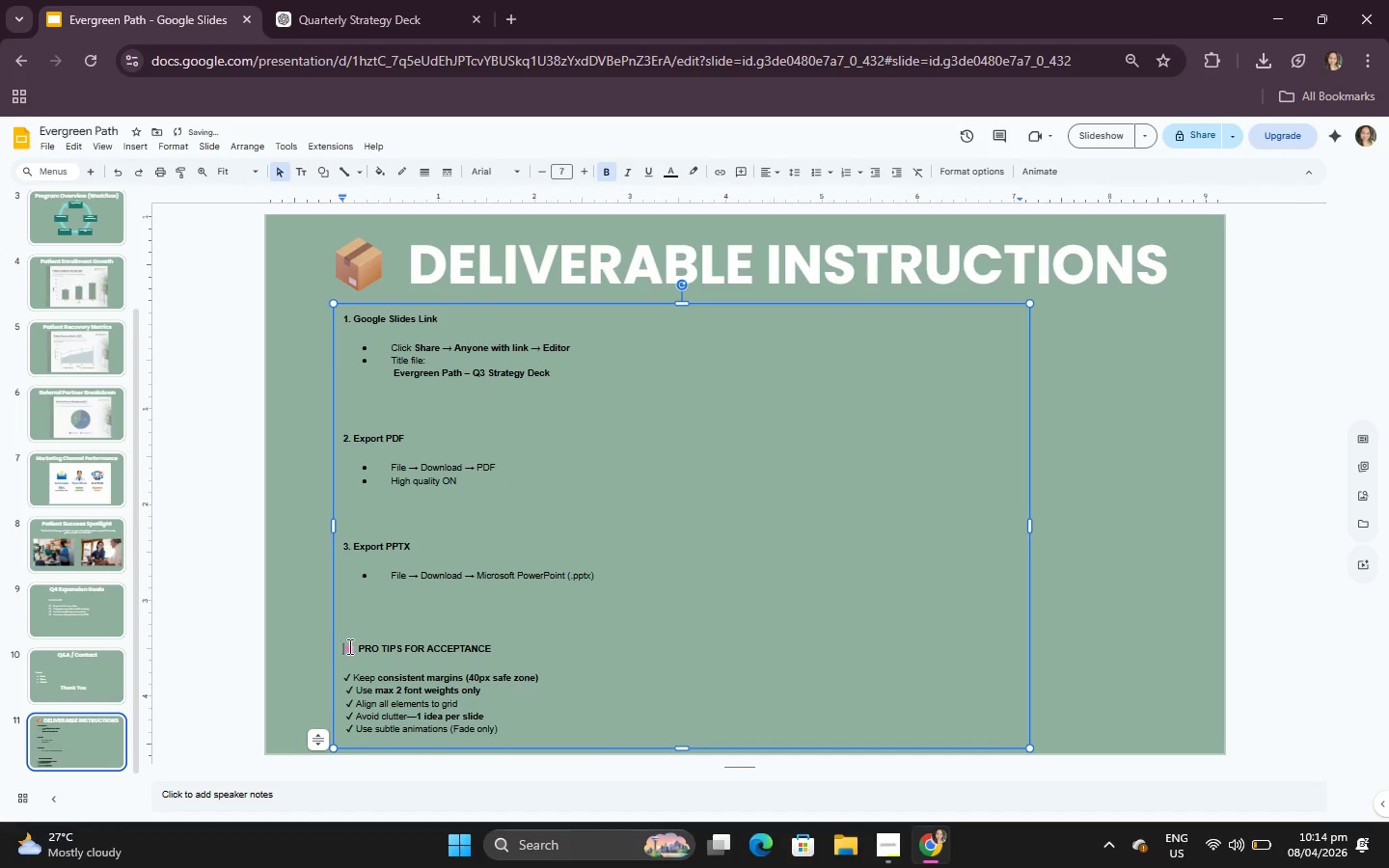 
key(Backspace)
 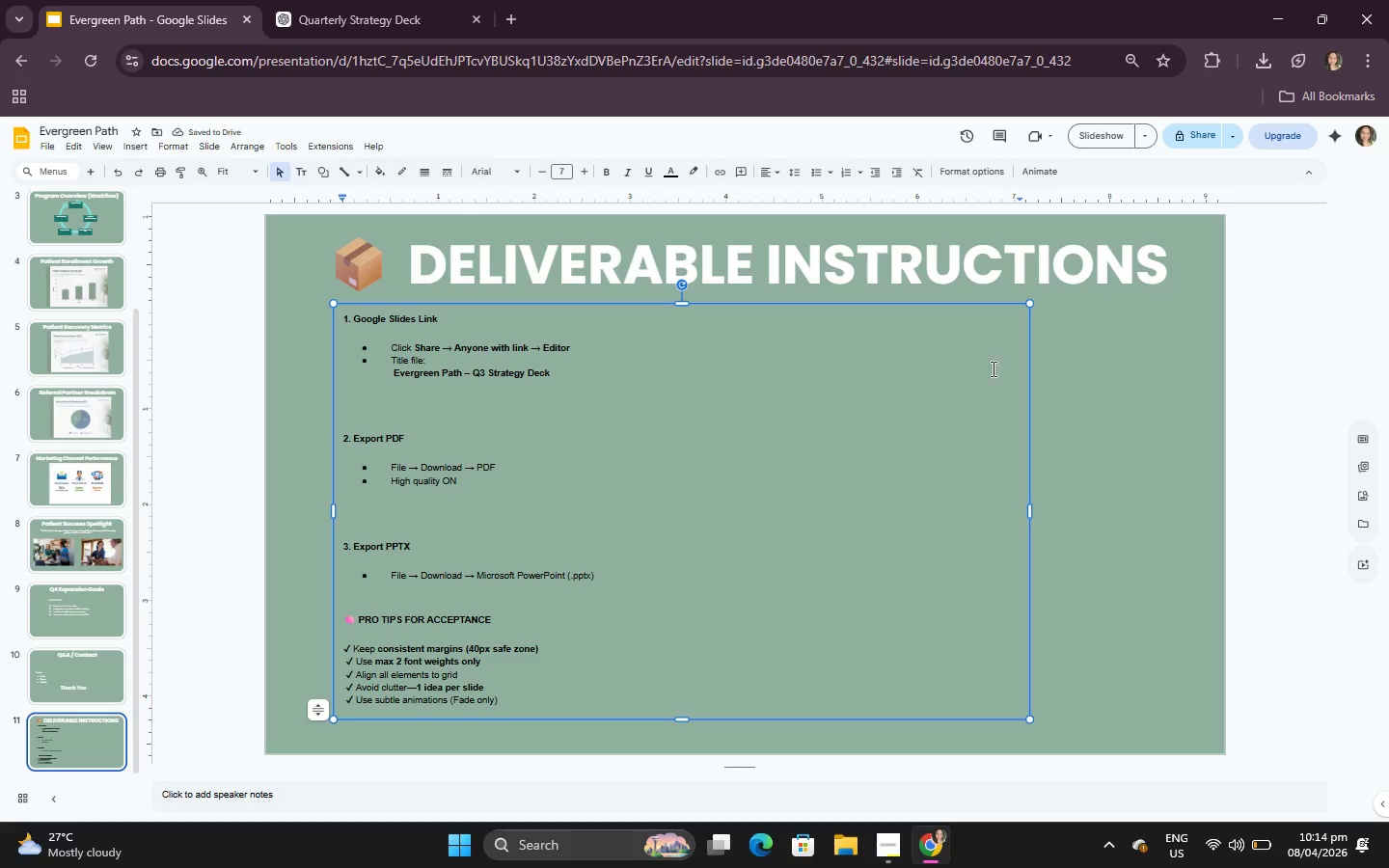 
left_click_drag(start_coordinate=[960, 303], to_coordinate=[1007, 303])
 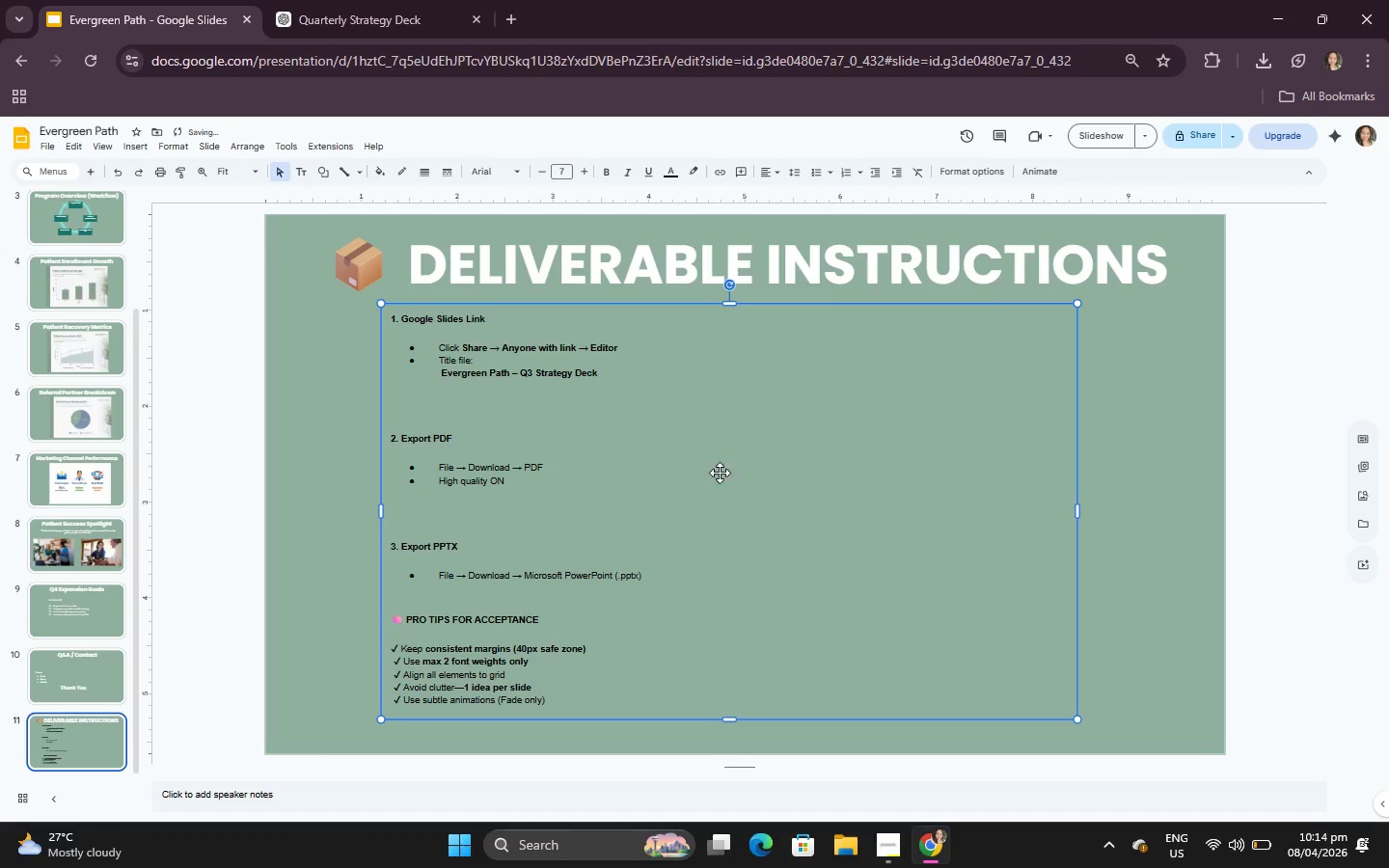 
left_click([704, 468])
 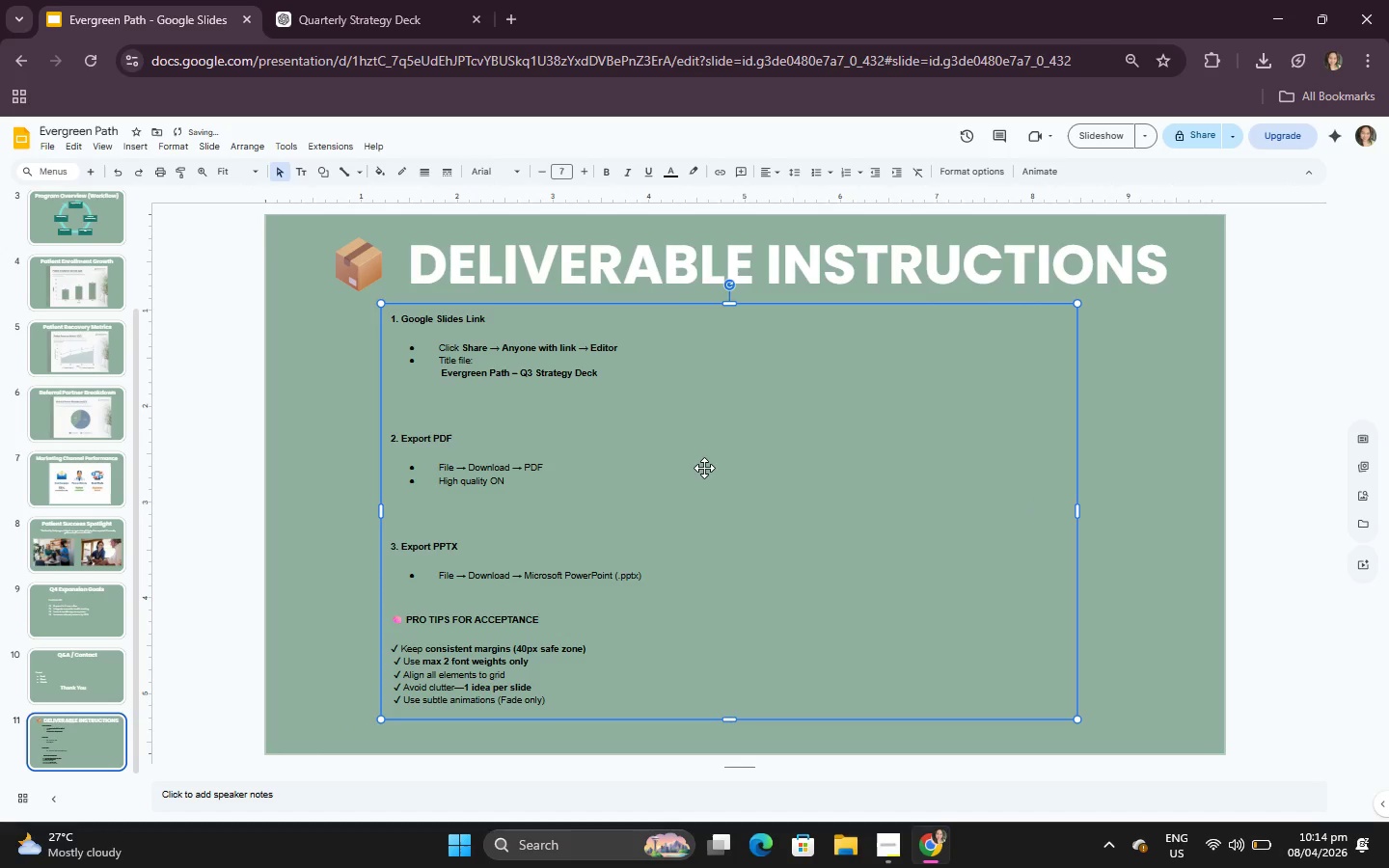 
key(Control+A)
 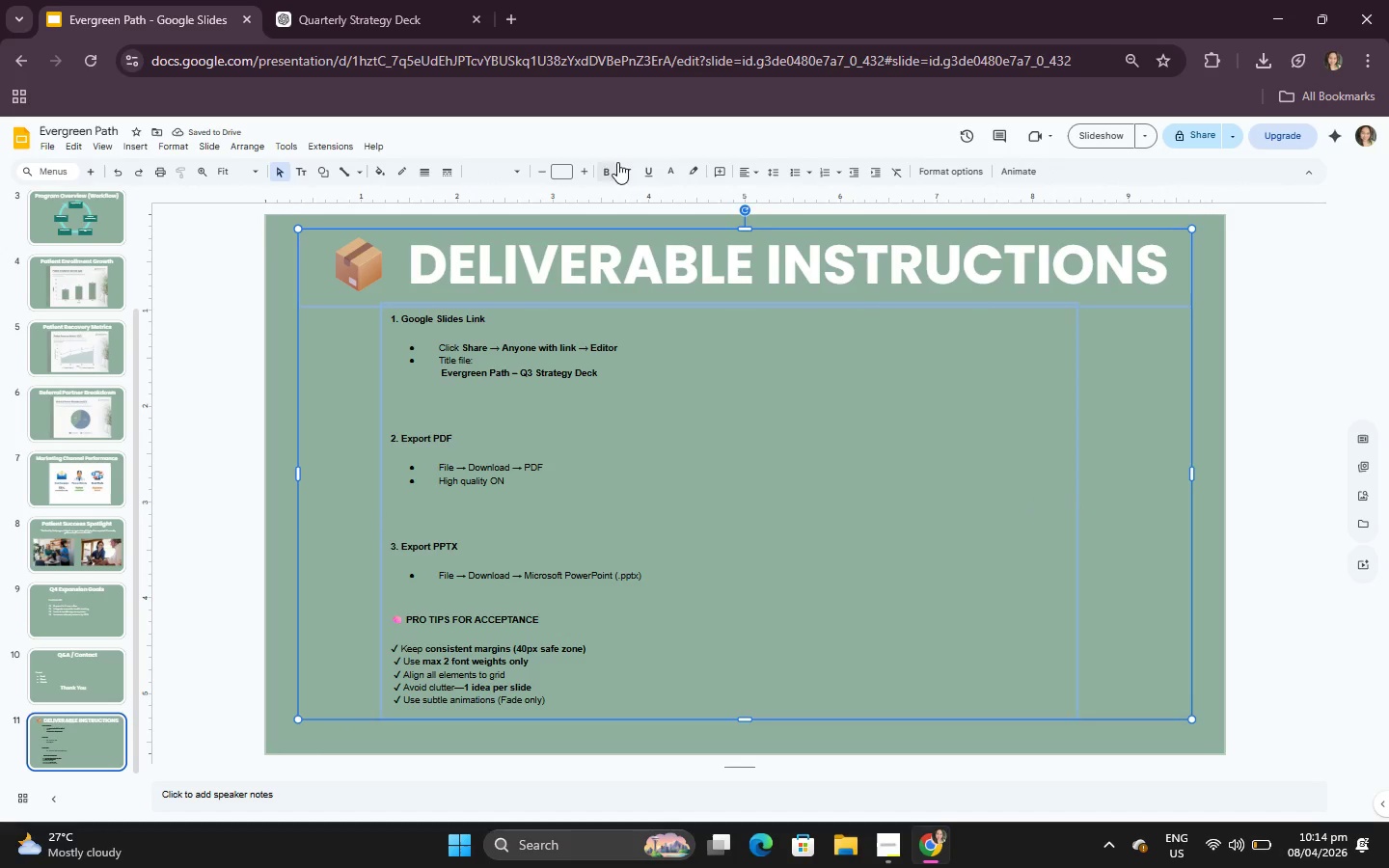 
left_click([612, 161])
 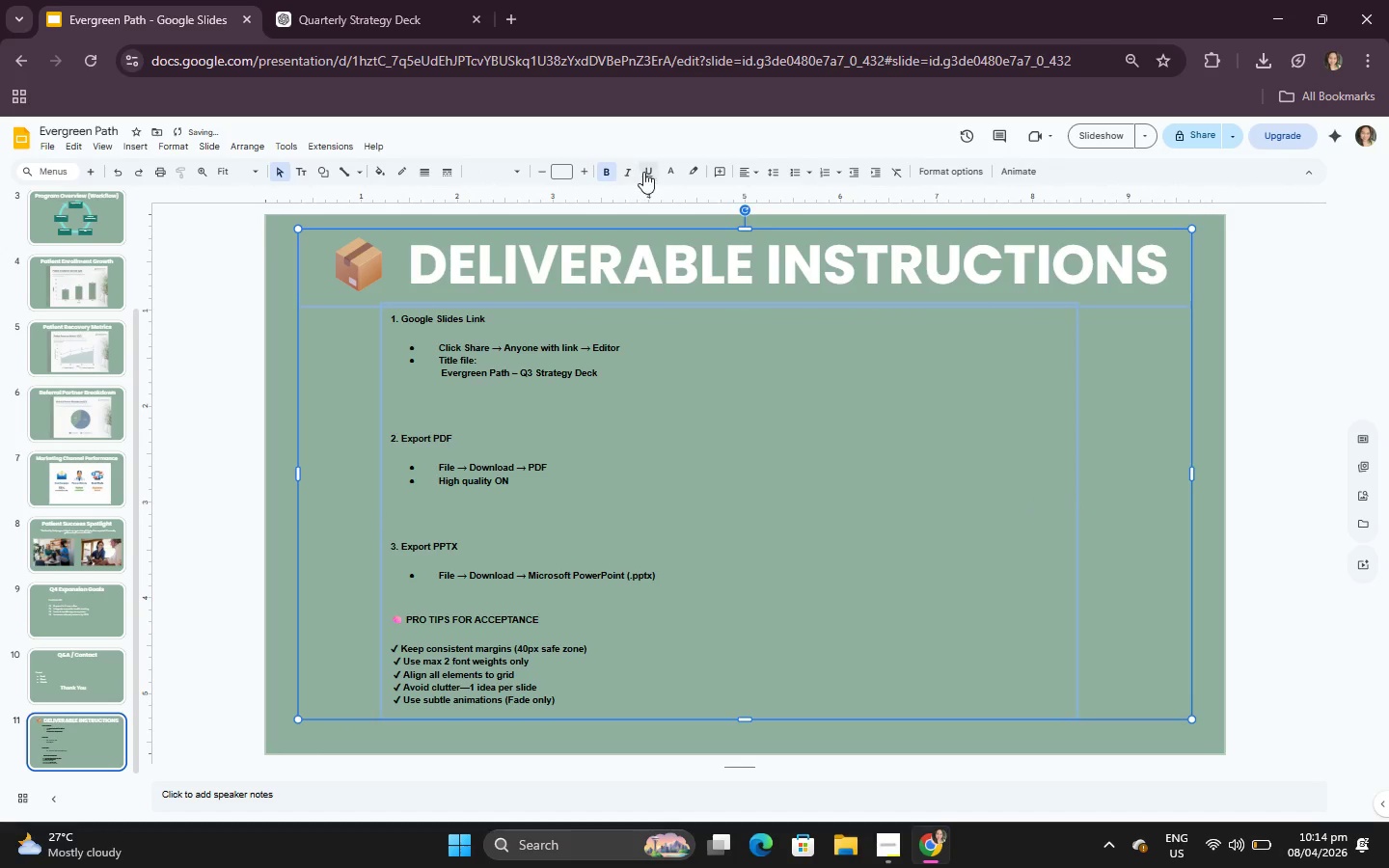 
left_click([668, 175])
 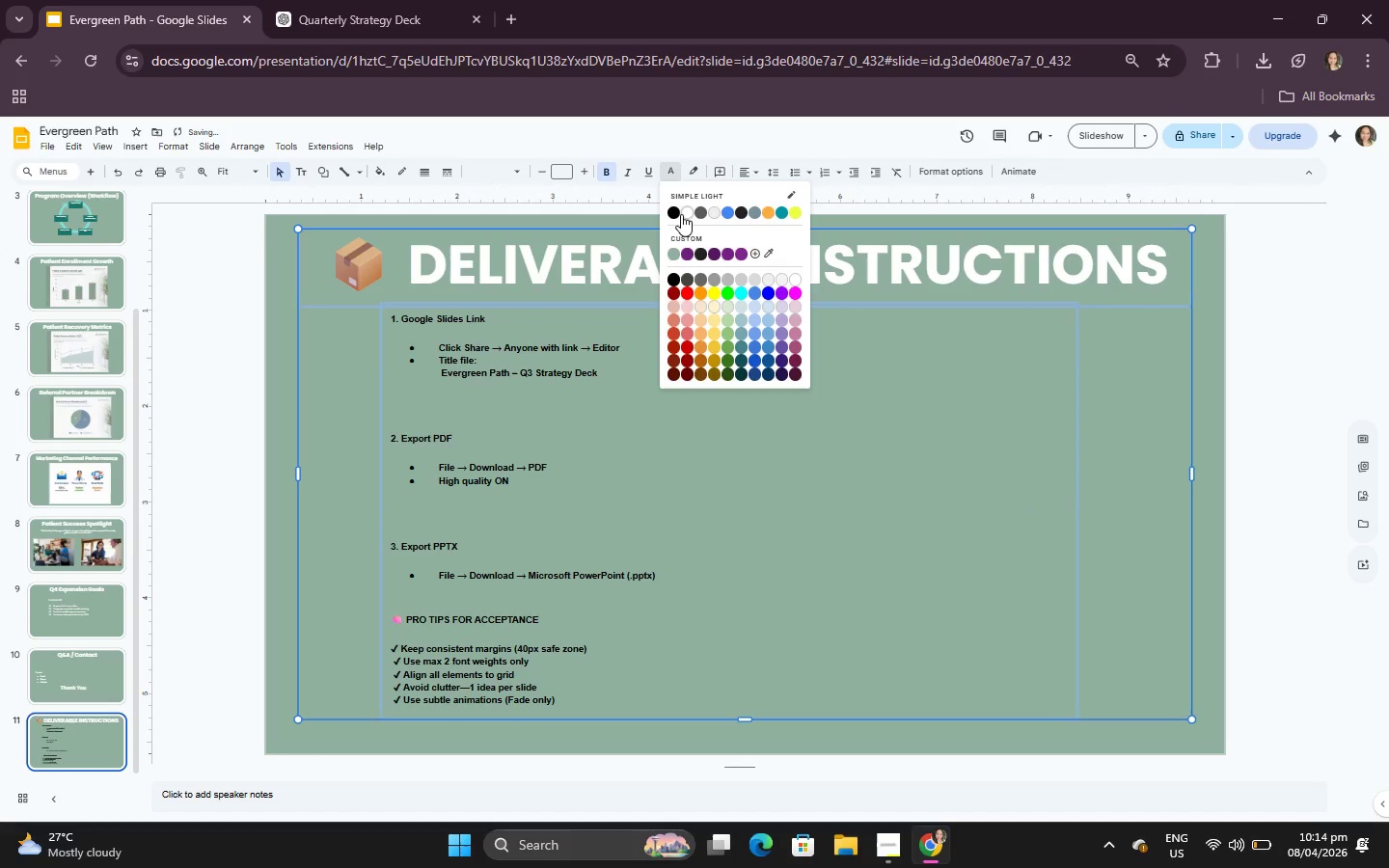 
left_click([684, 214])
 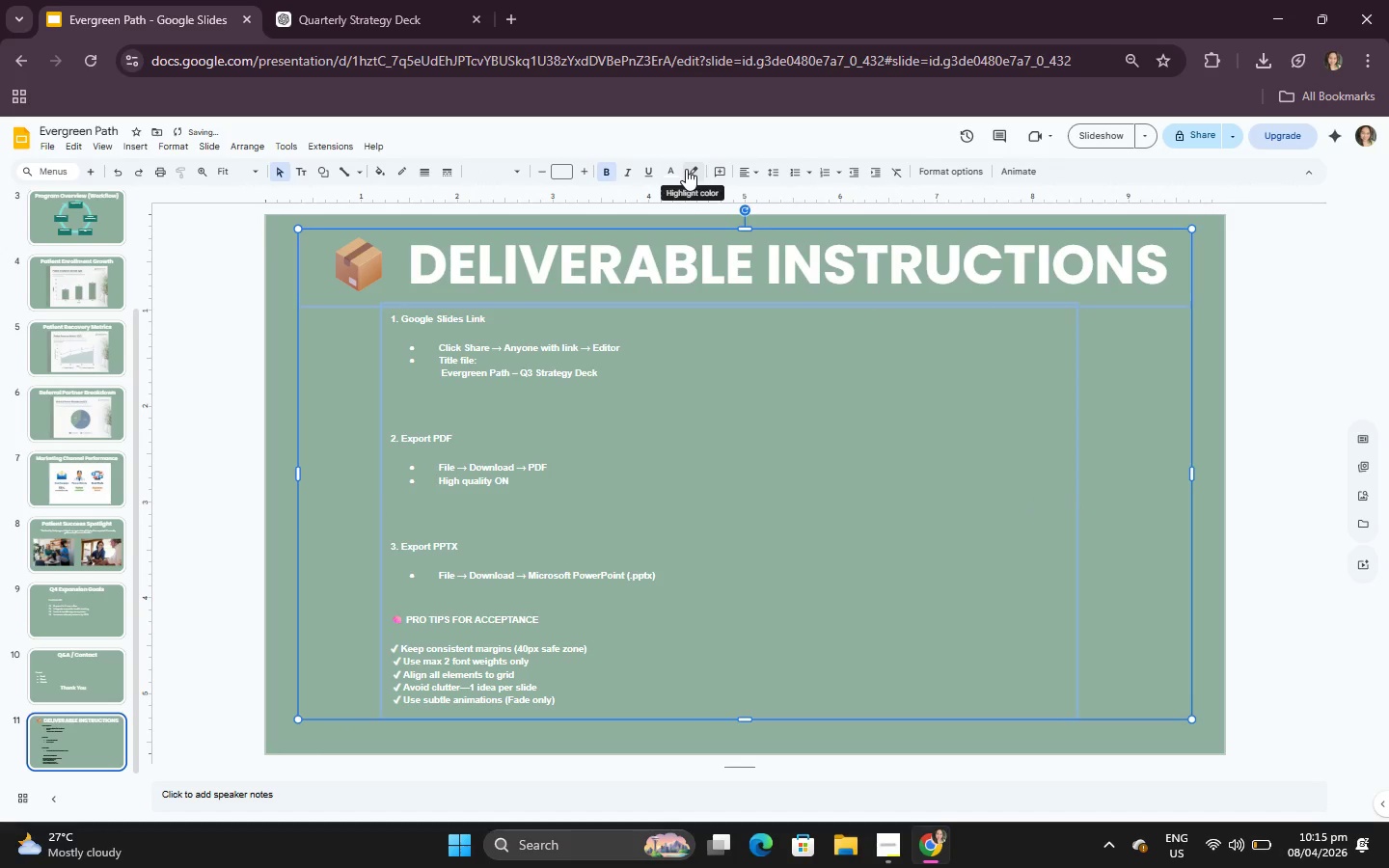 
left_click([686, 169])
 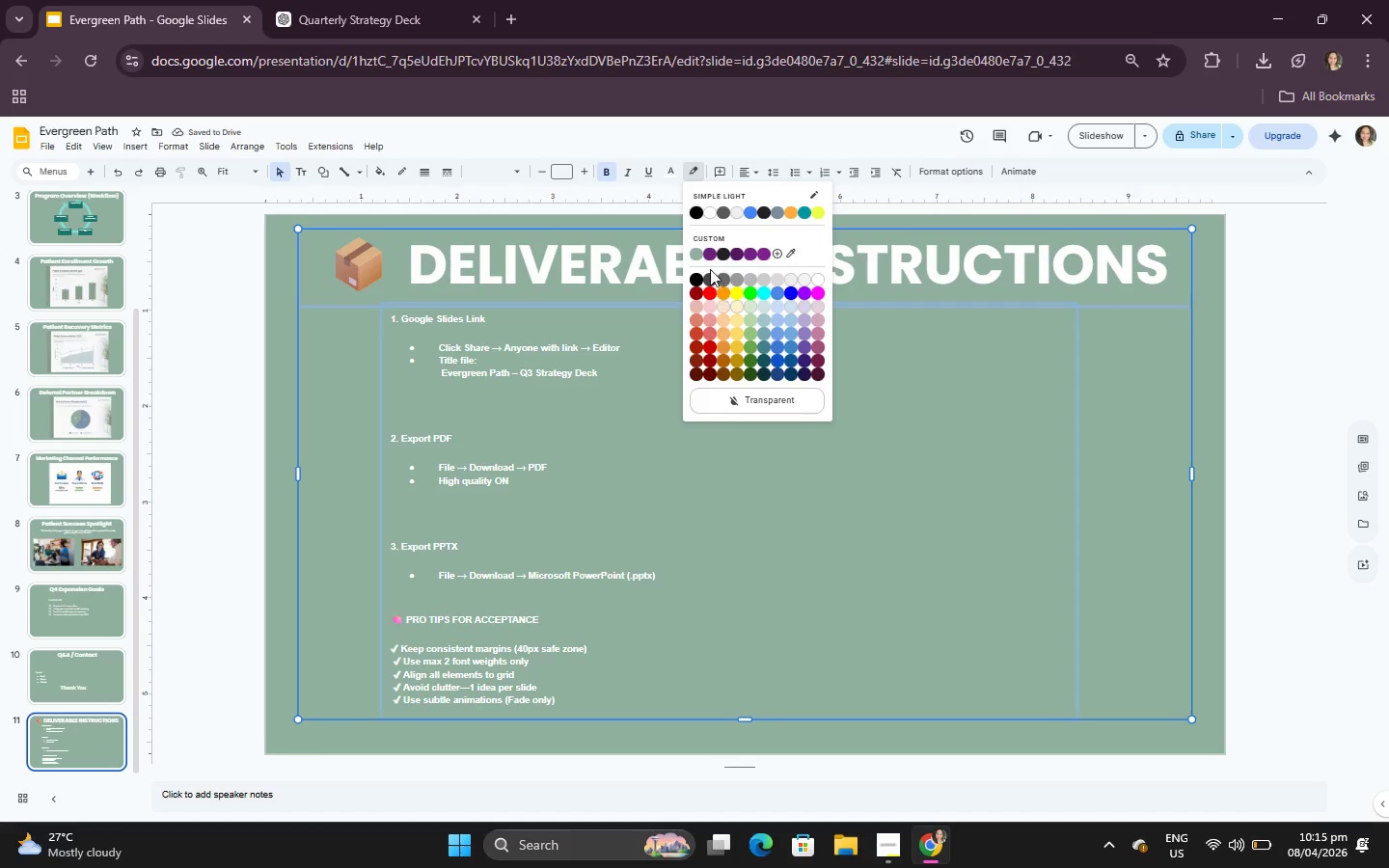 
left_click([697, 253])
 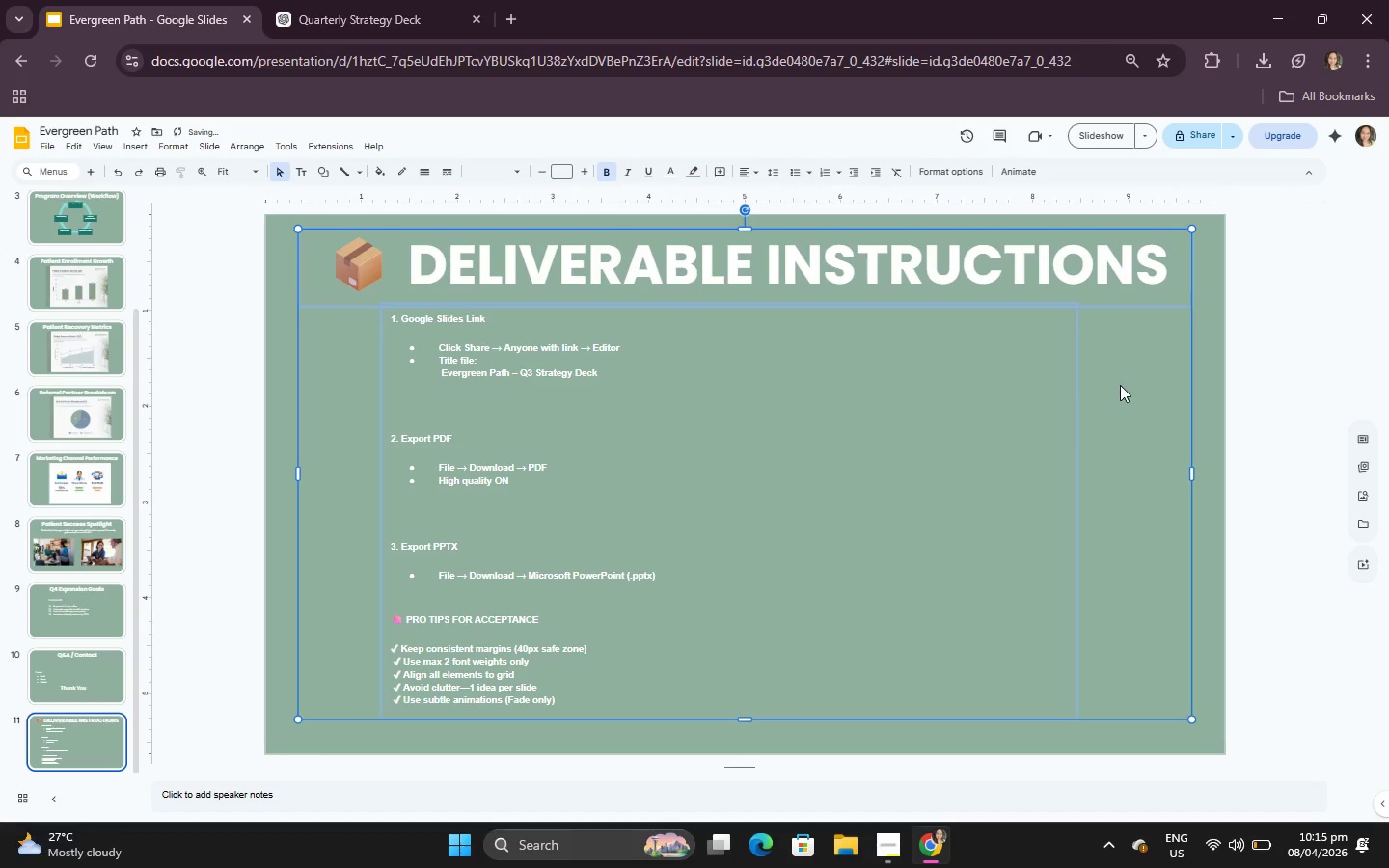 
left_click([1135, 364])
 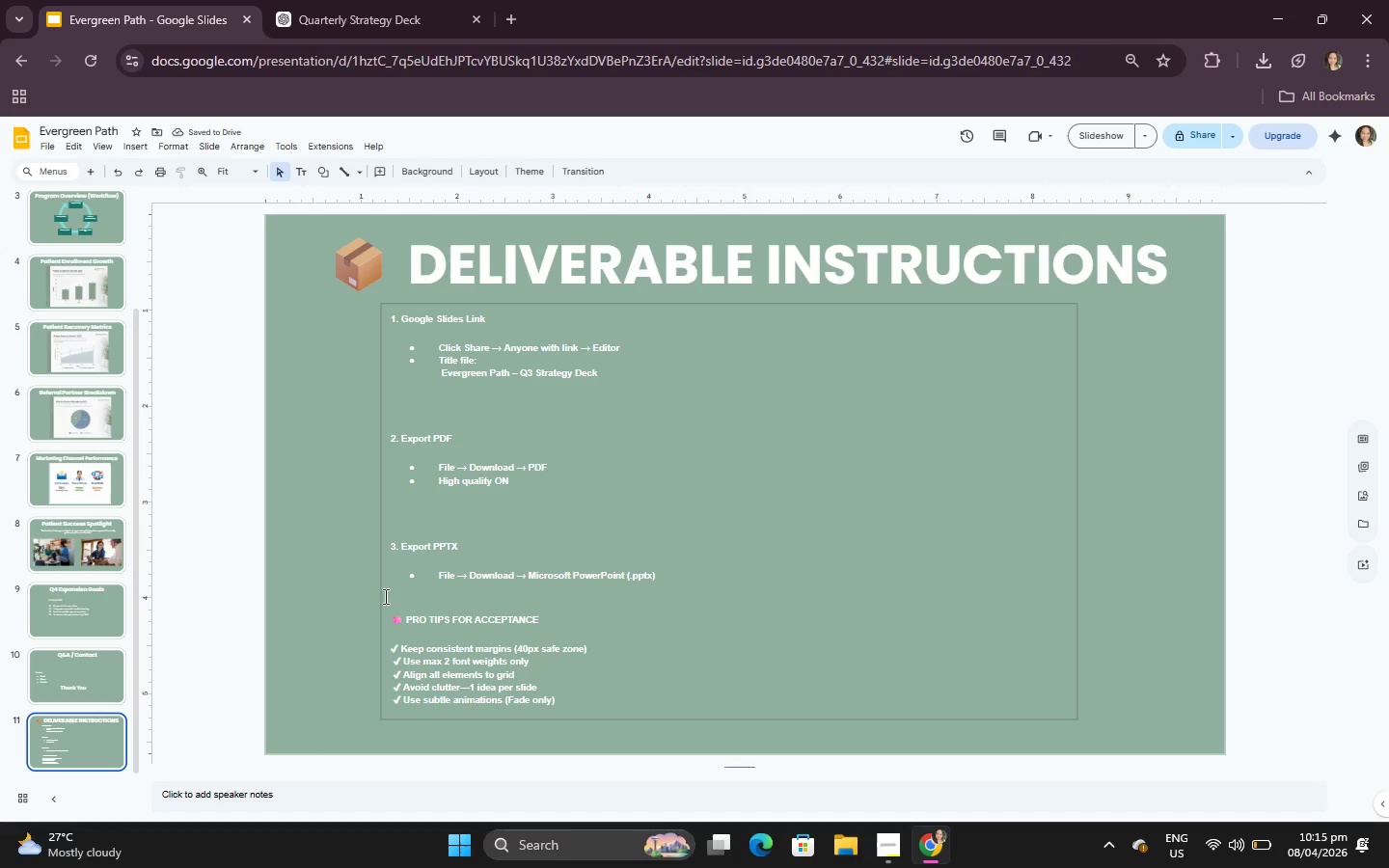 
scroll: coordinate [124, 620], scroll_direction: up, amount: 1.0
 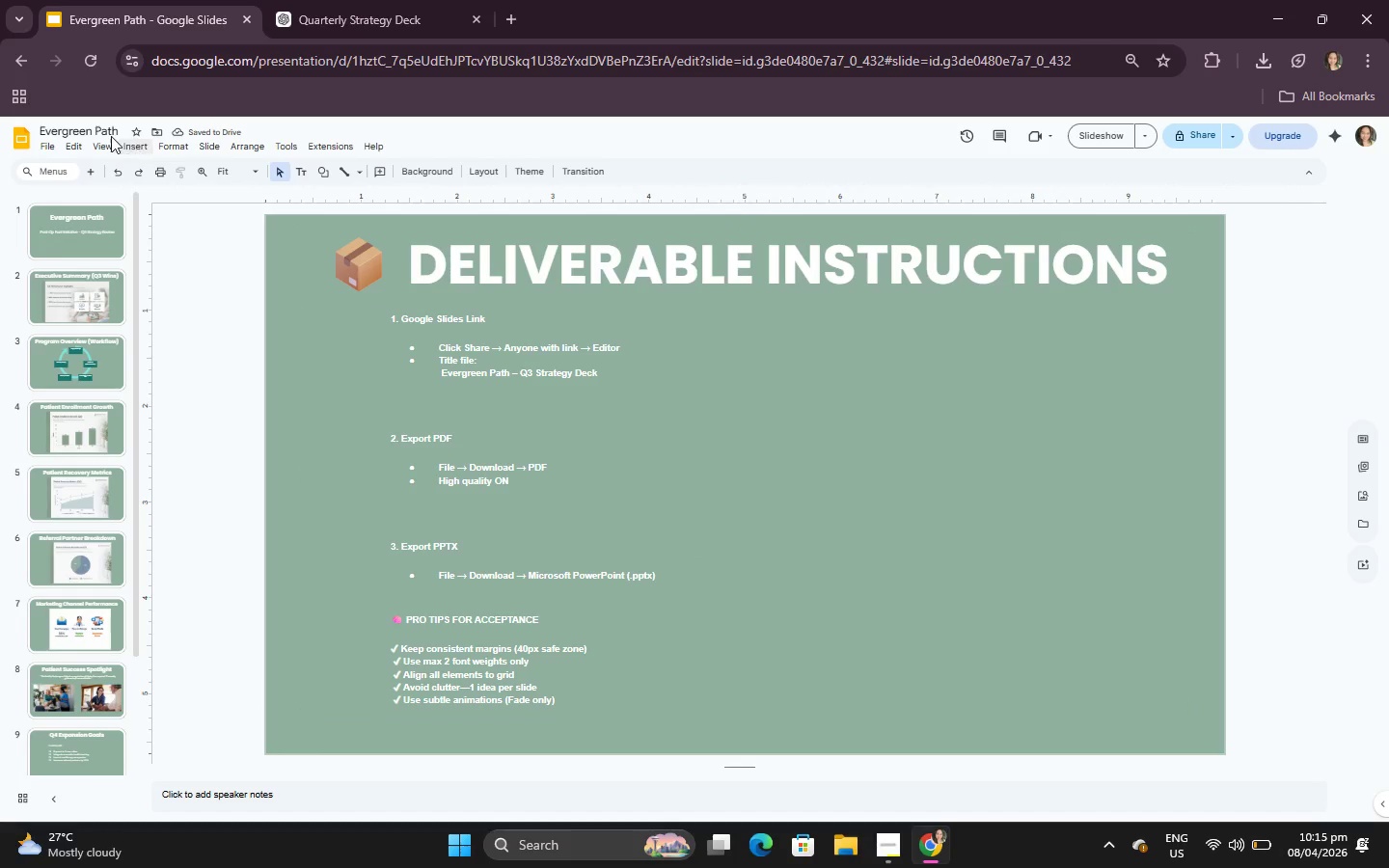 
left_click([107, 134])
 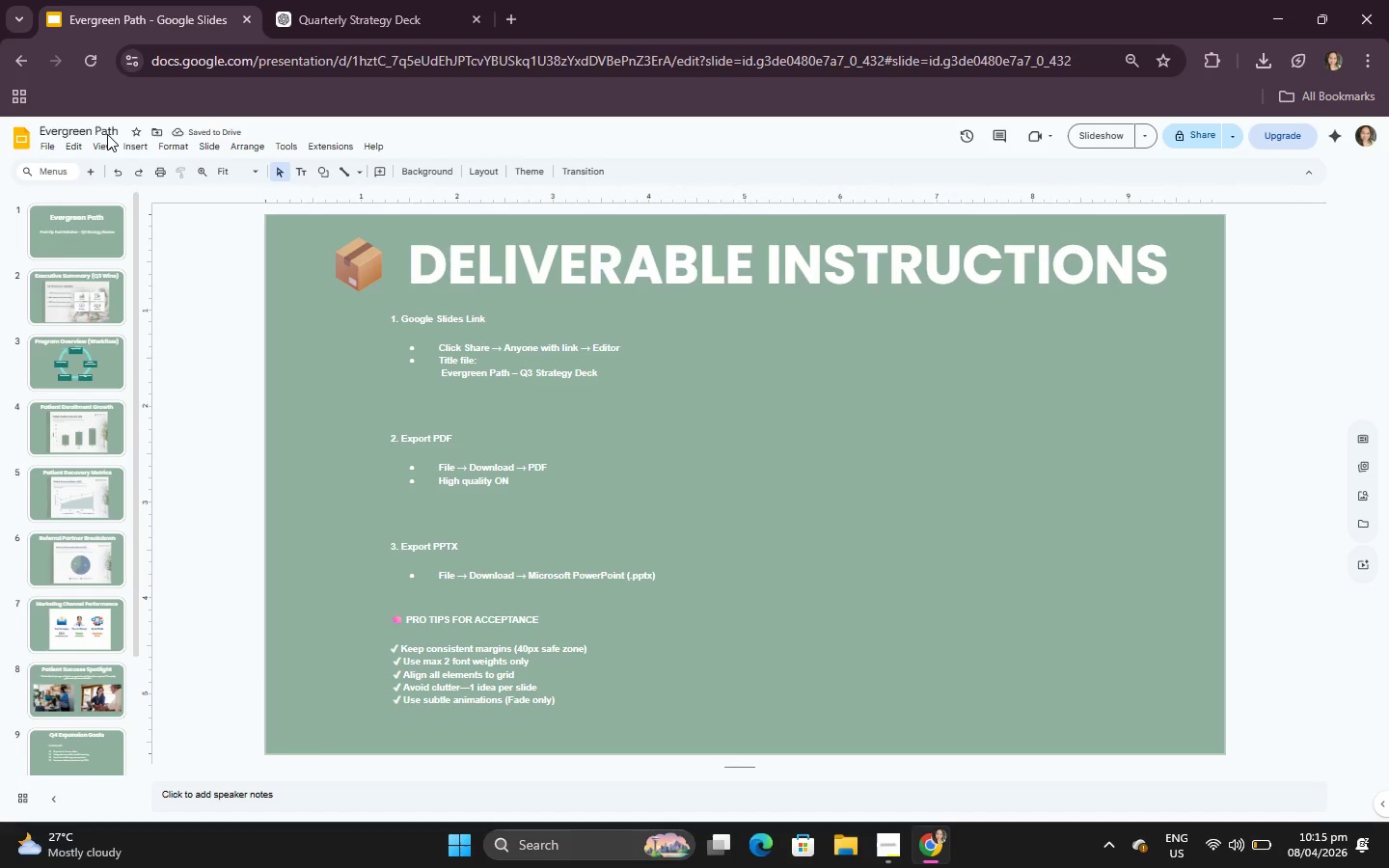 
key(Control+ControlLeft)
 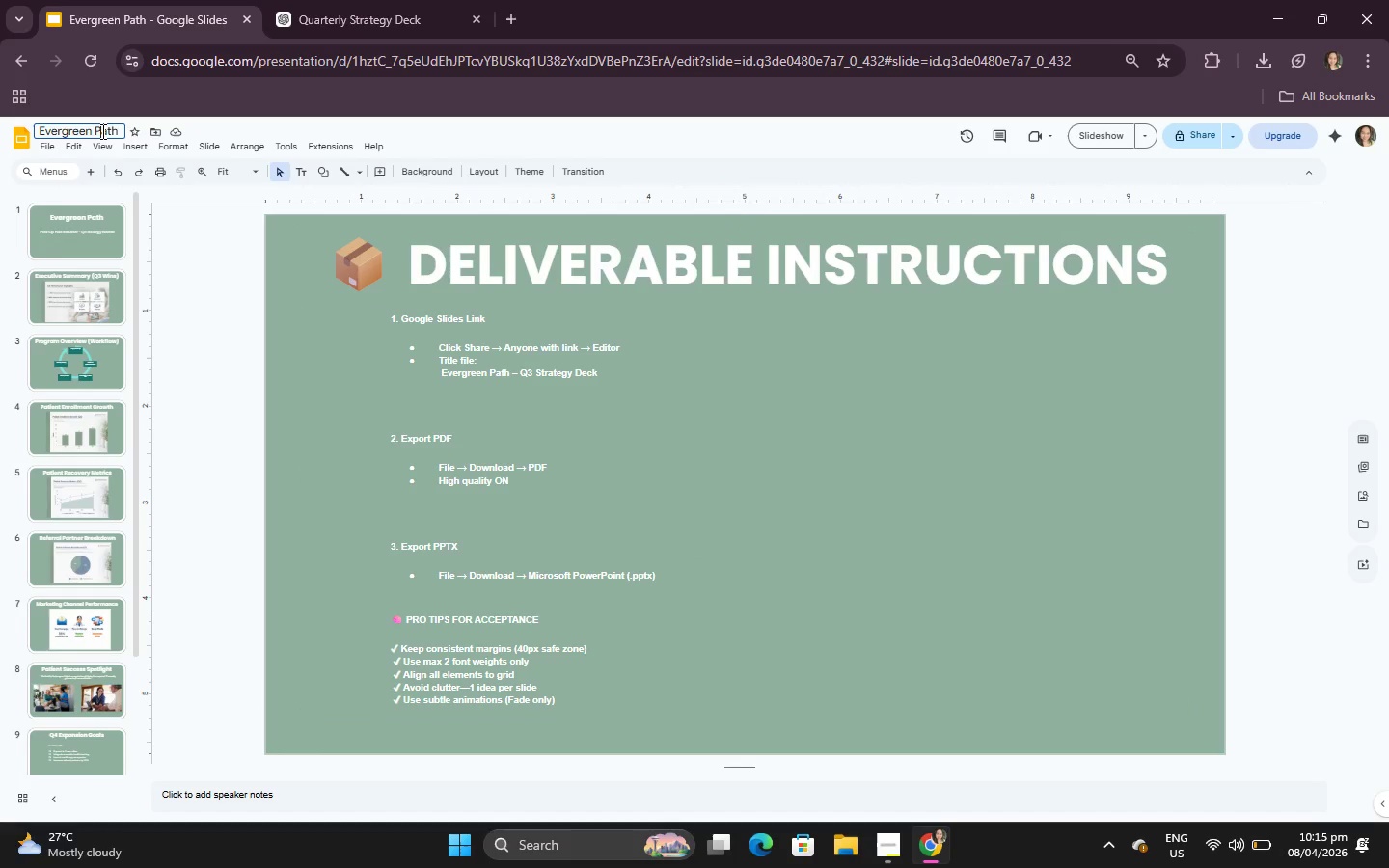 
double_click([101, 131])
 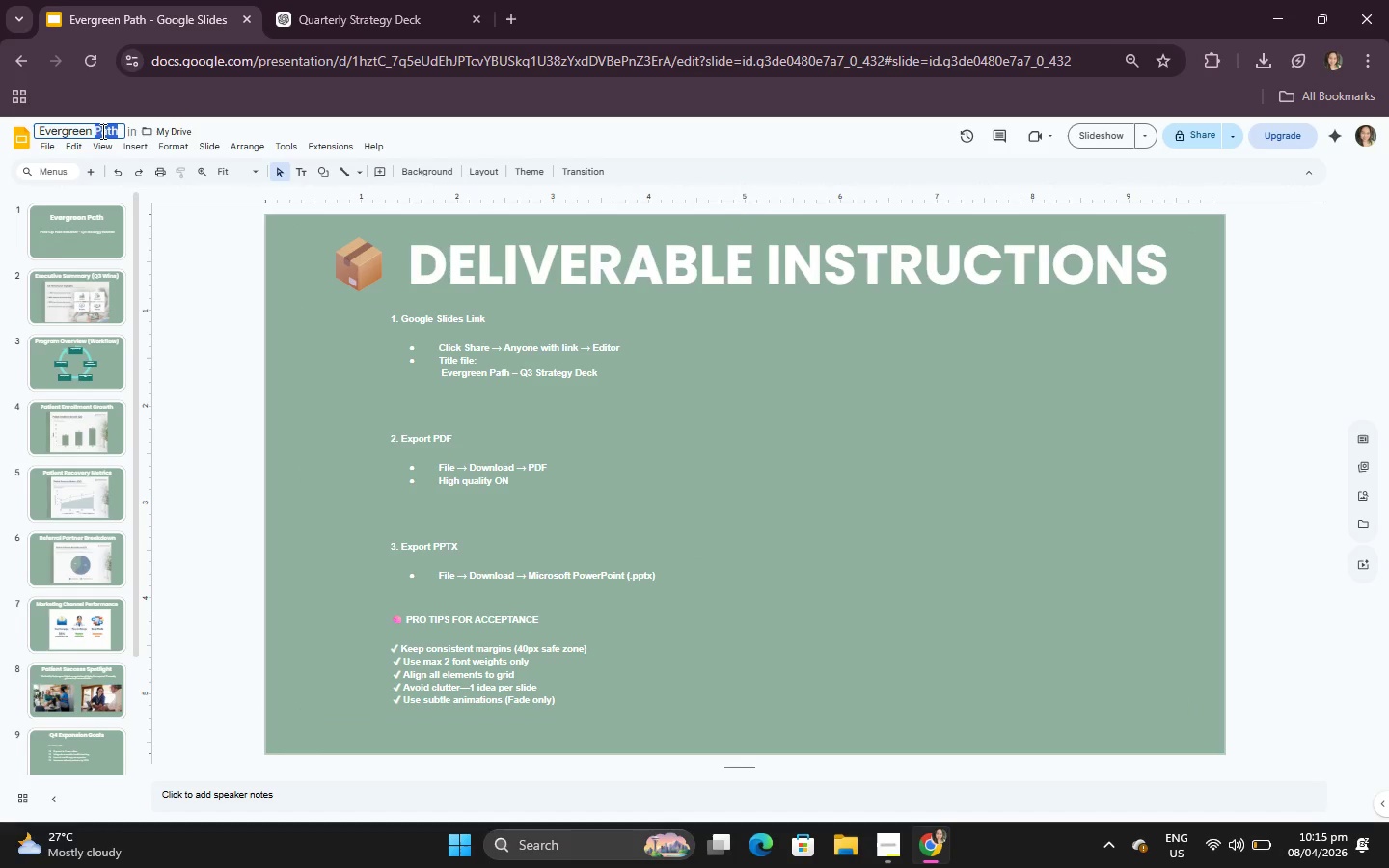 
key(Control+A)
 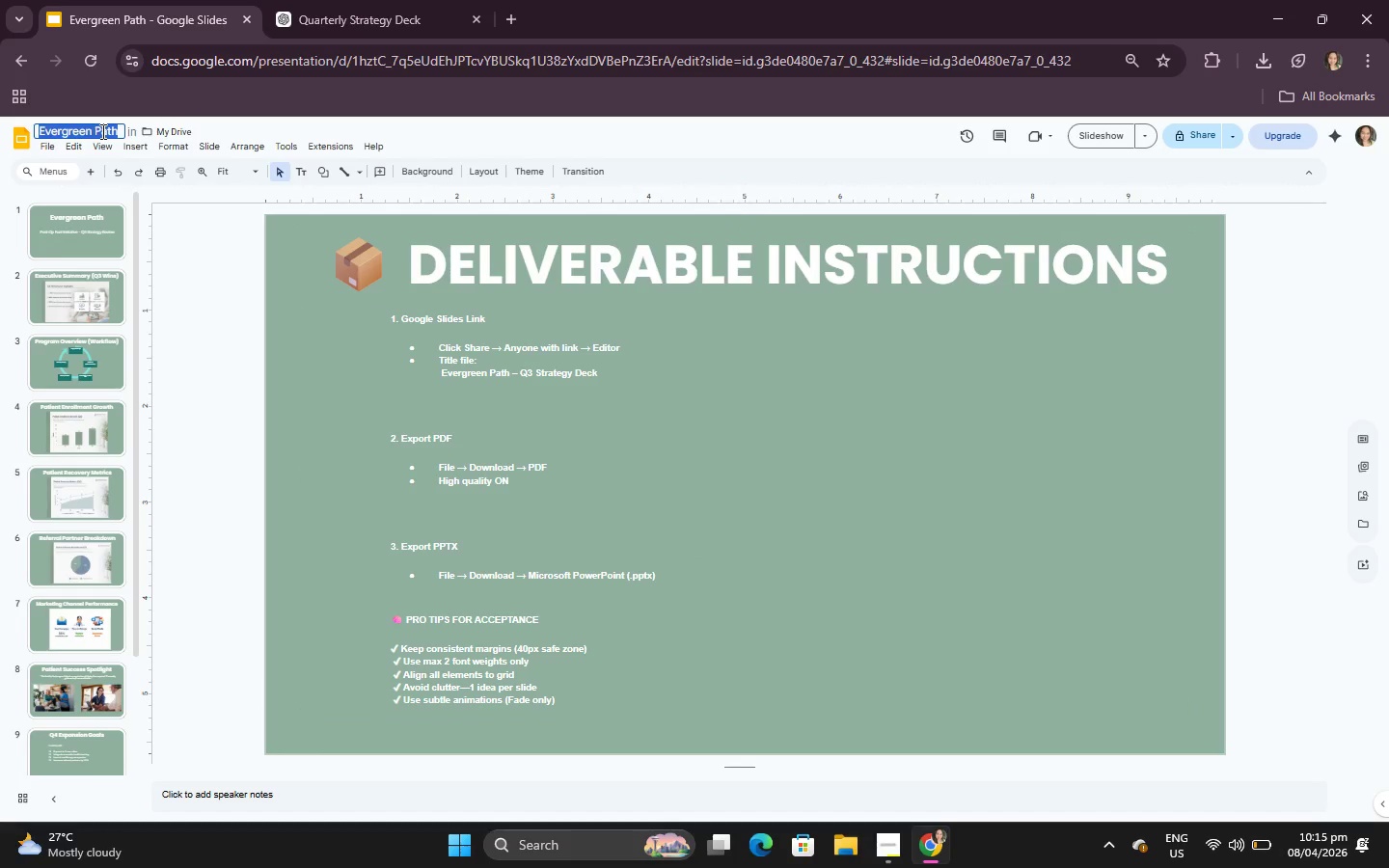 
key(Control+C)
 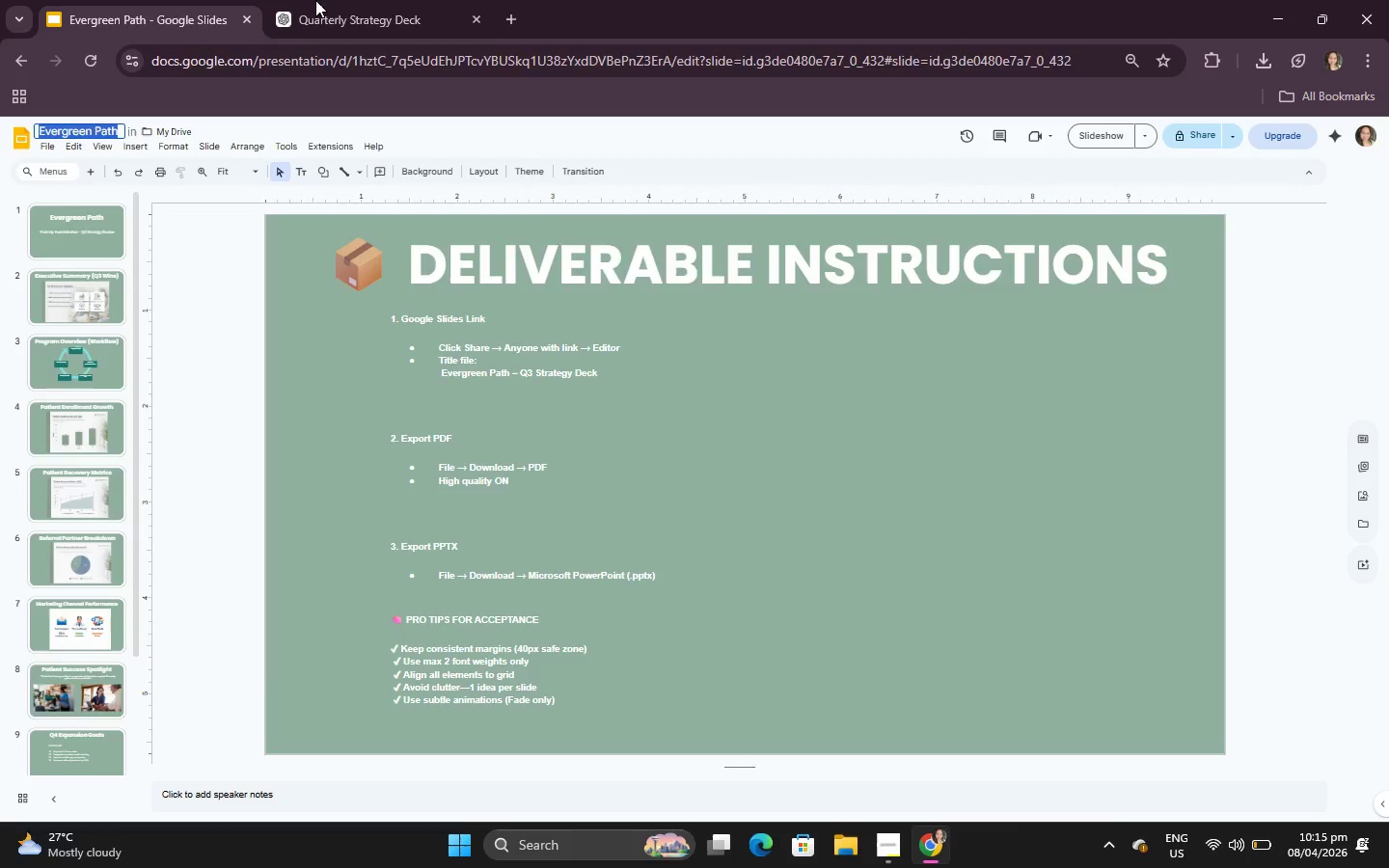 
double_click([352, 0])
 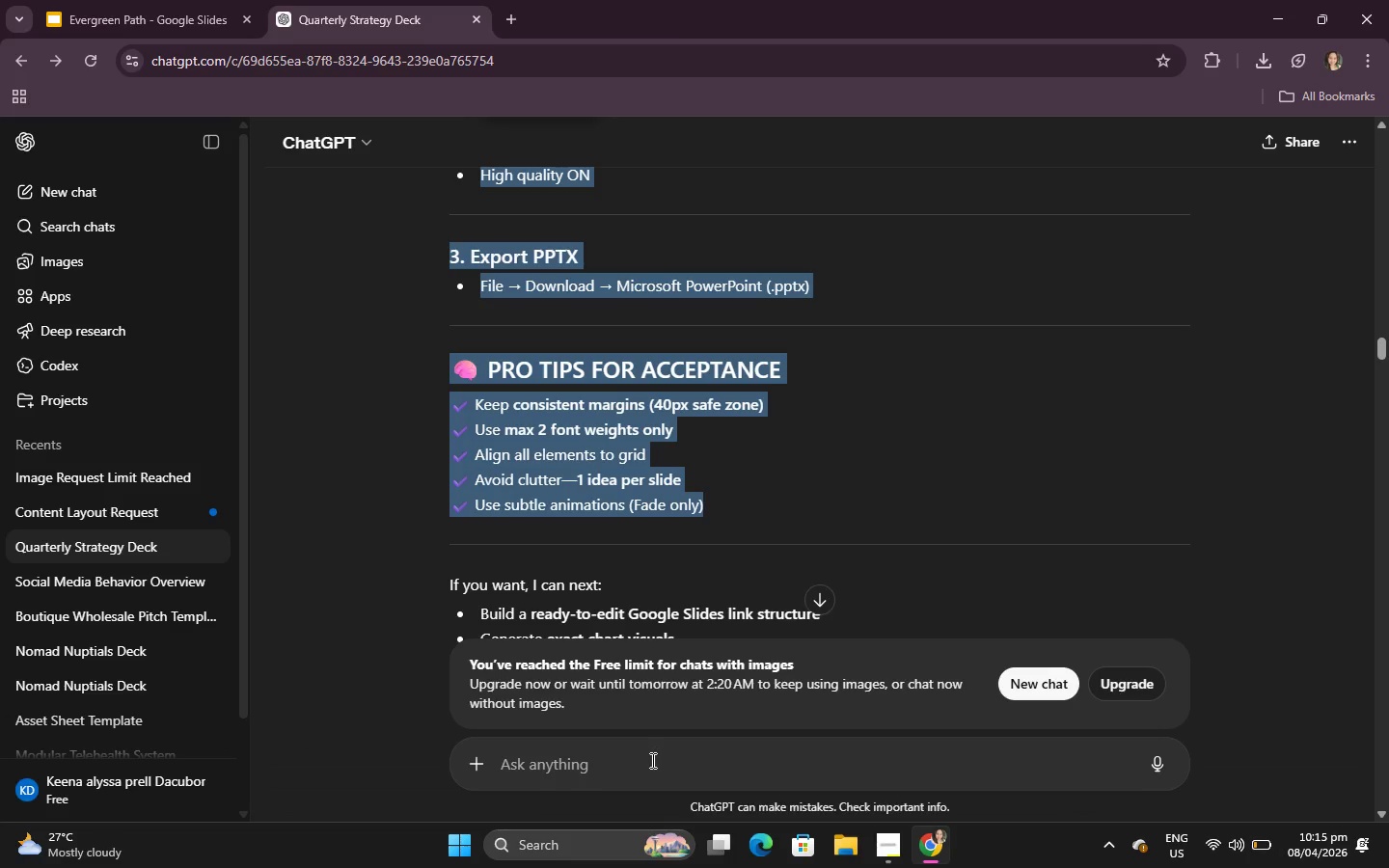 
left_click([651, 760])
 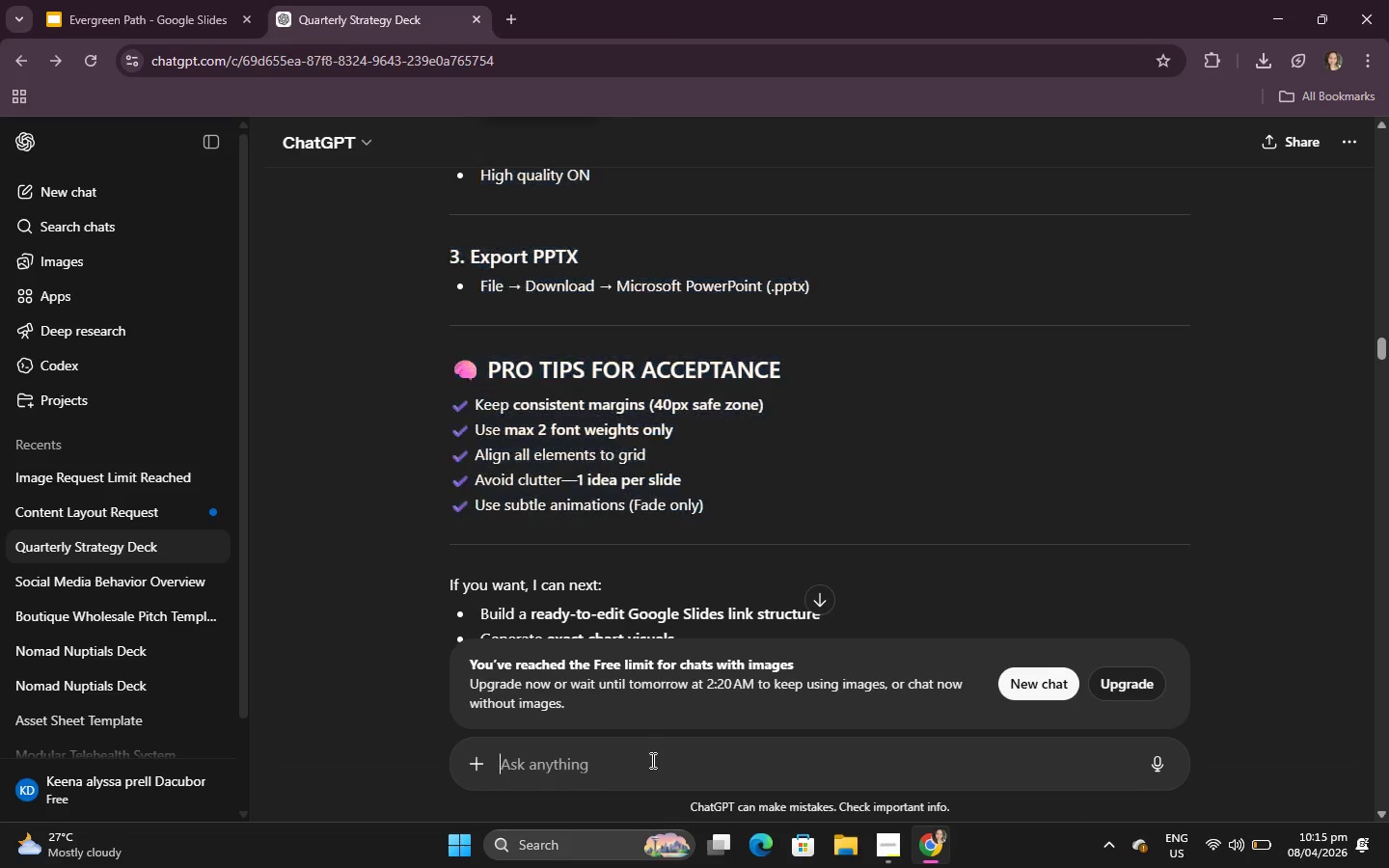 
key(Control+V)
 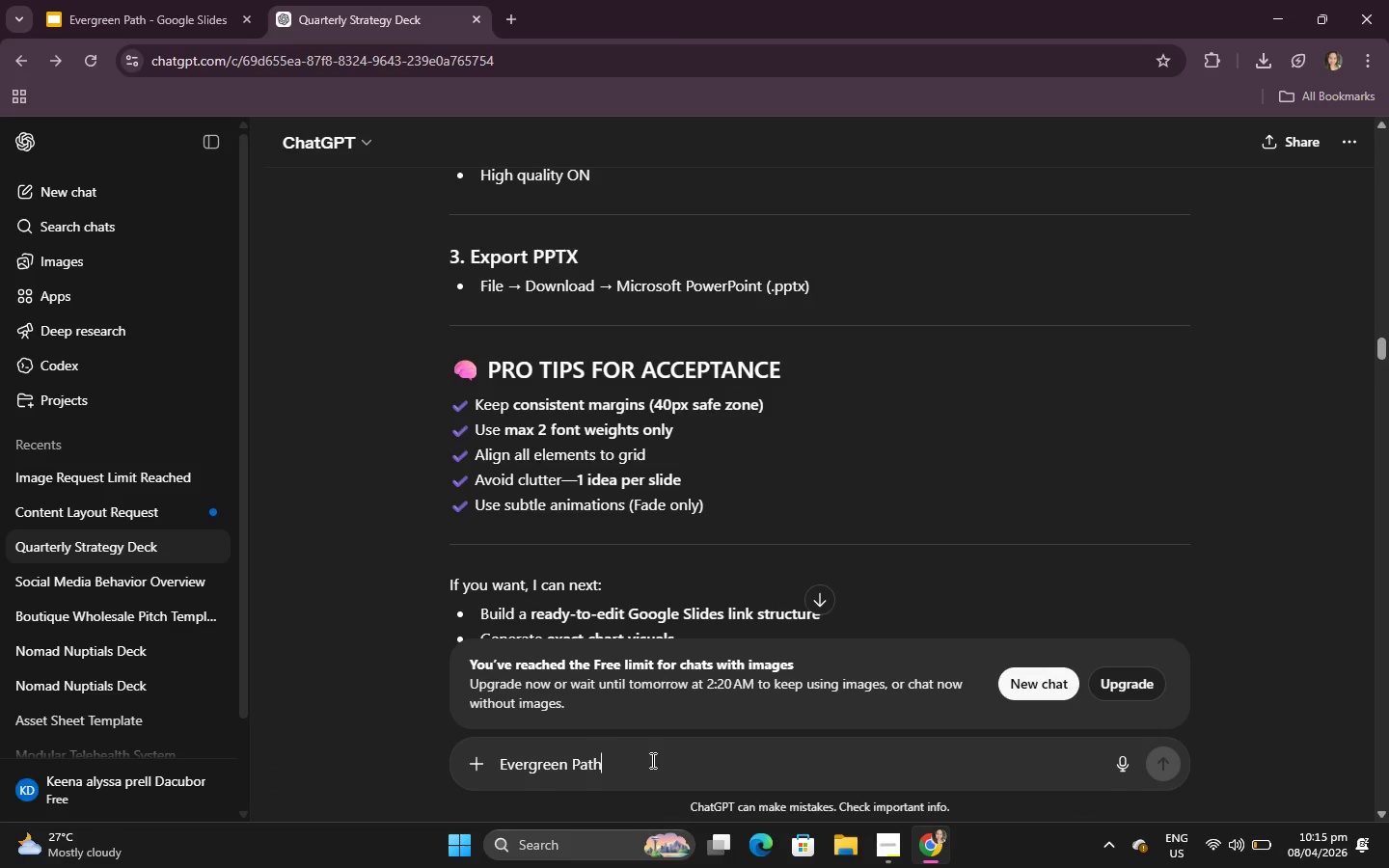 
type( description)
 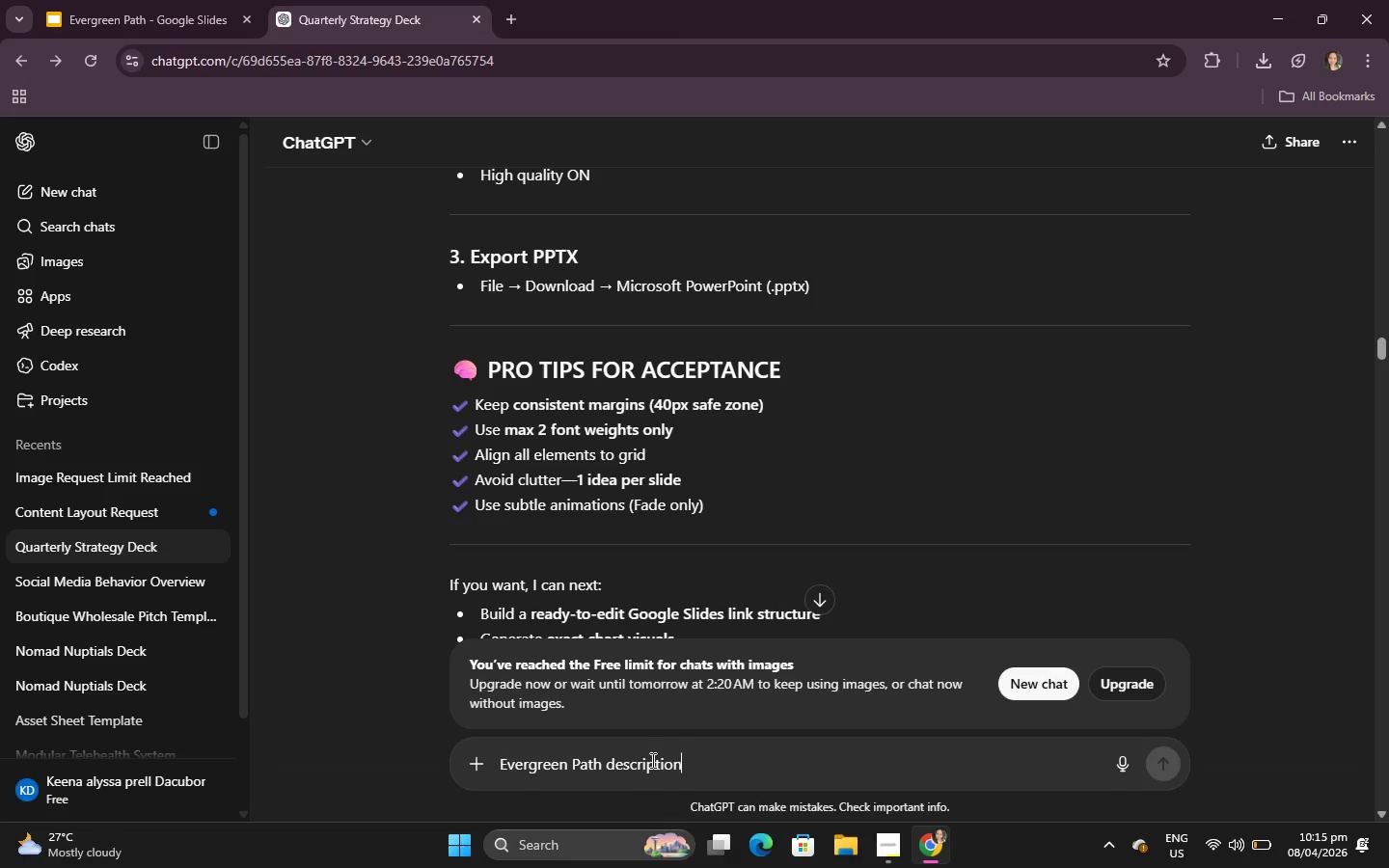 
key(Enter)
 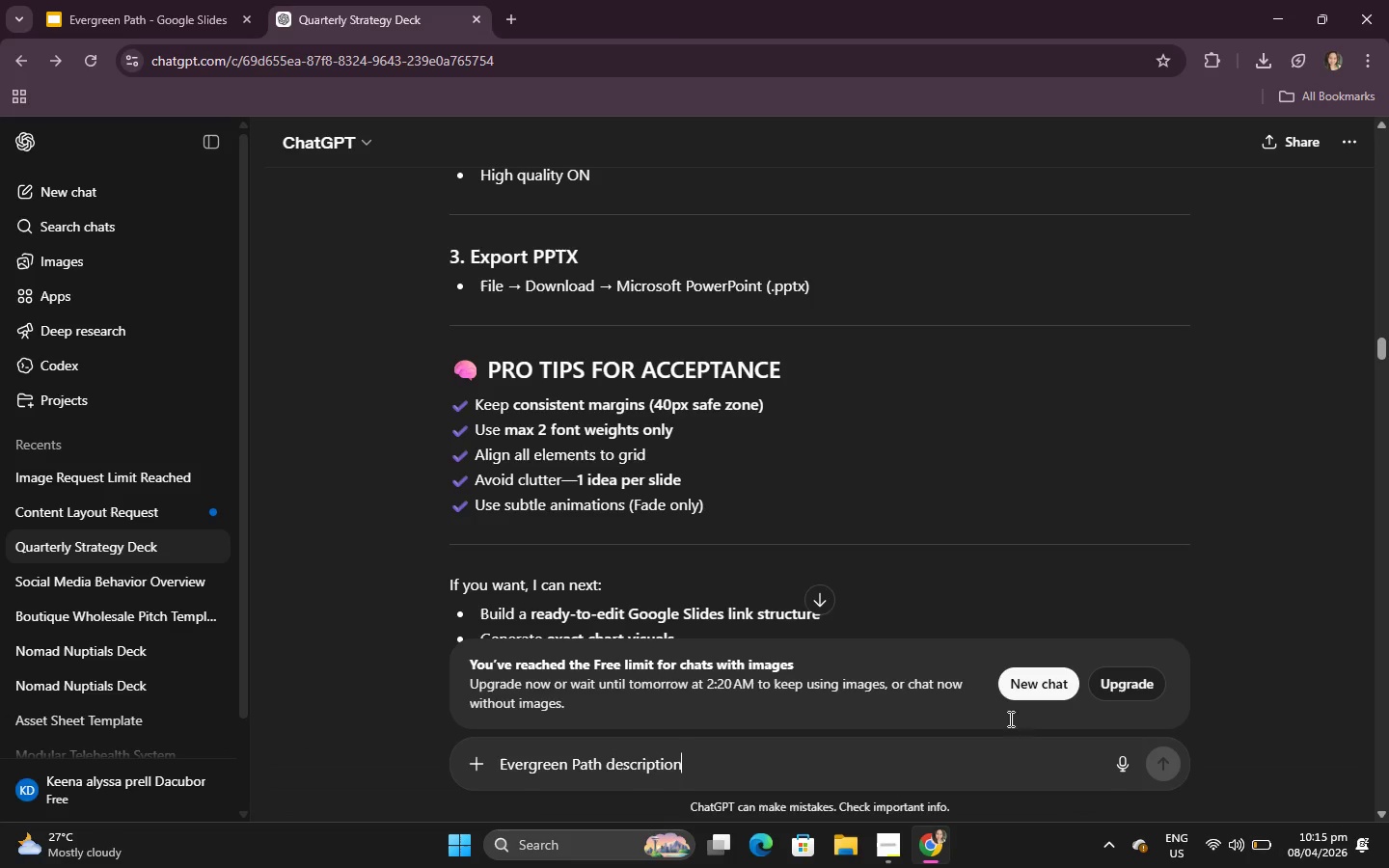 
left_click([1049, 680])
 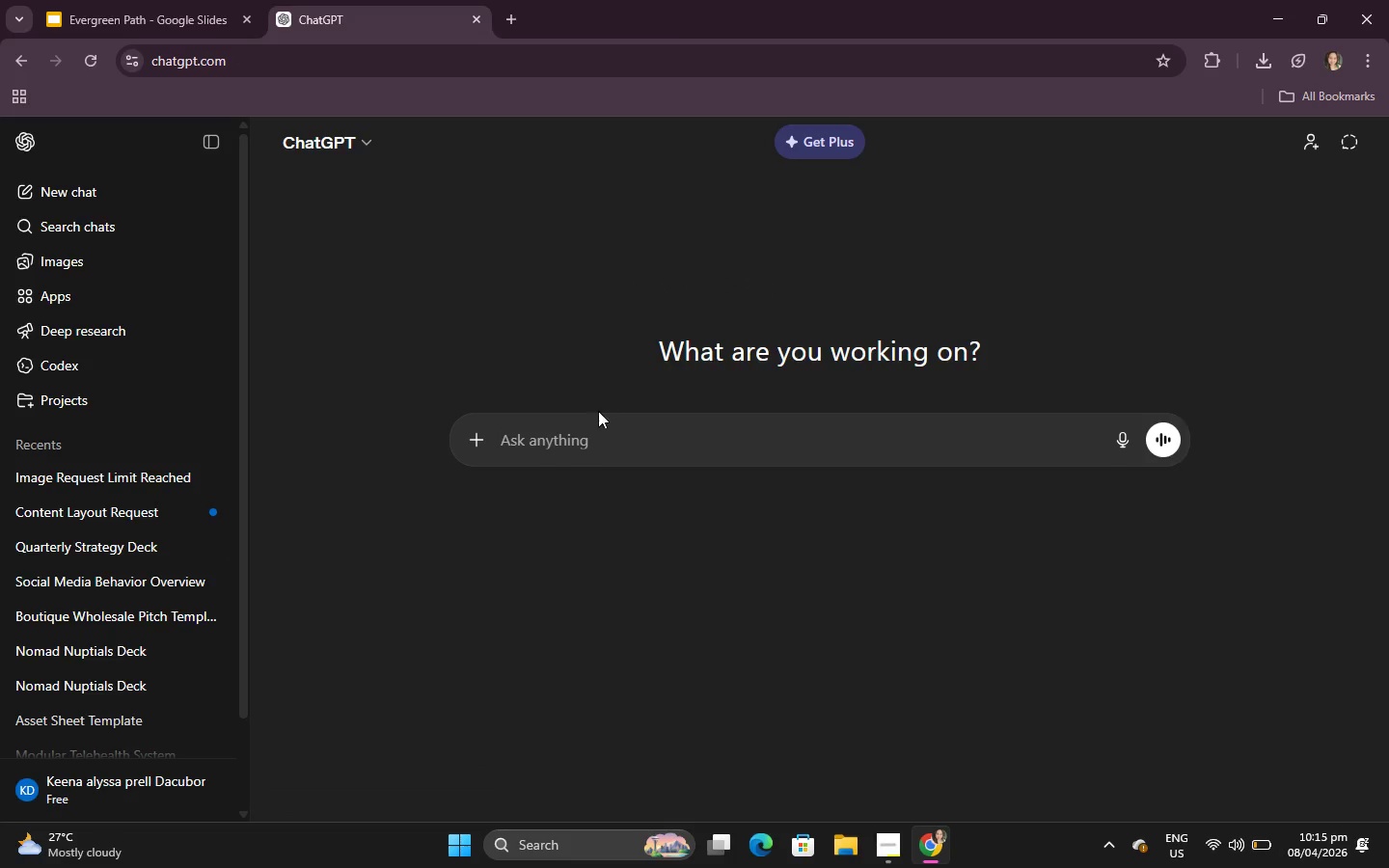 
key(Control+C)
 